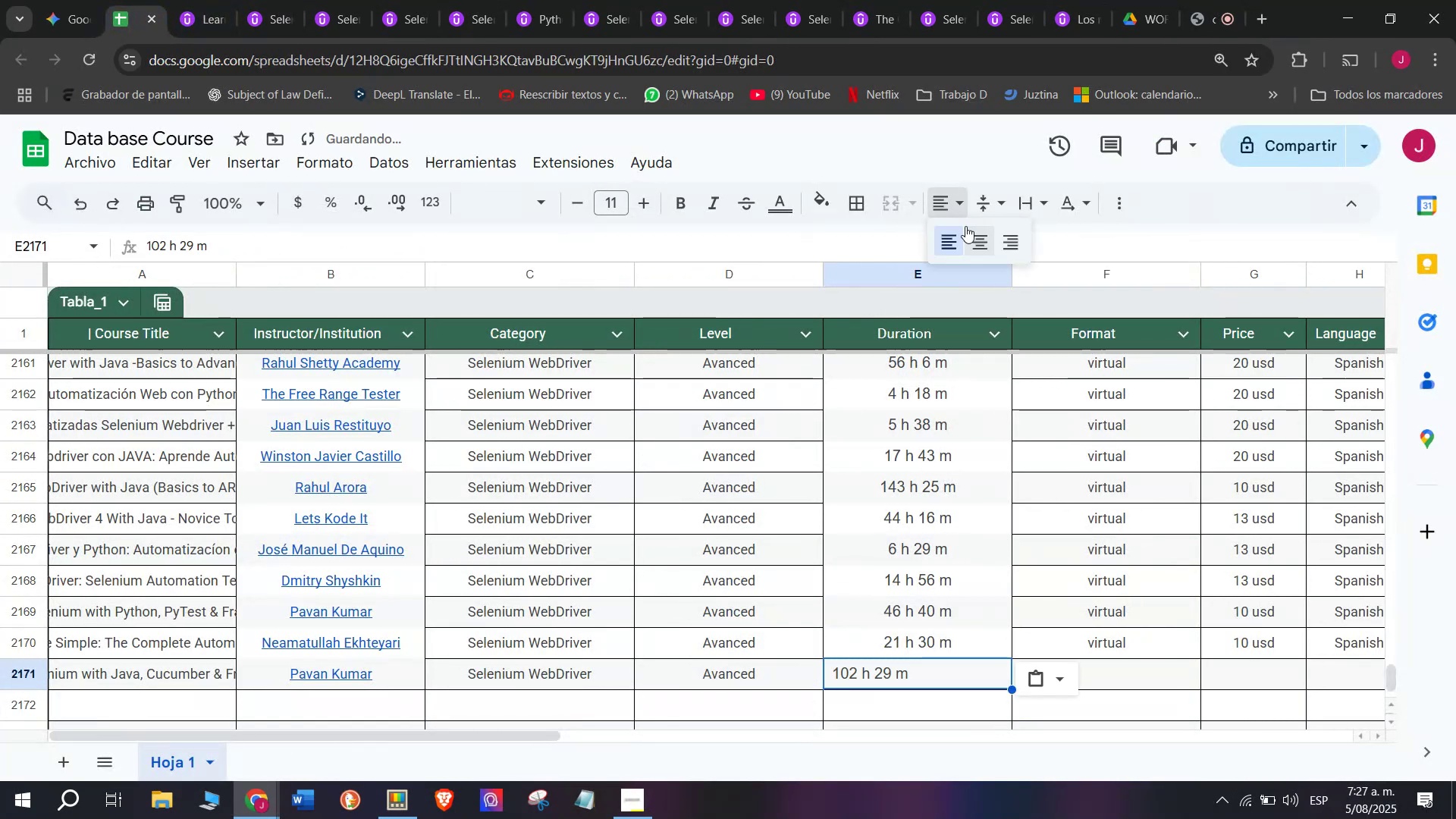 
double_click([979, 237])
 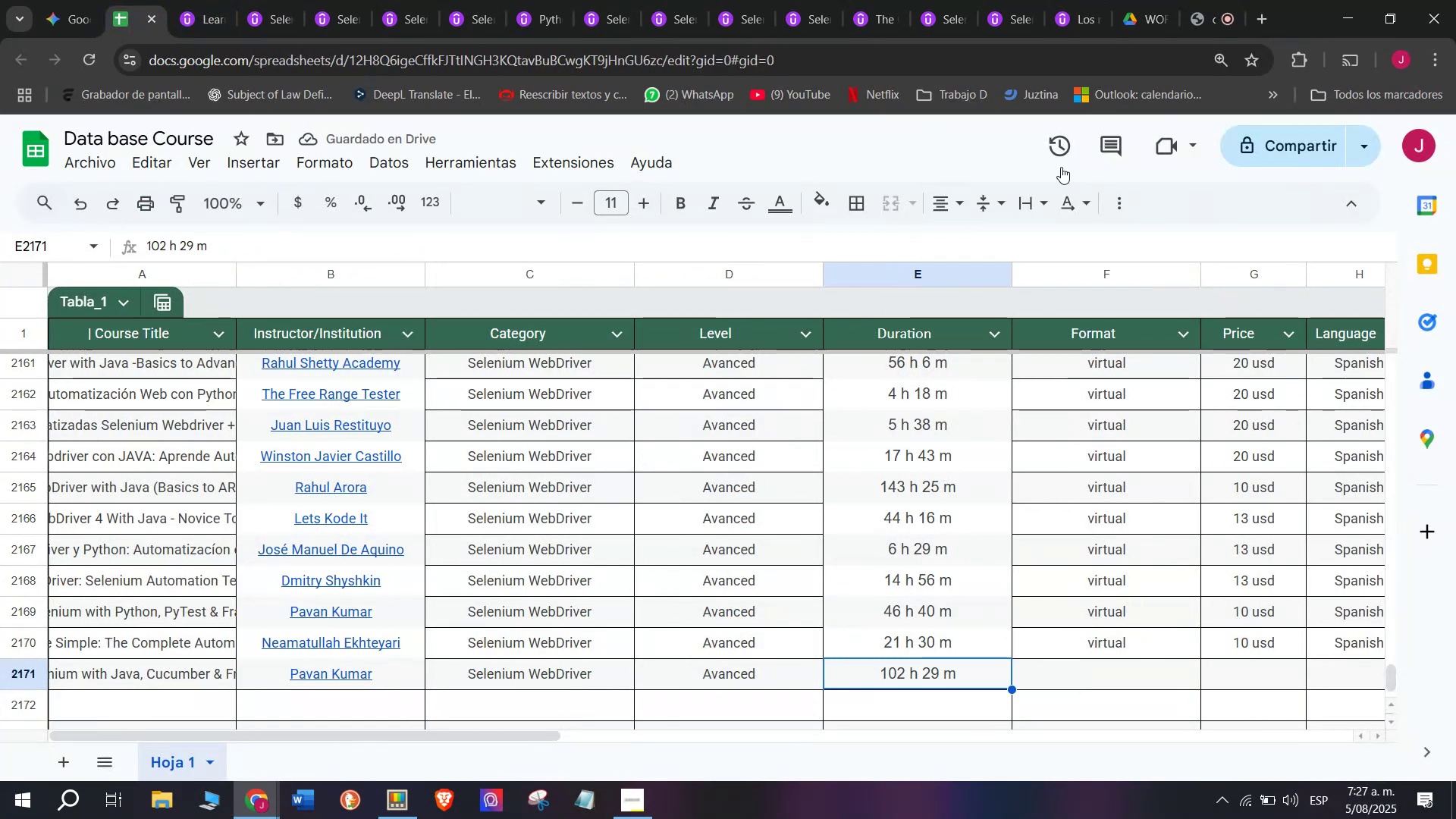 
left_click([1101, 635])
 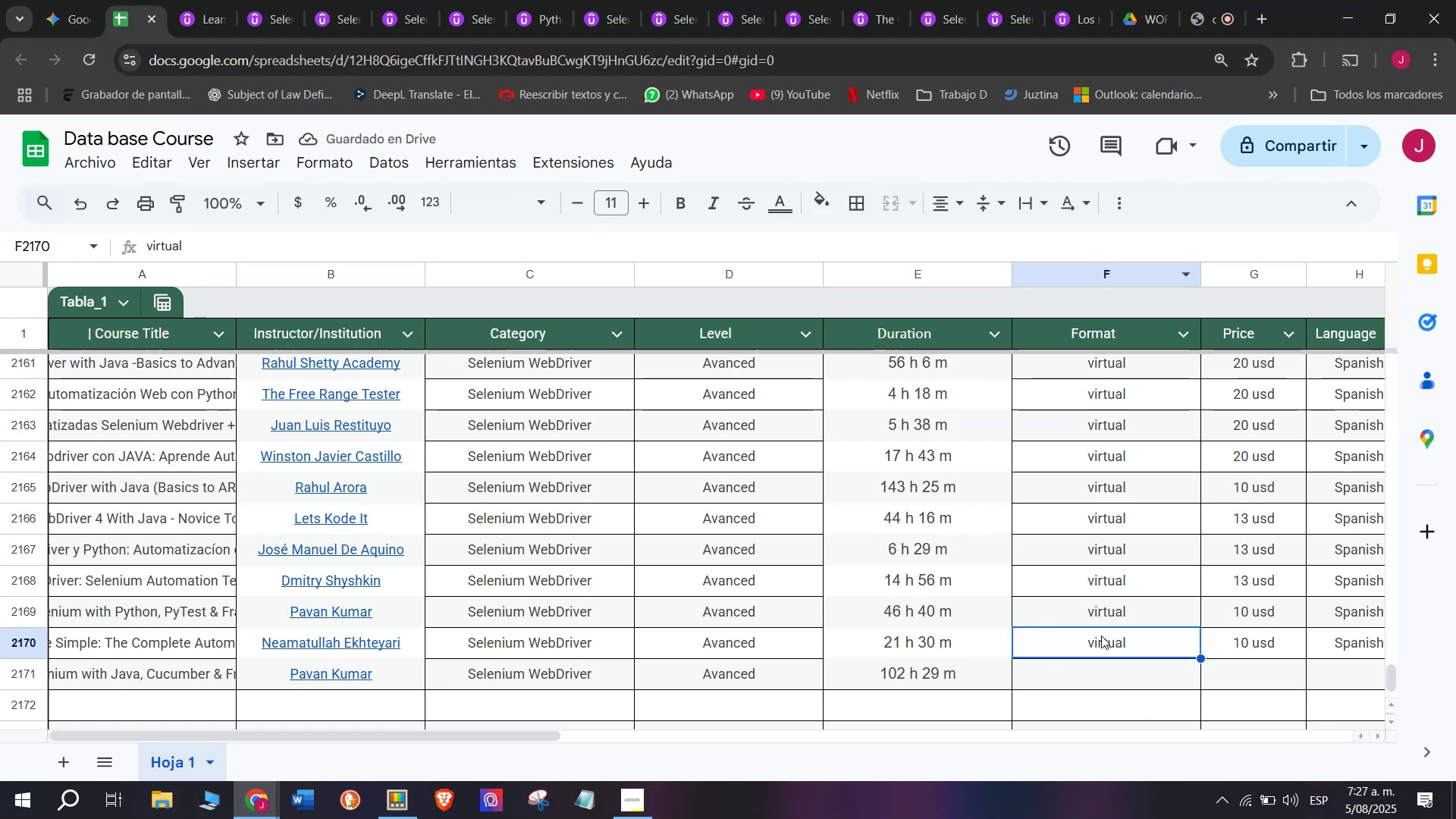 
key(Control+ControlLeft)
 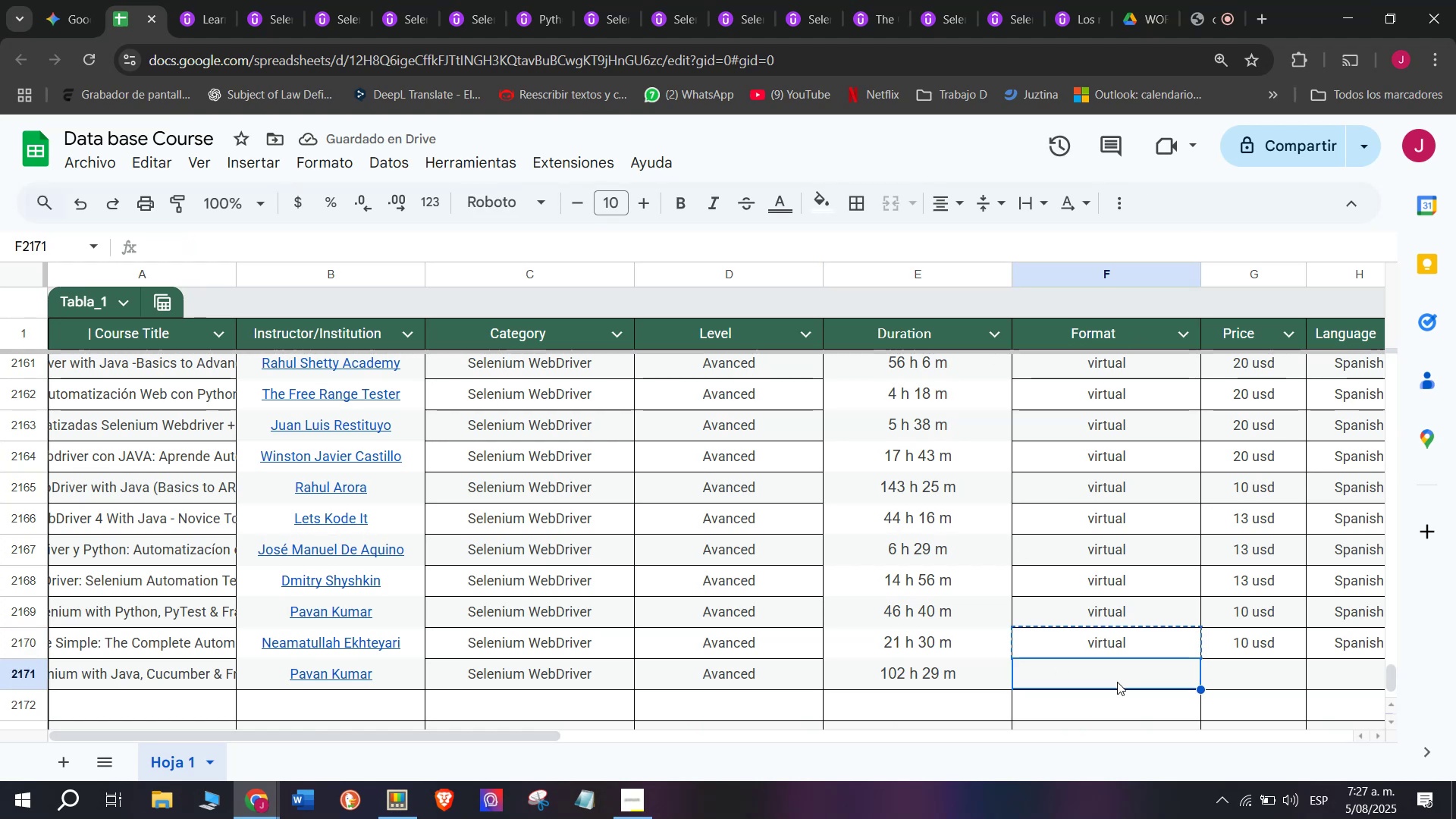 
key(Break)
 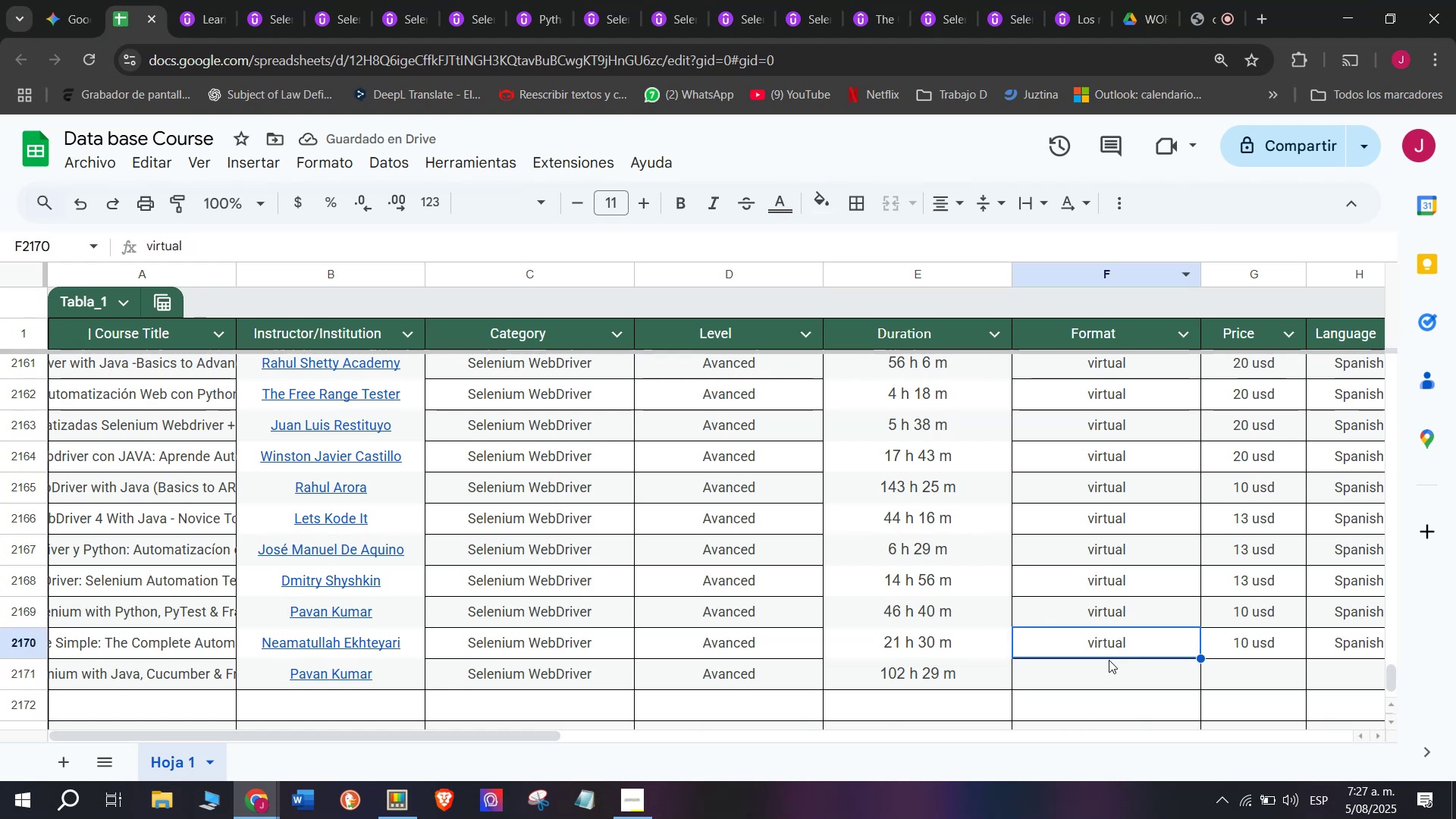 
key(Control+C)
 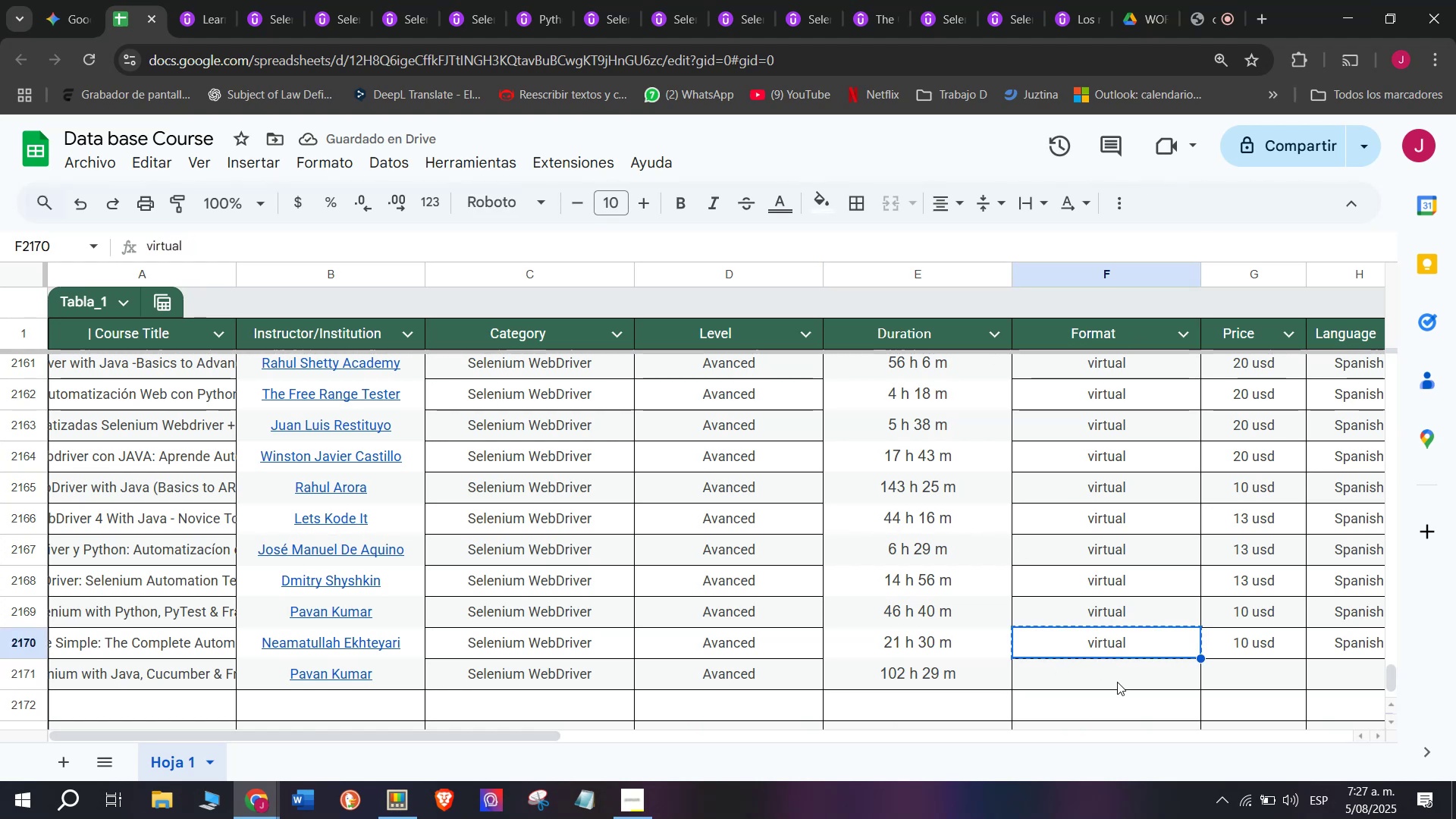 
left_click([1117, 682])
 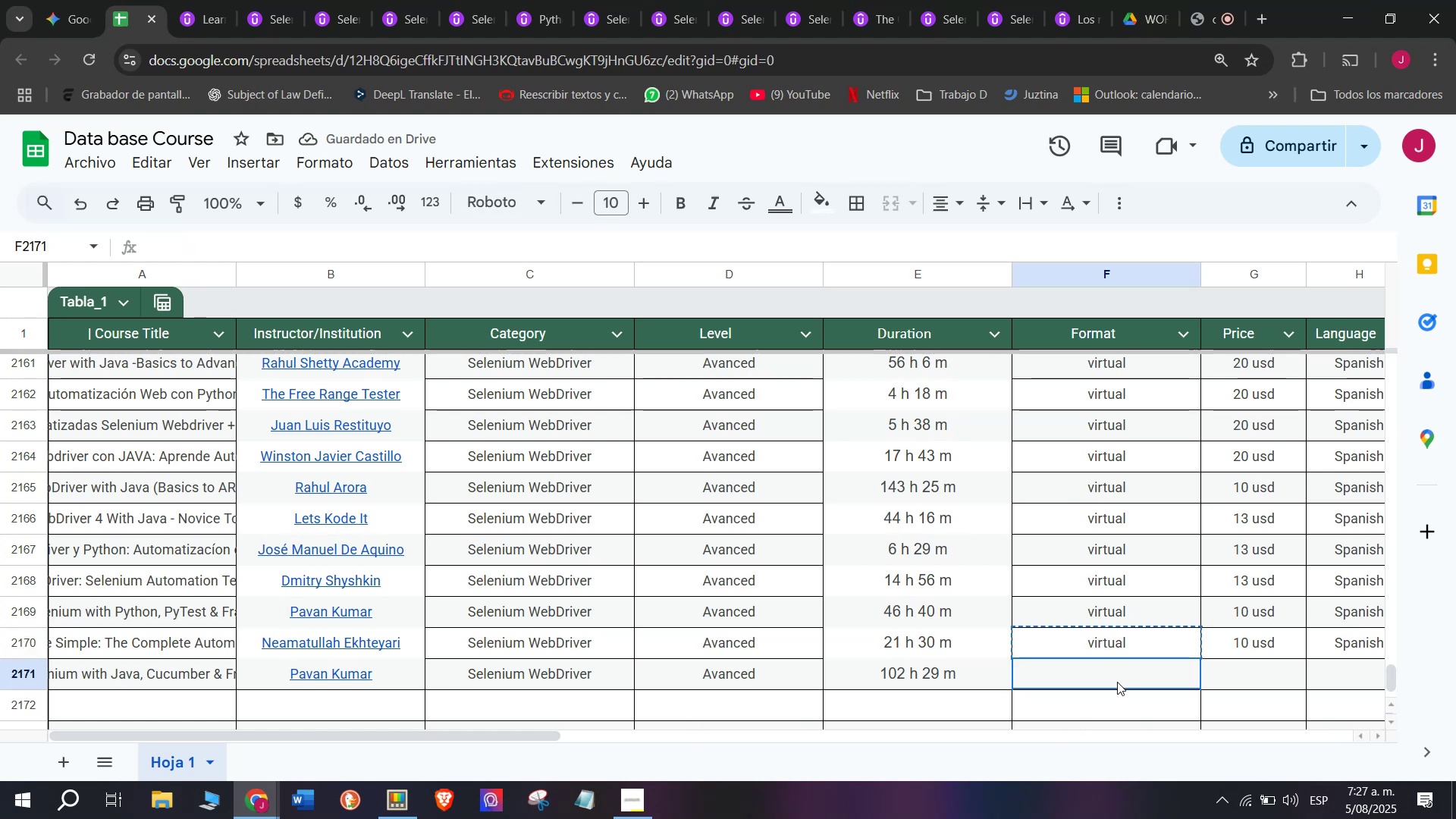 
key(Control+ControlLeft)
 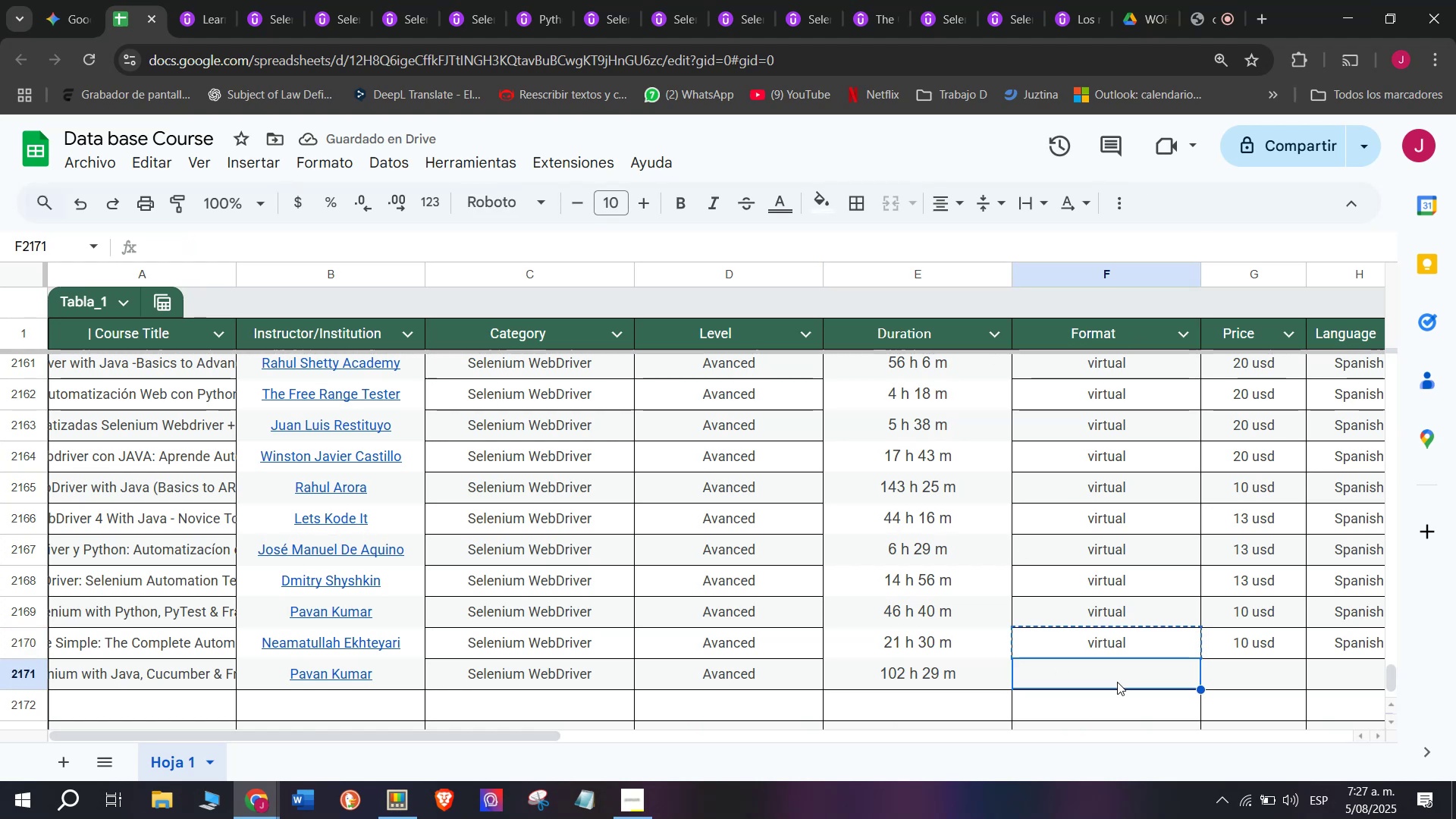 
key(Z)
 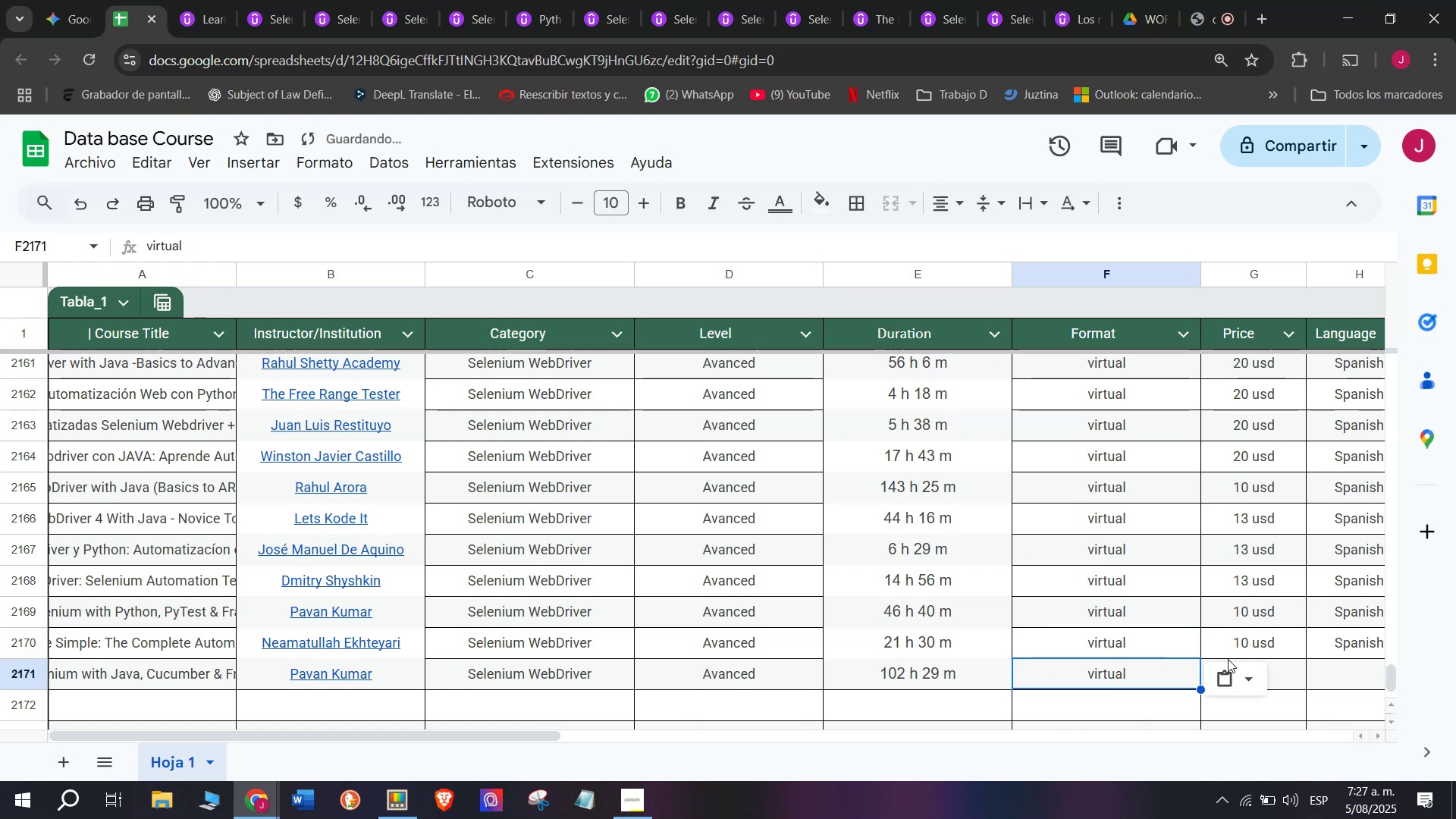 
key(Control+V)
 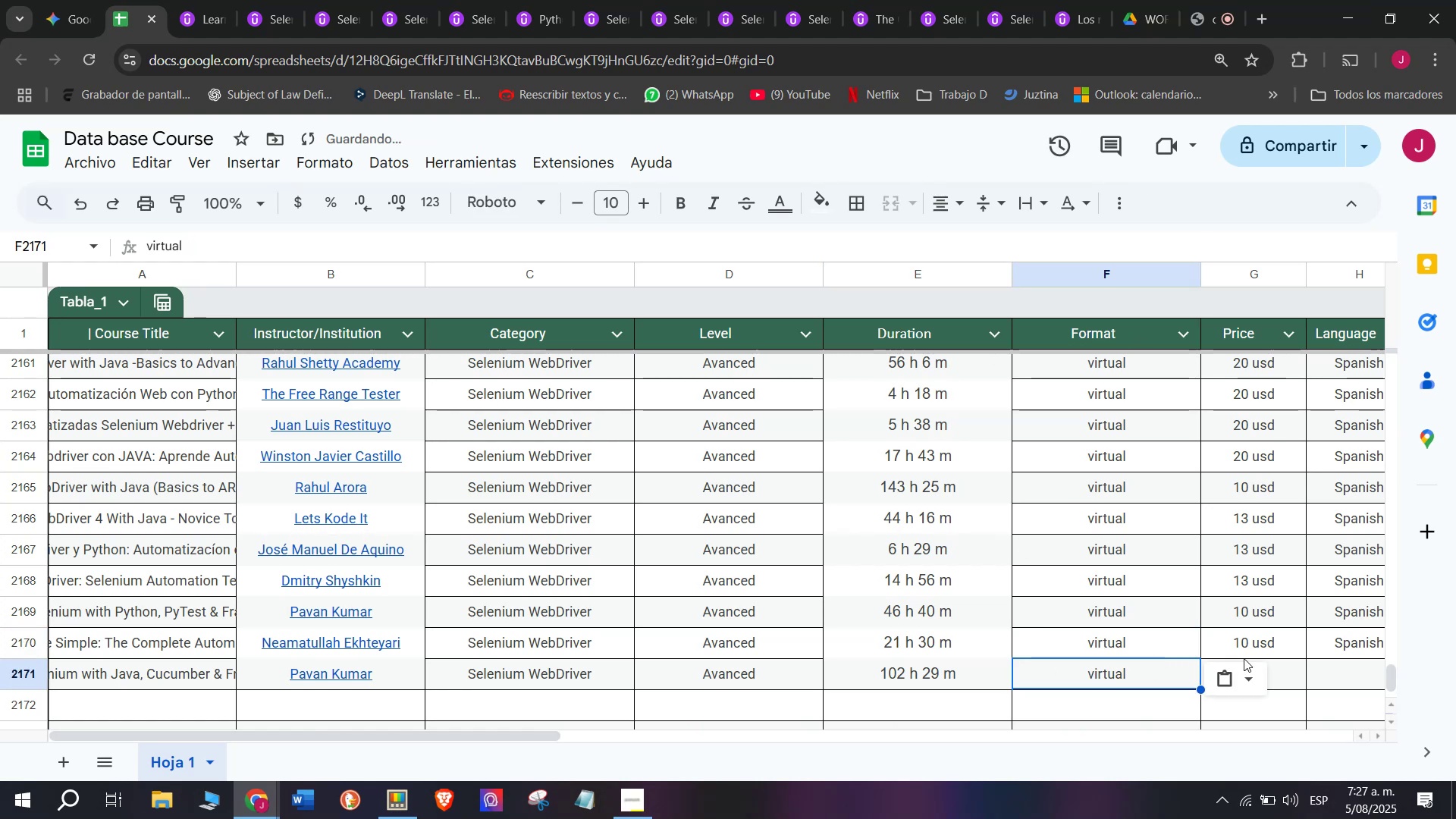 
left_click([1248, 651])
 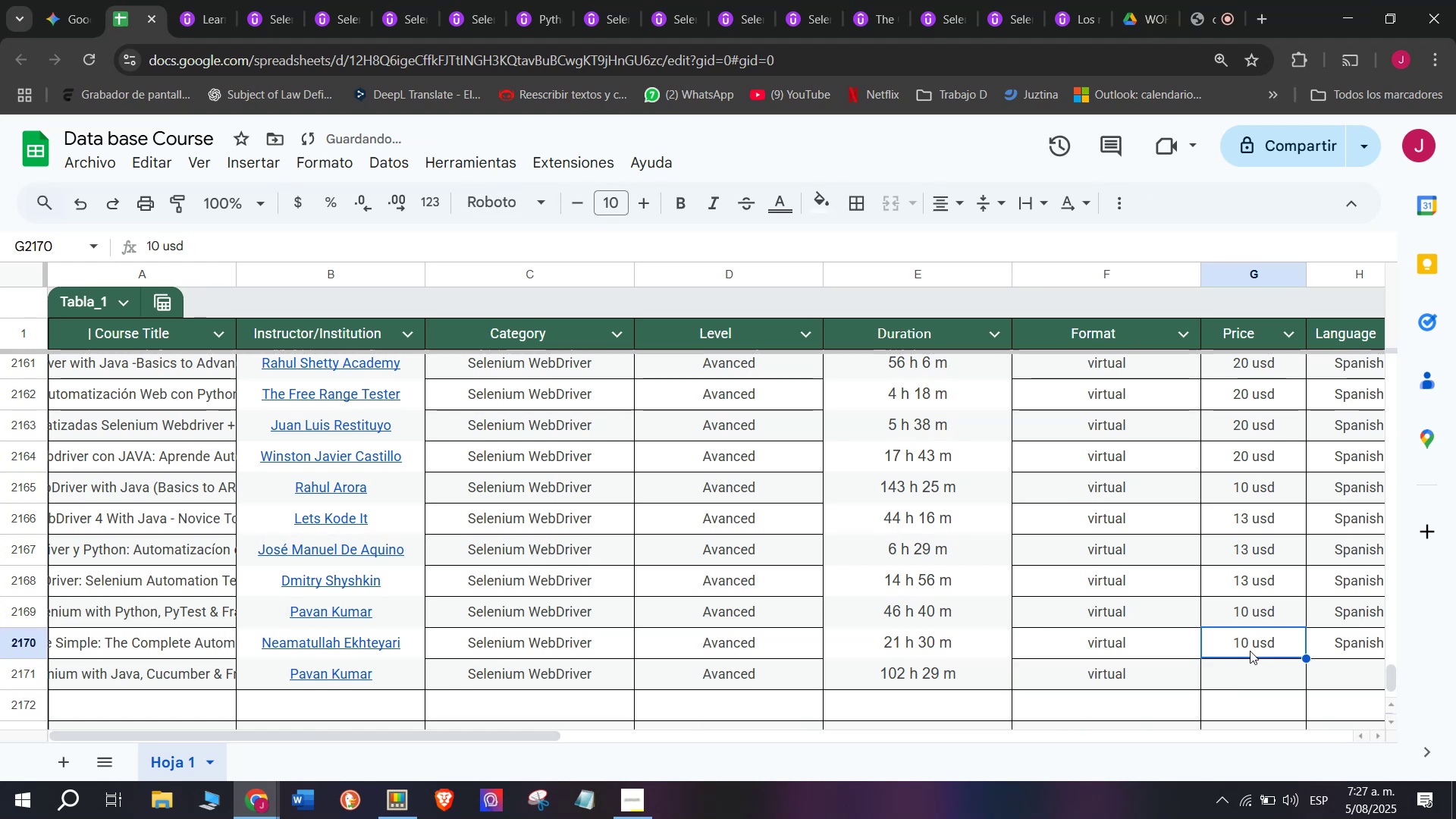 
key(Control+ControlLeft)
 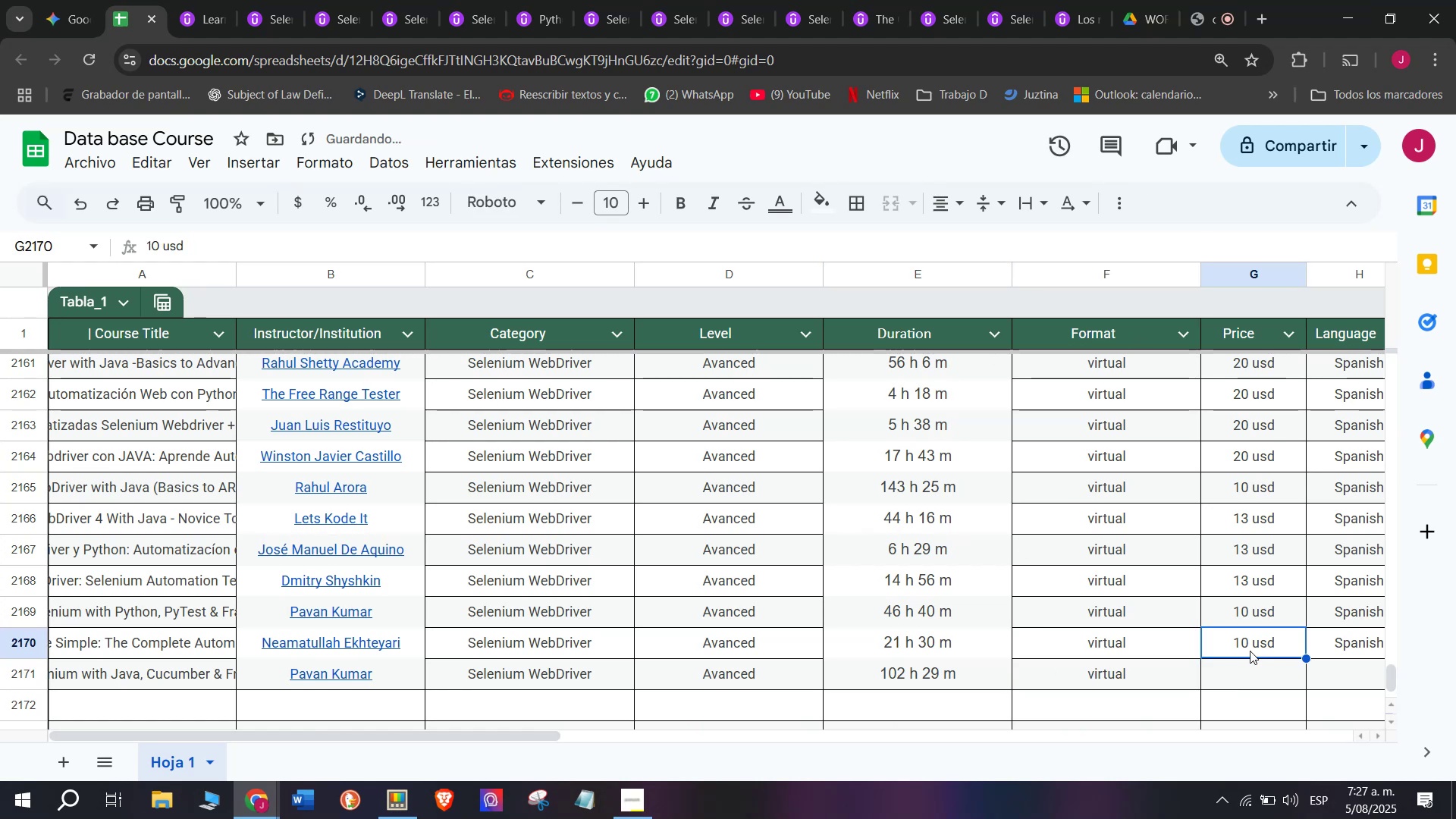 
key(Break)
 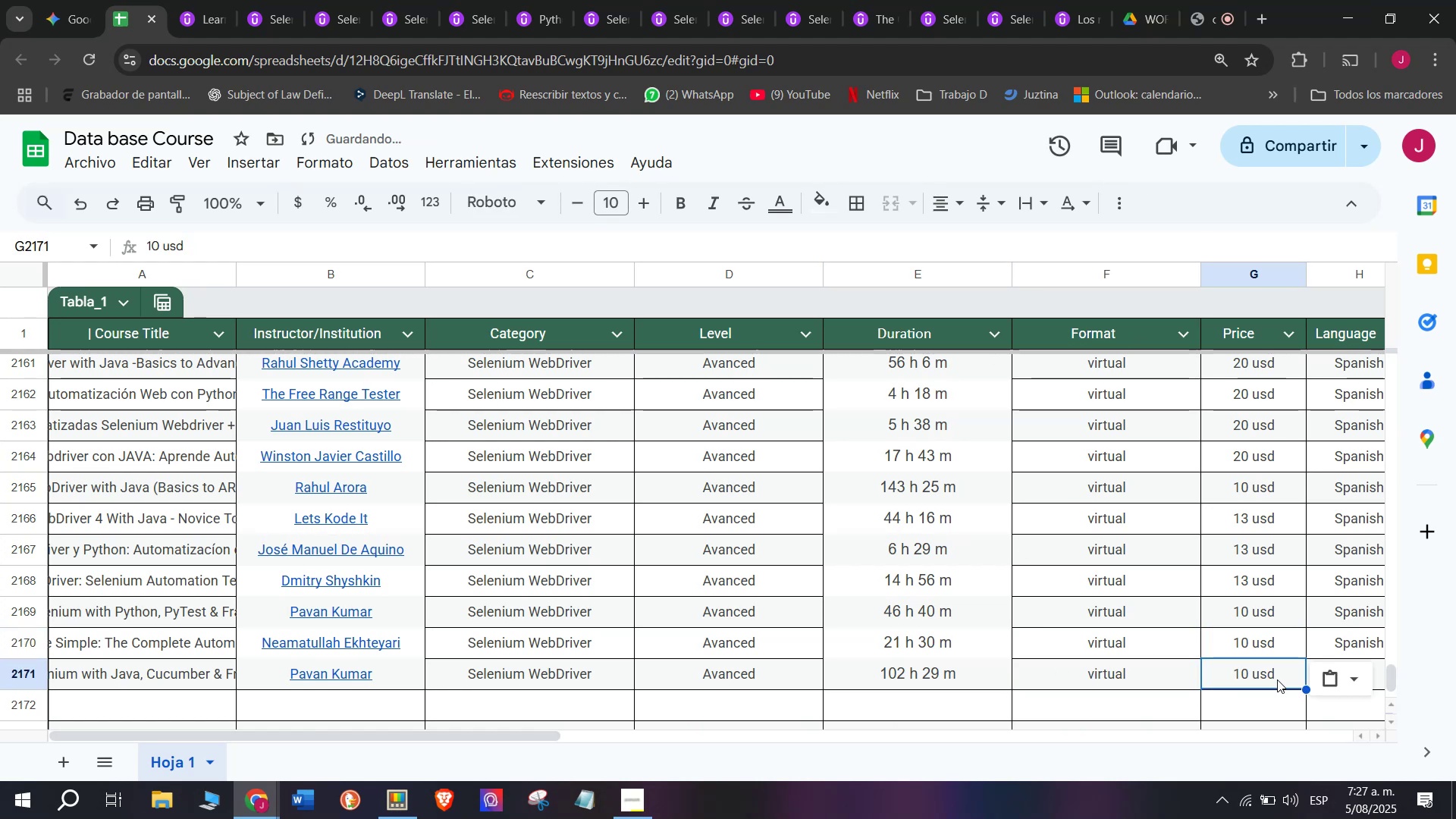 
key(Control+C)
 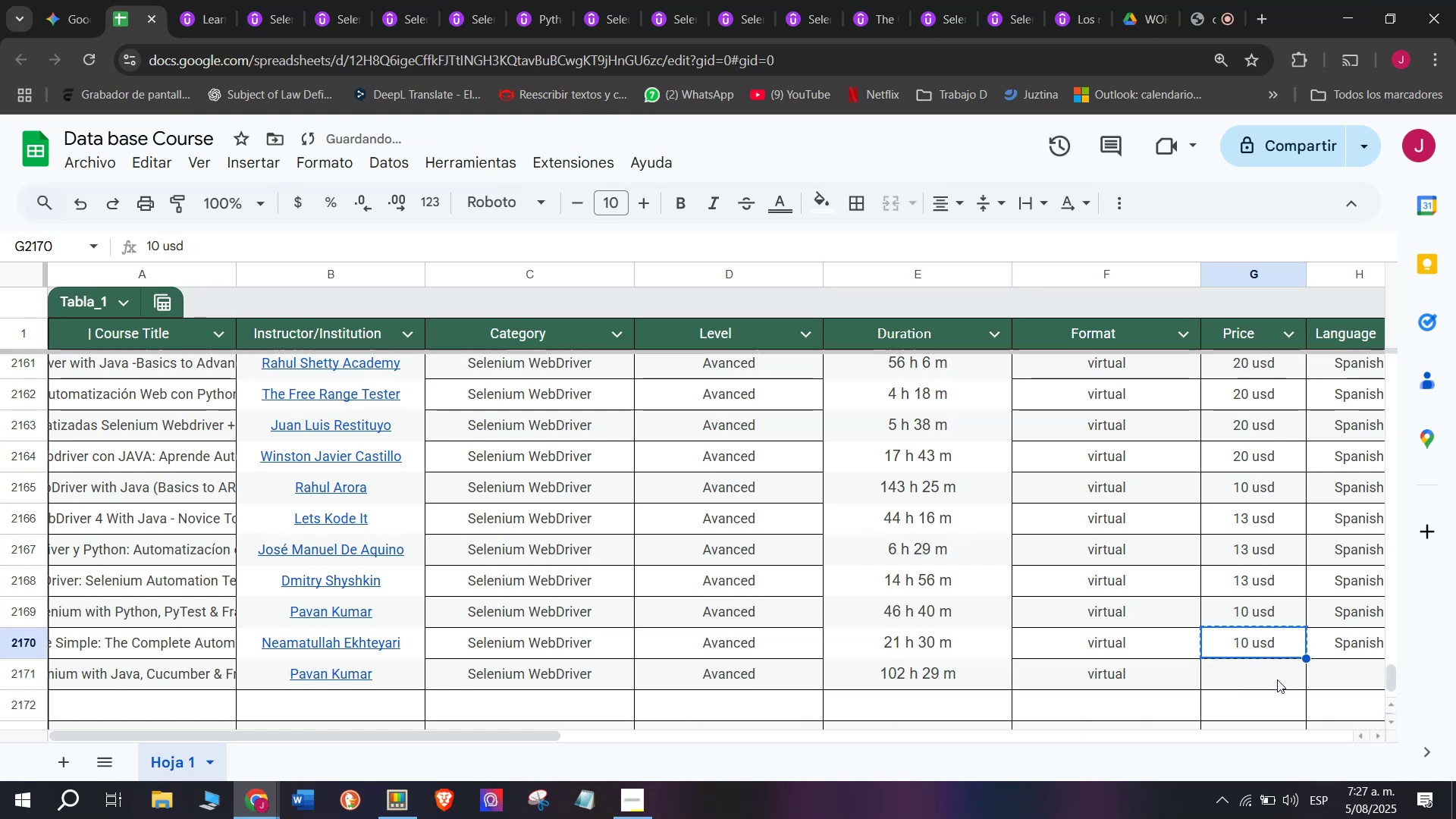 
key(Control+ControlLeft)
 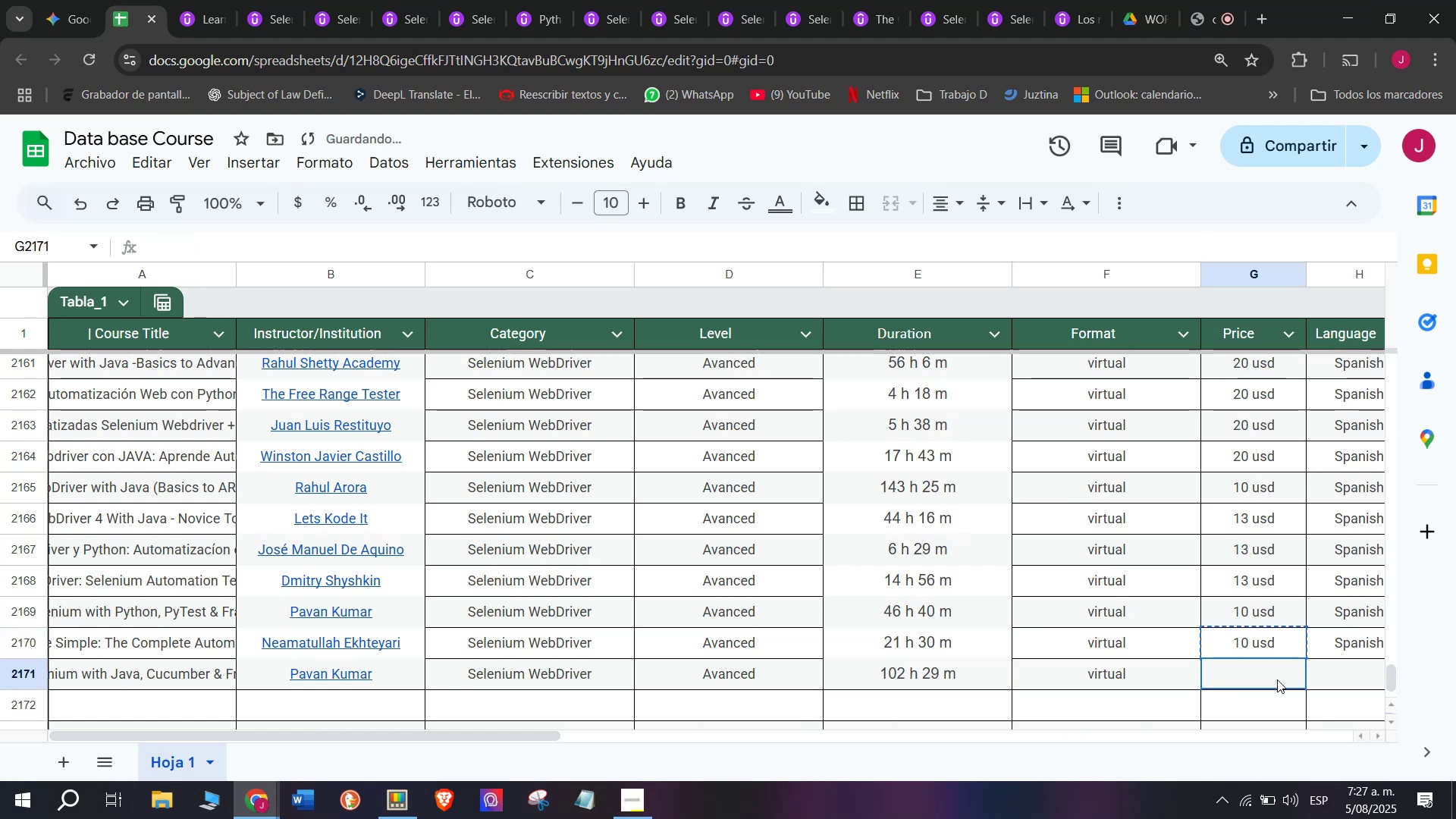 
key(Z)
 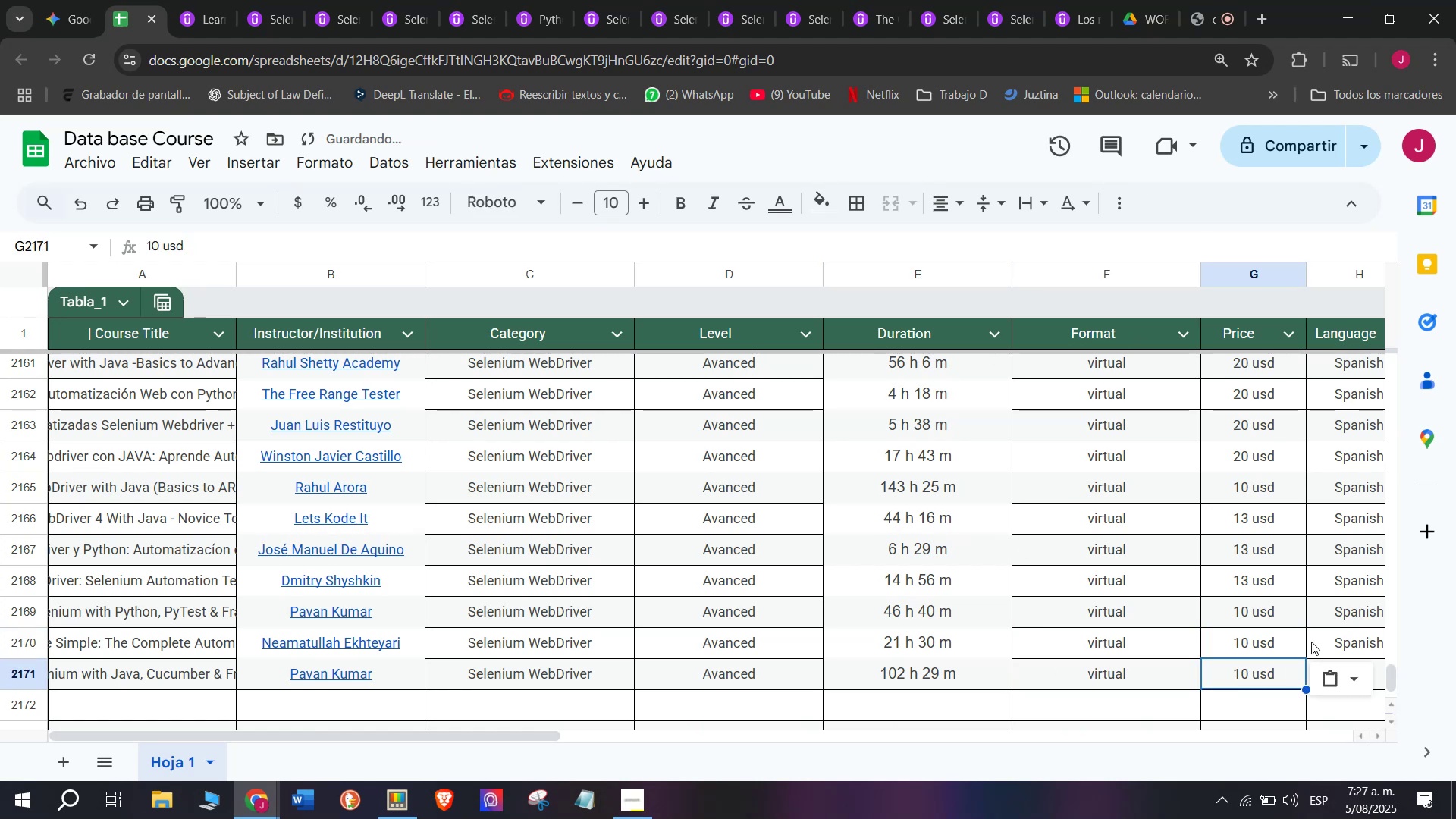 
key(Control+V)
 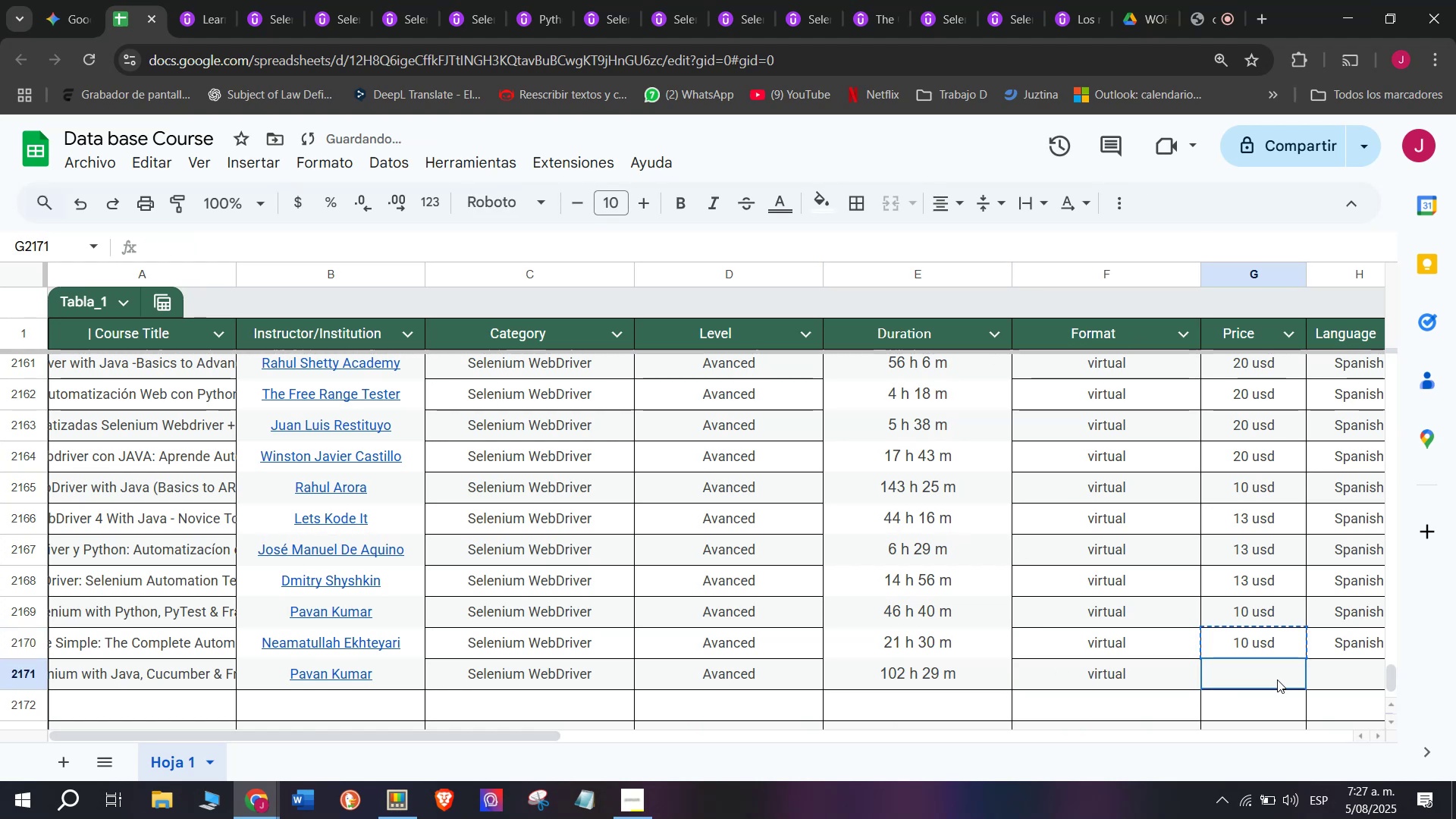 
left_click([1277, 679])
 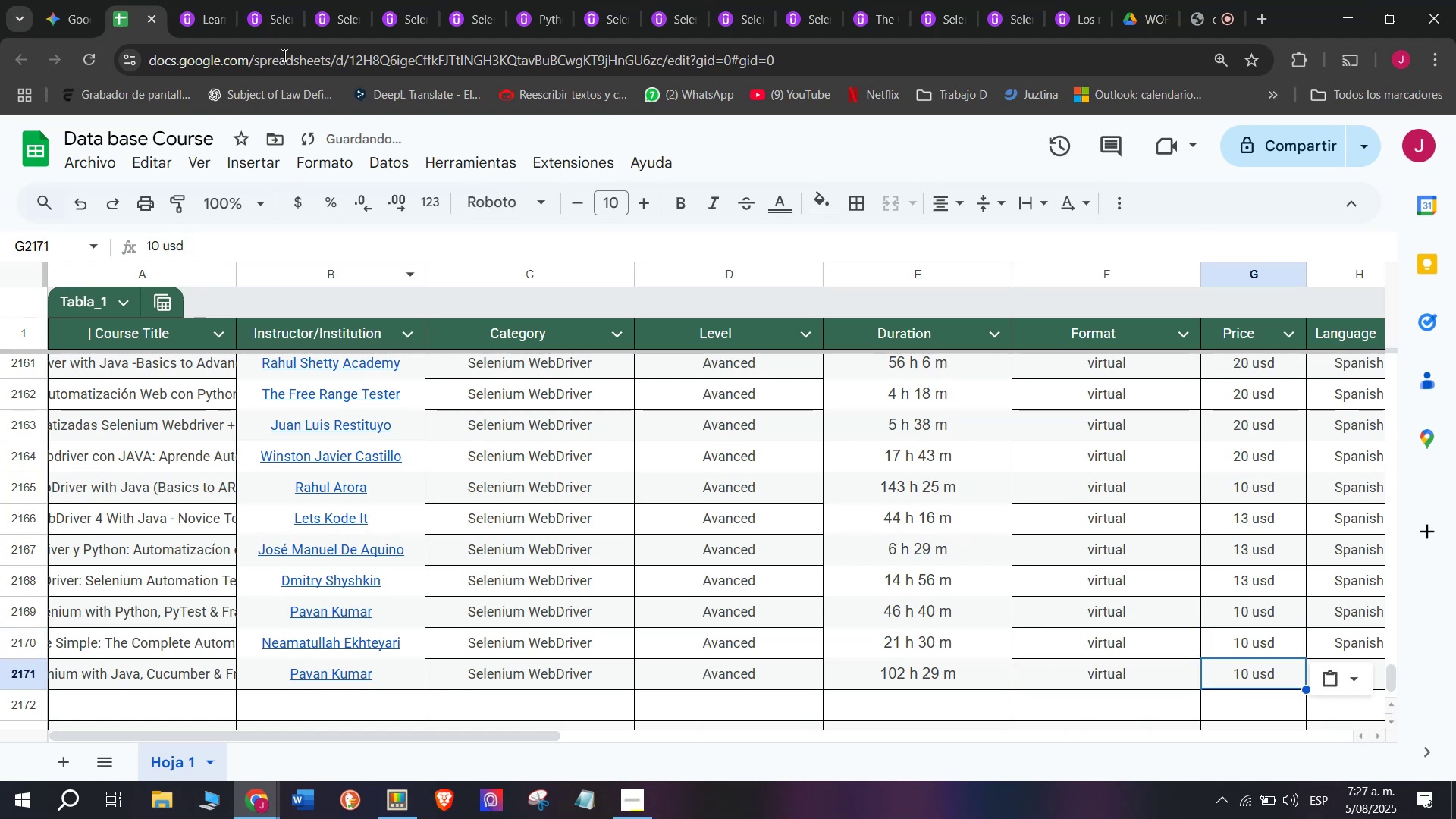 
left_click([210, 0])
 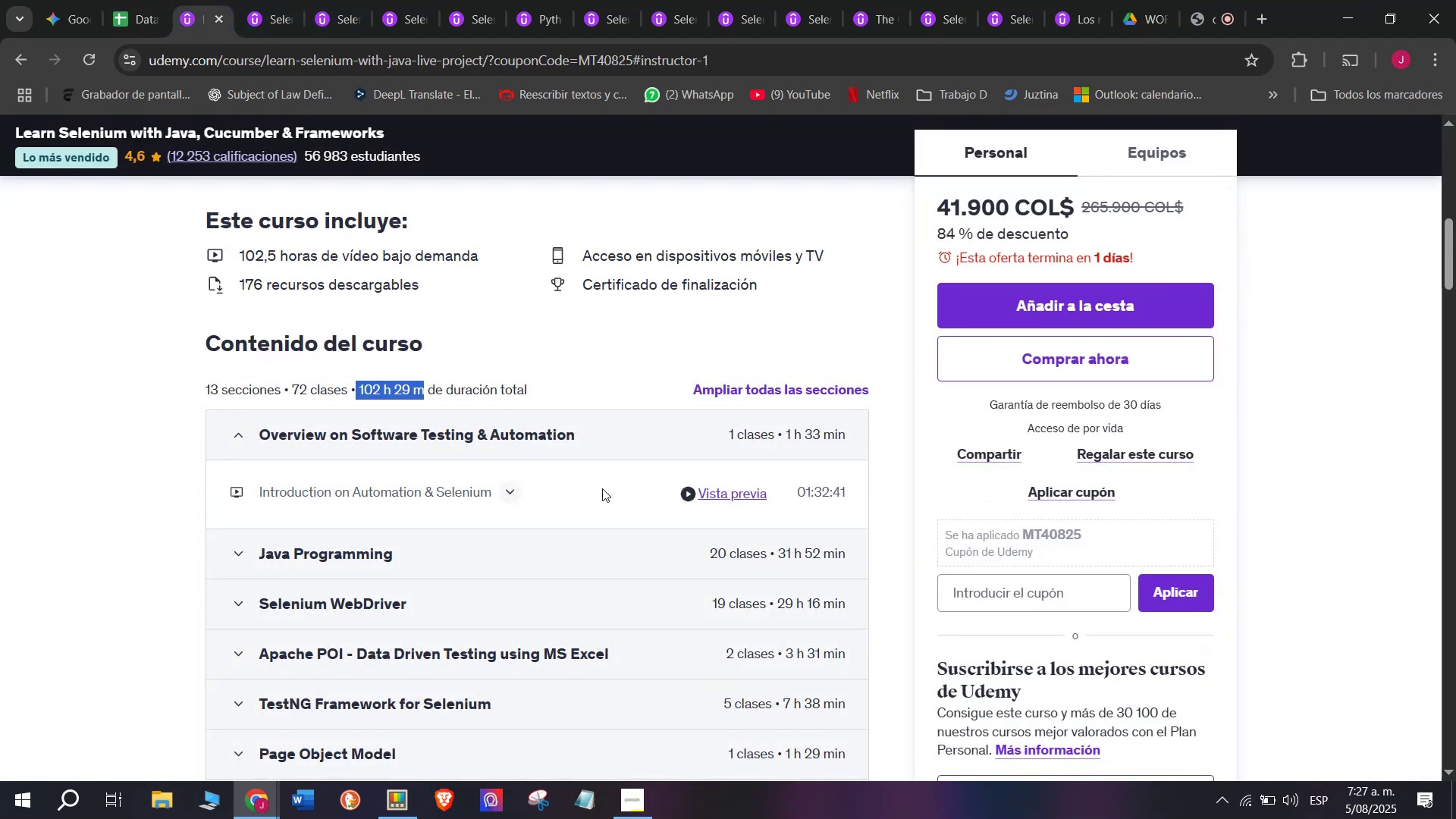 
scroll: coordinate [542, 399], scroll_direction: up, amount: 3.0
 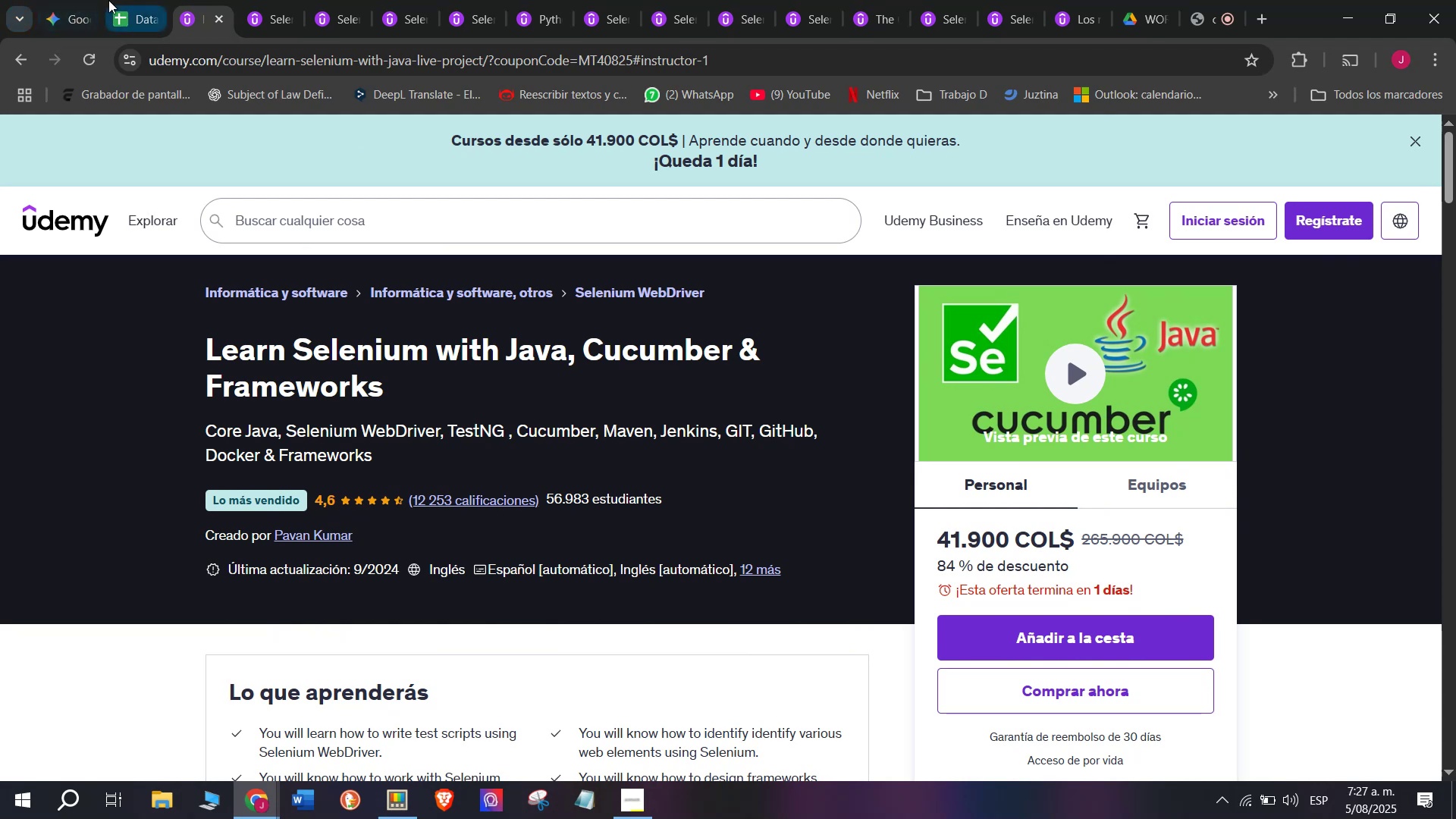 
left_click([117, 0])
 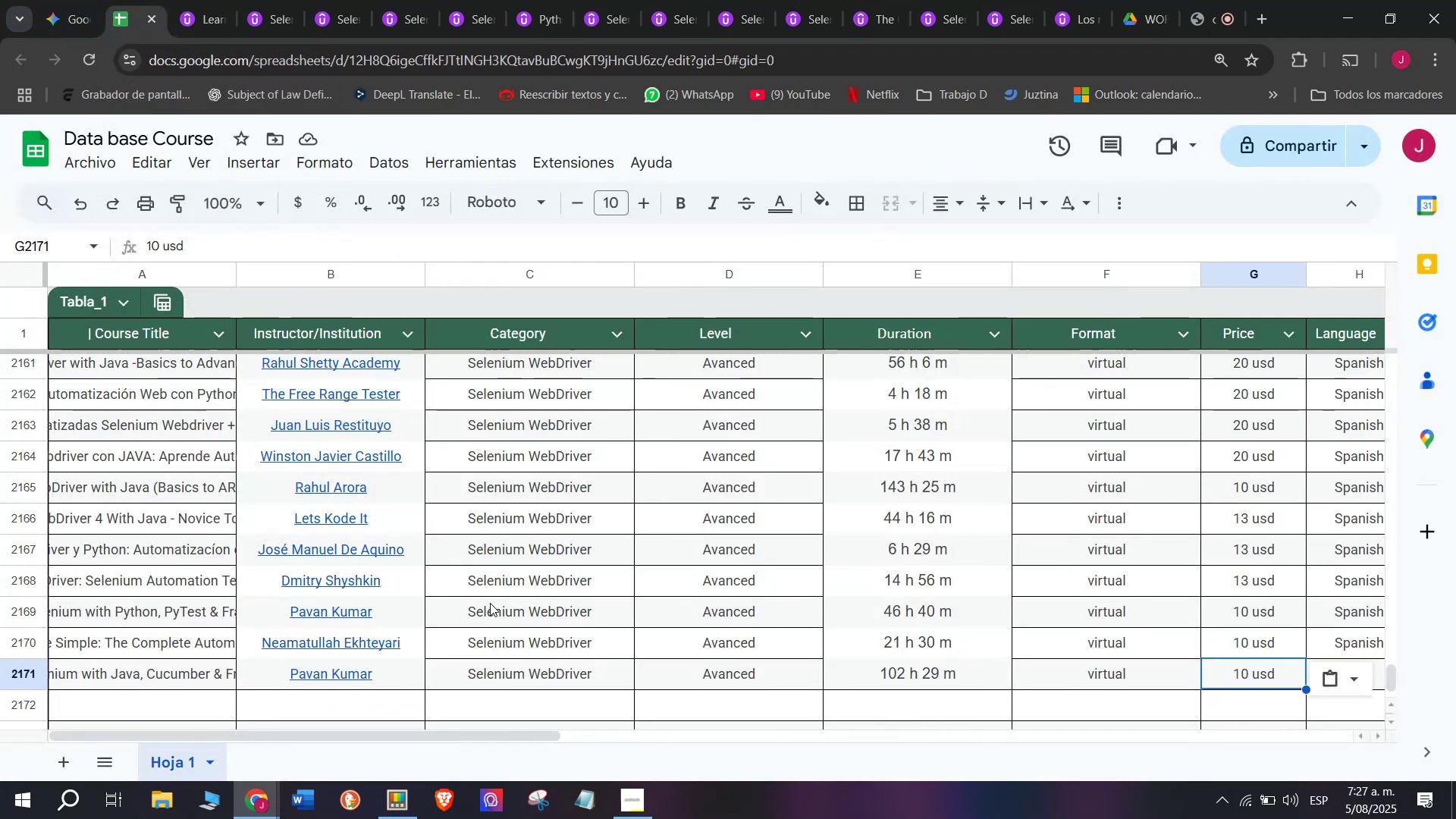 
scroll: coordinate [136, 646], scroll_direction: down, amount: 3.0
 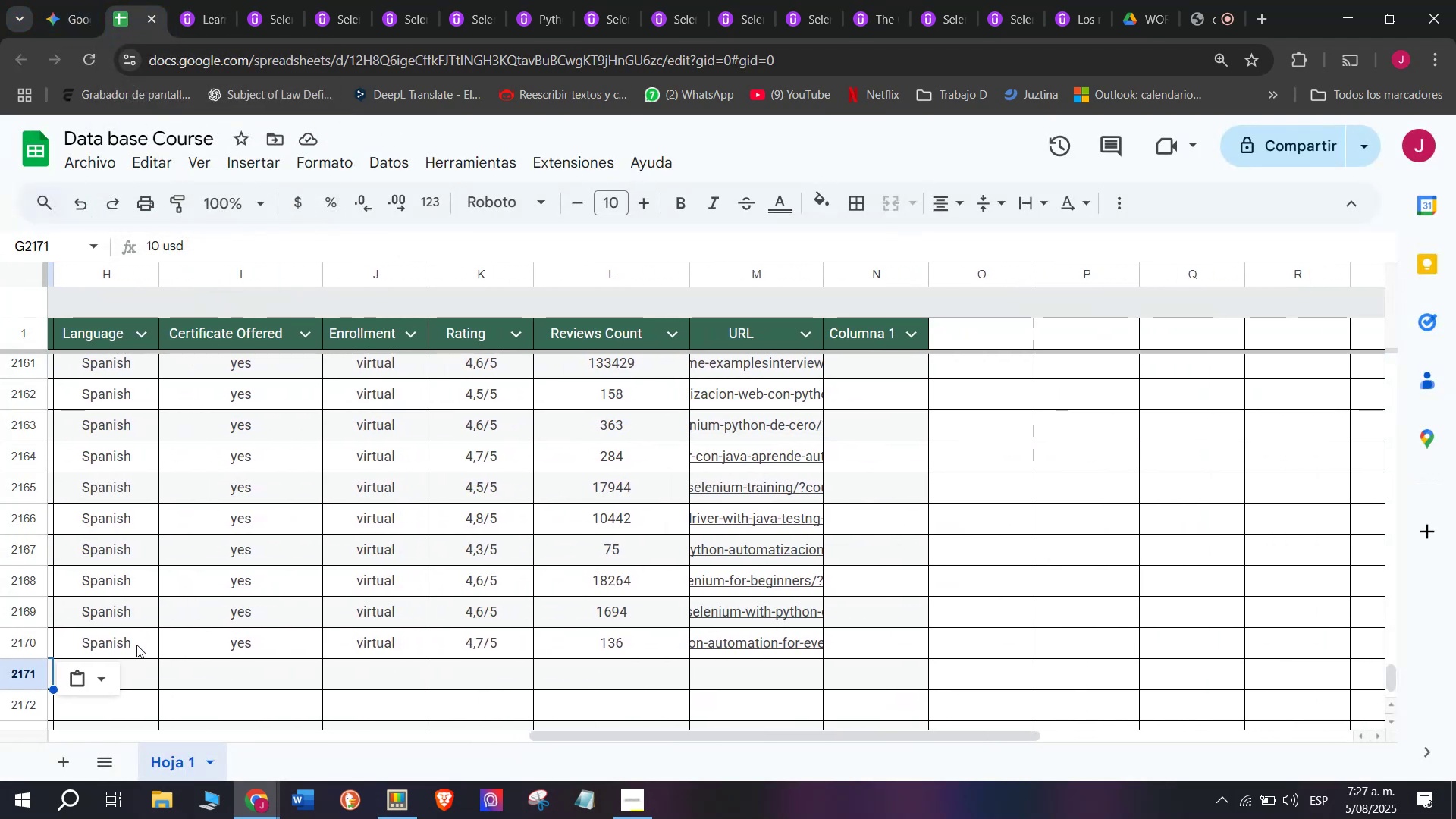 
left_click([136, 645])
 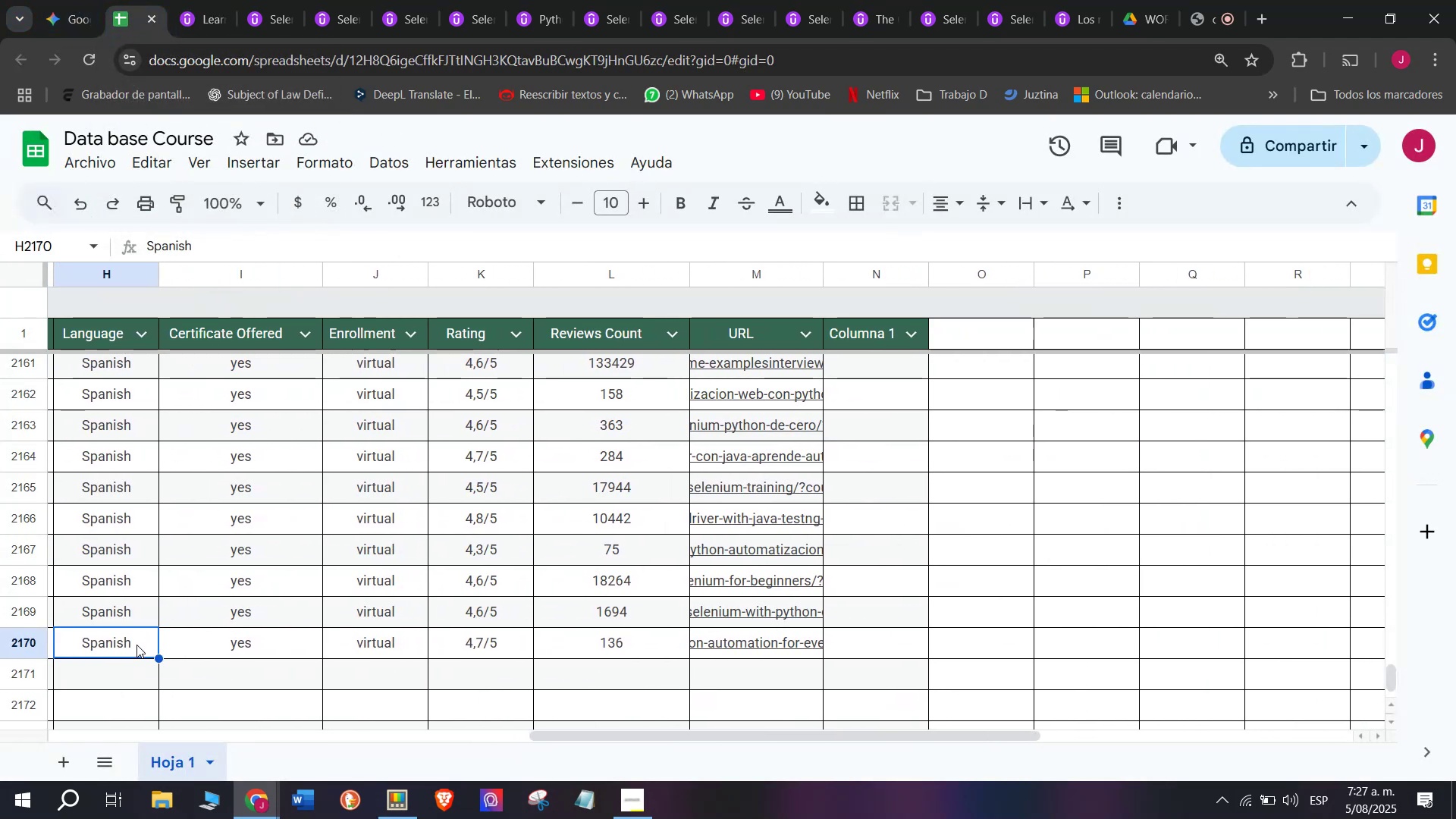 
key(Break)
 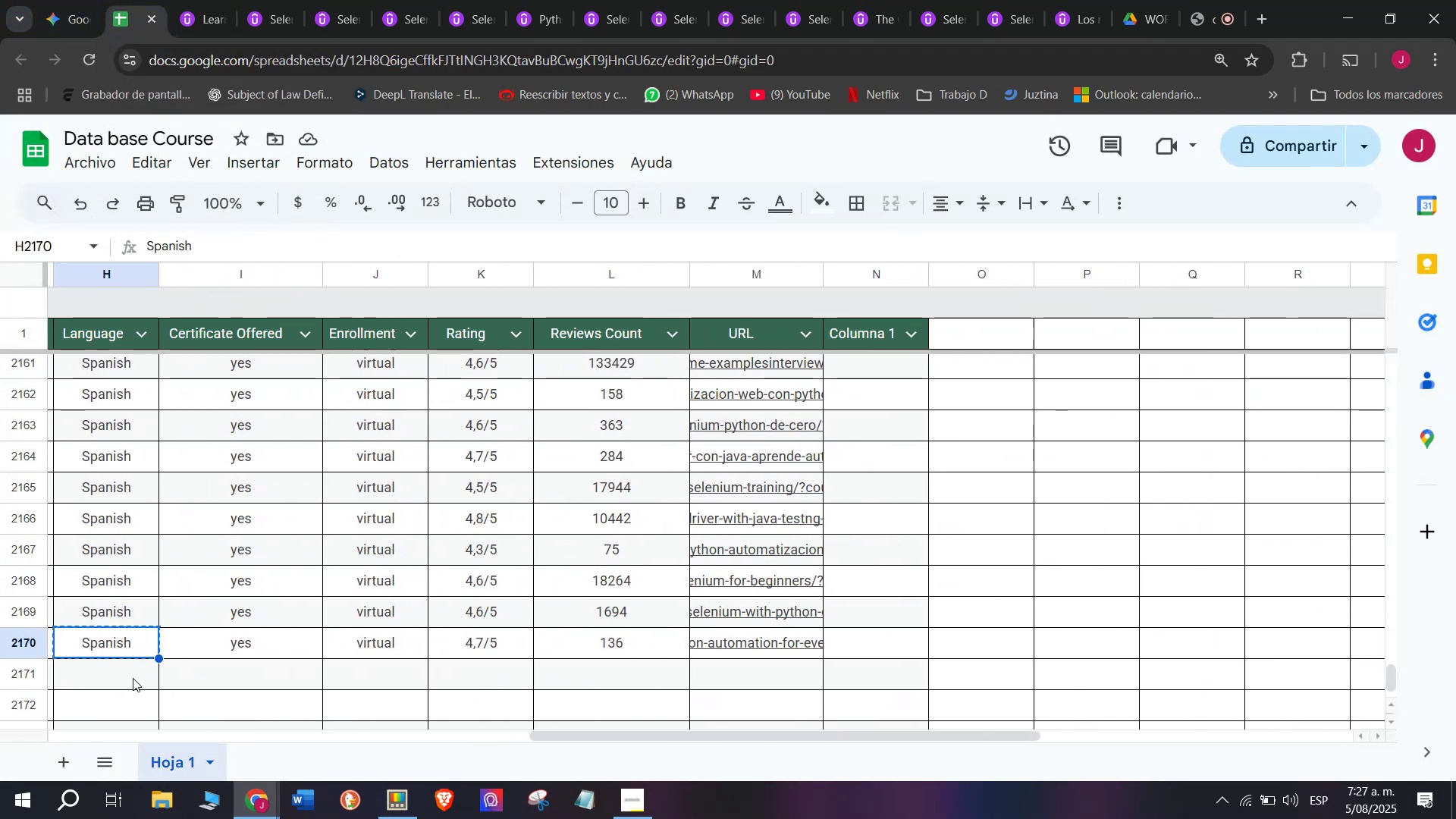 
key(Control+ControlLeft)
 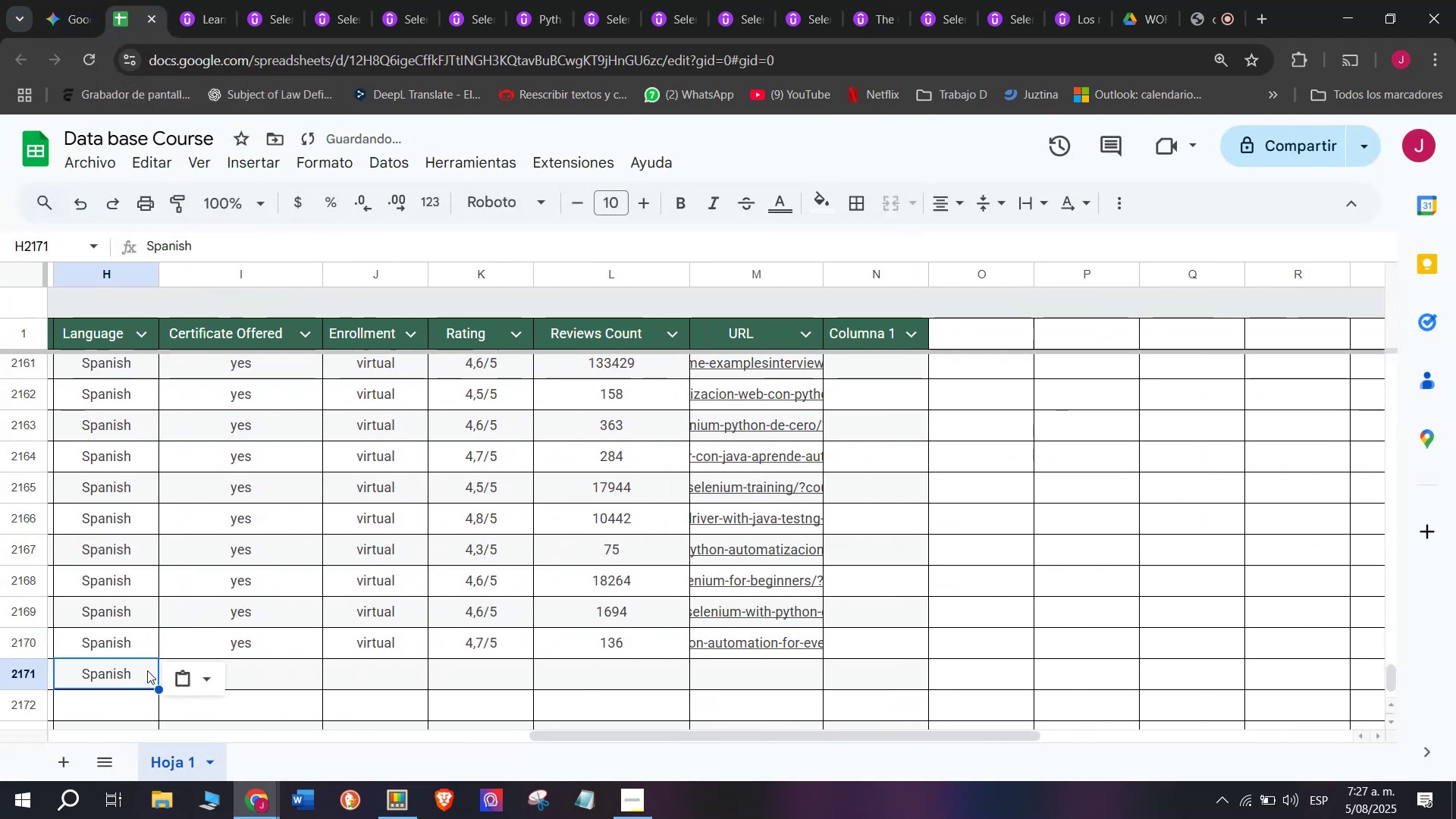 
key(Control+C)
 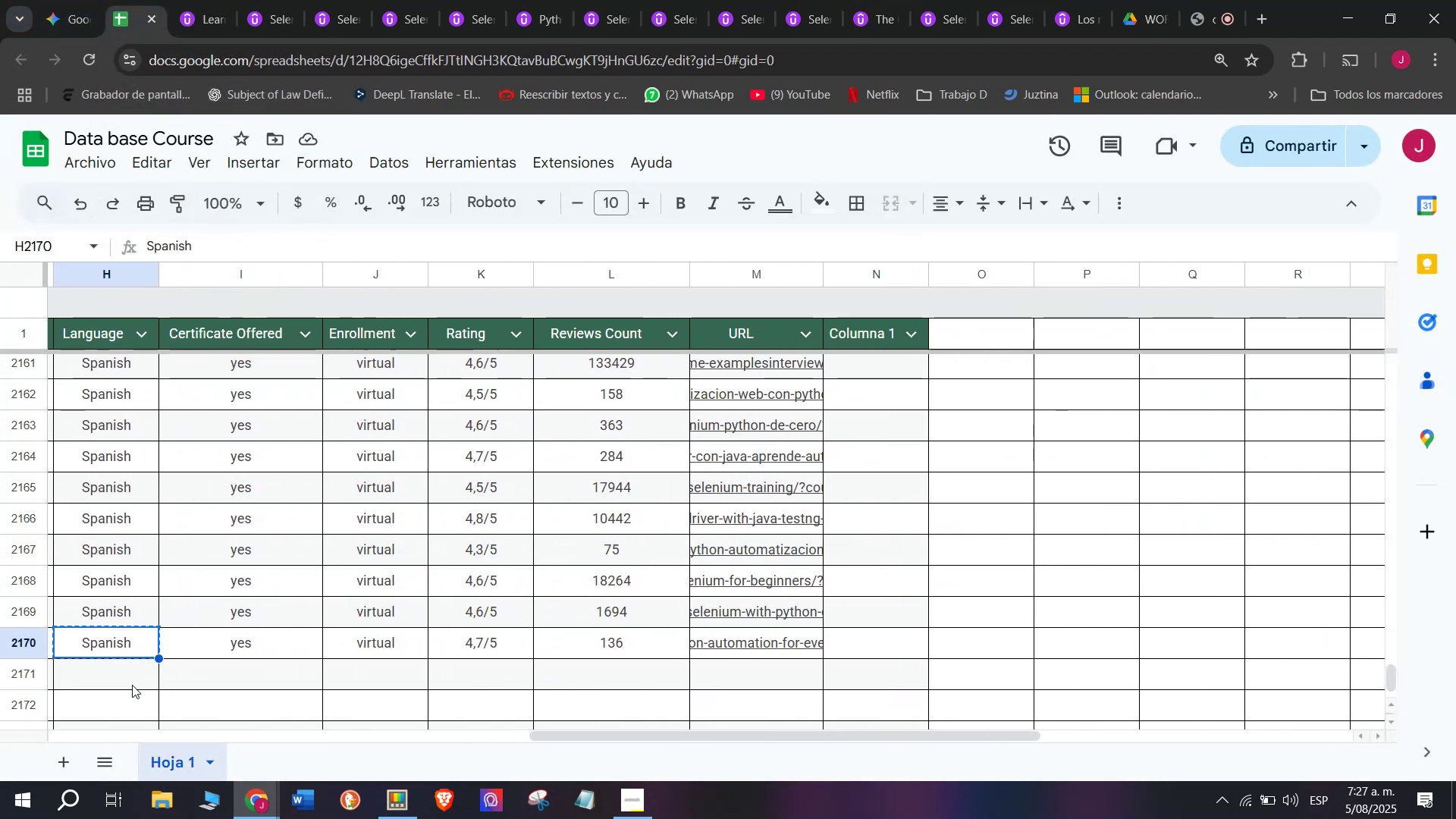 
double_click([132, 685])
 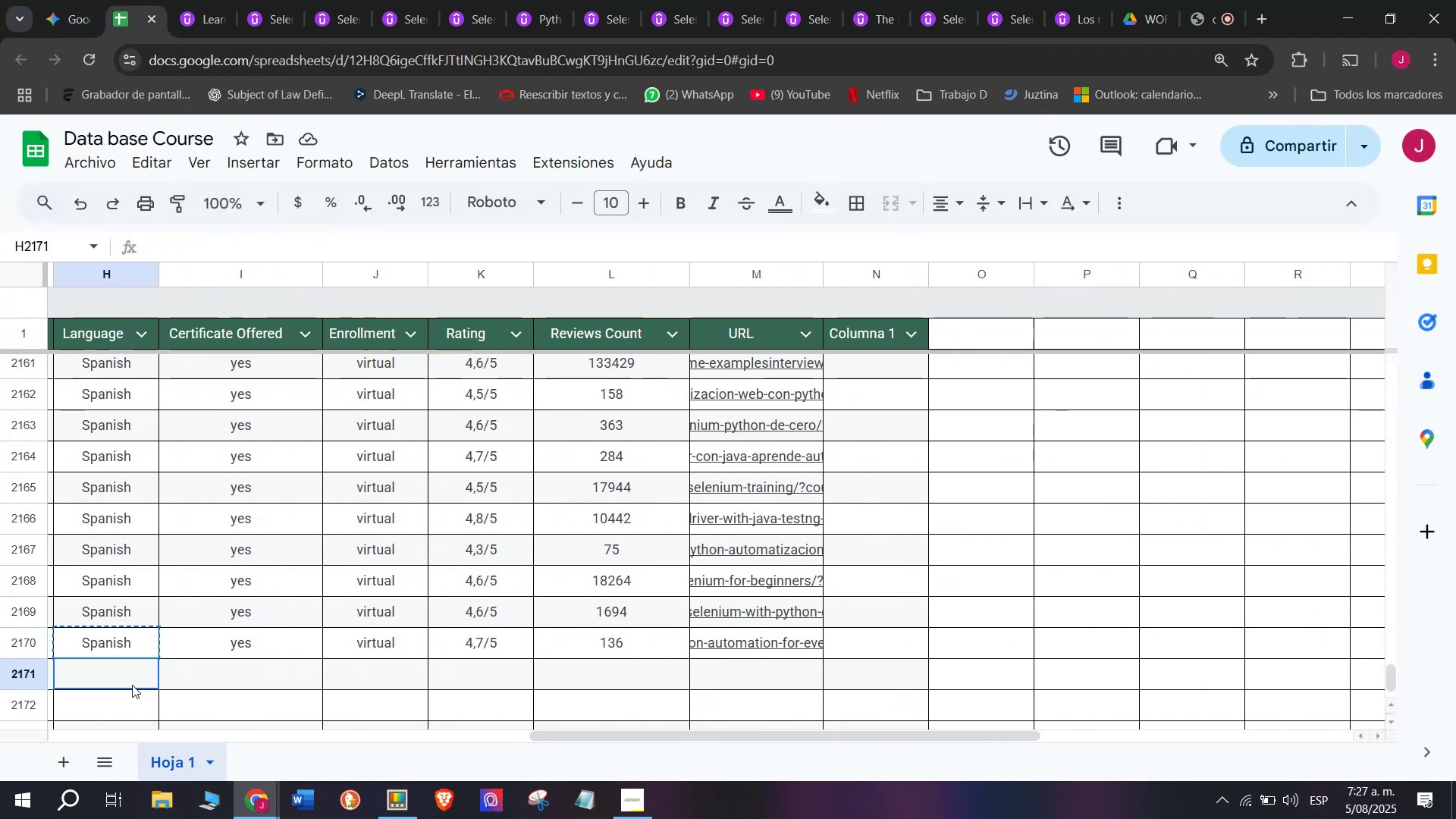 
key(Z)
 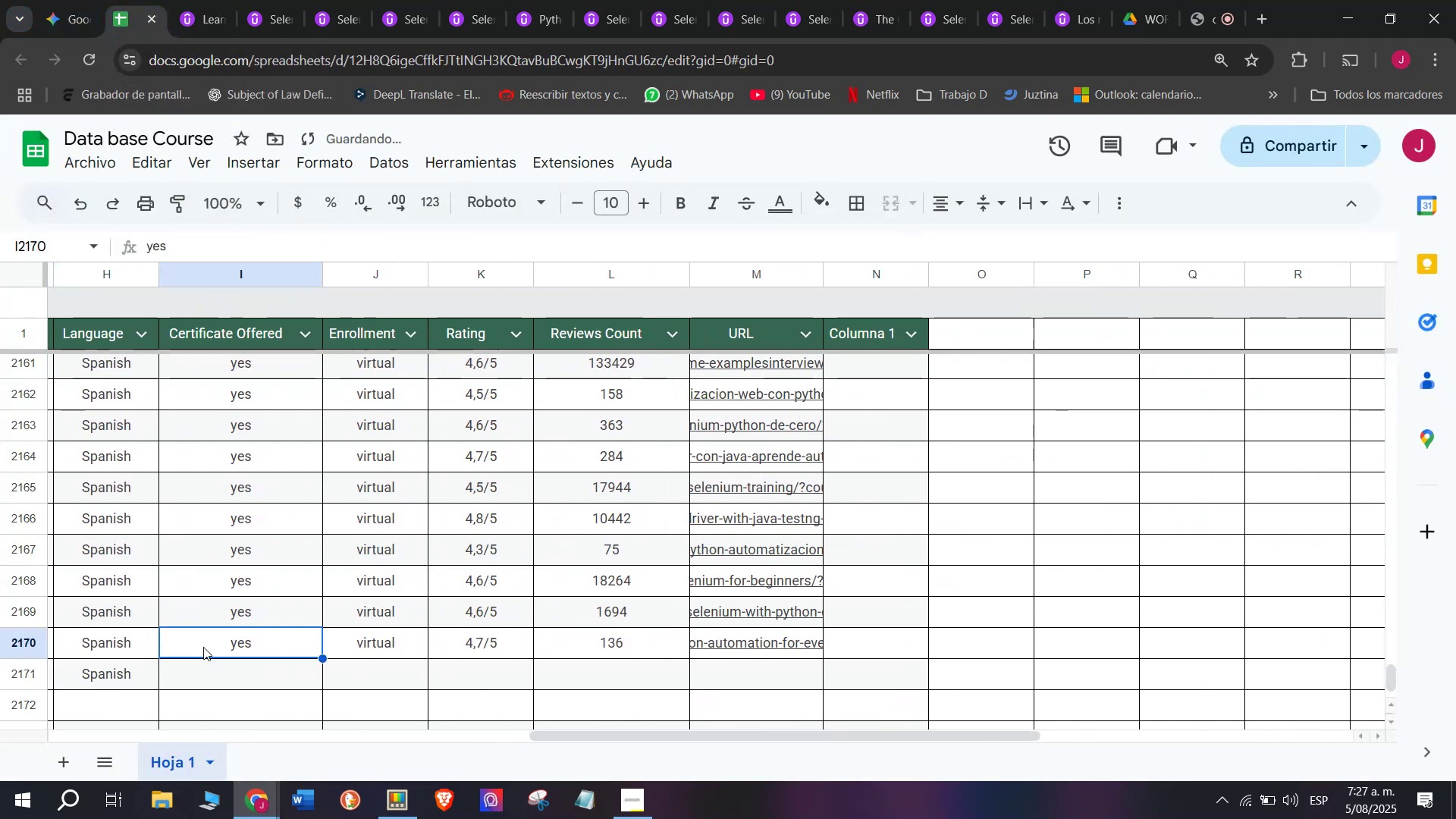 
key(Control+ControlLeft)
 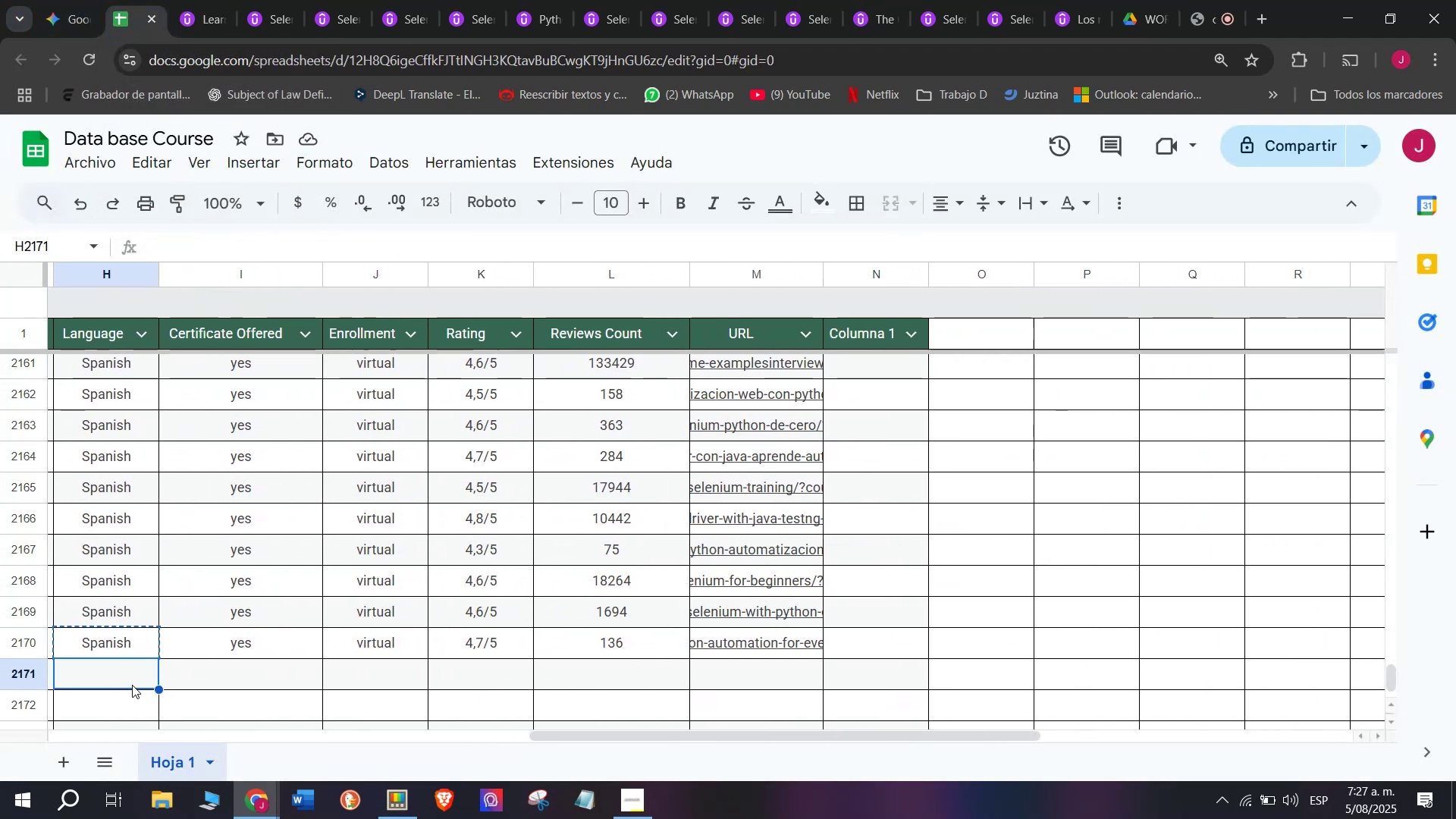 
key(Control+V)
 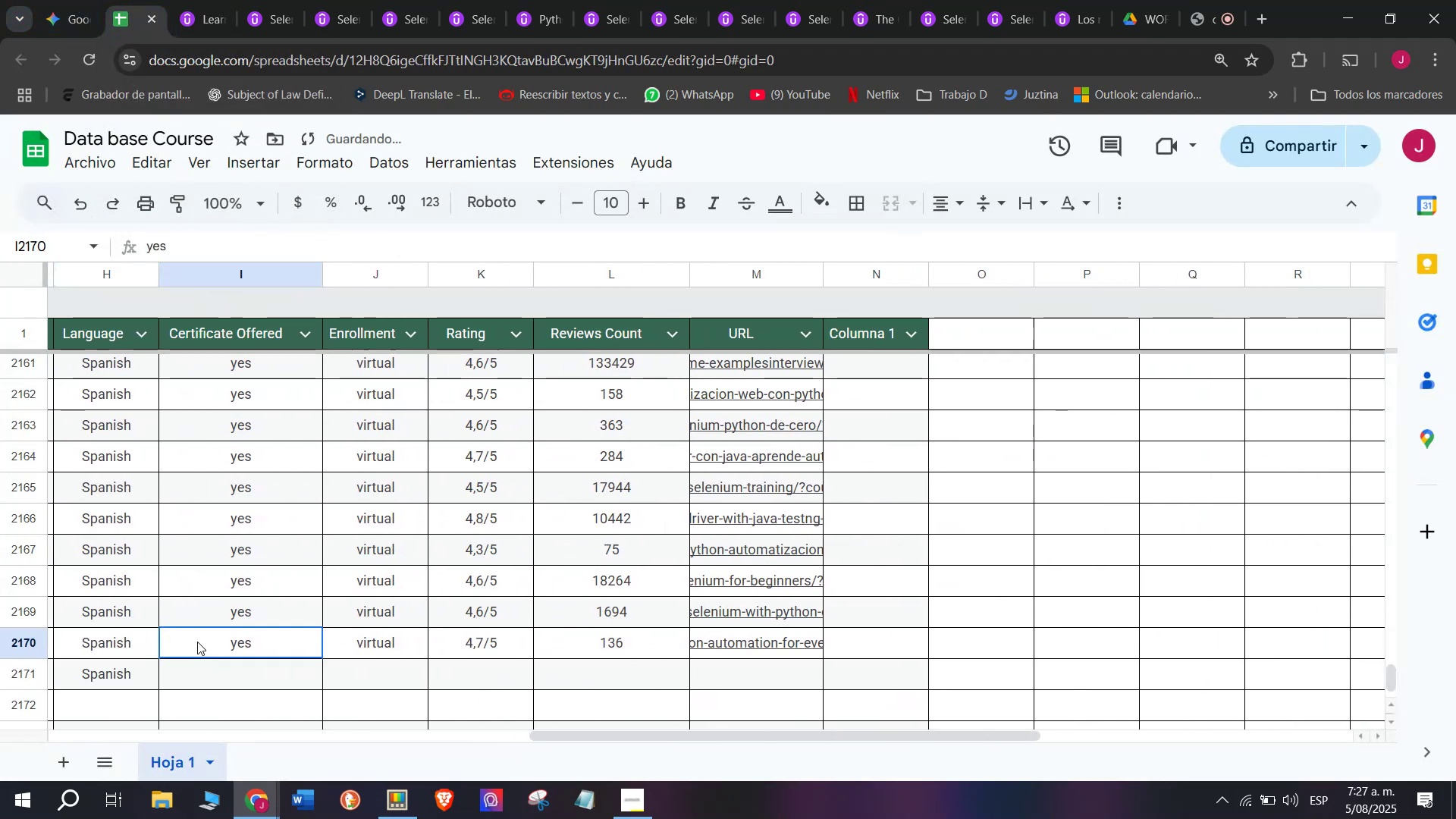 
key(Control+ControlLeft)
 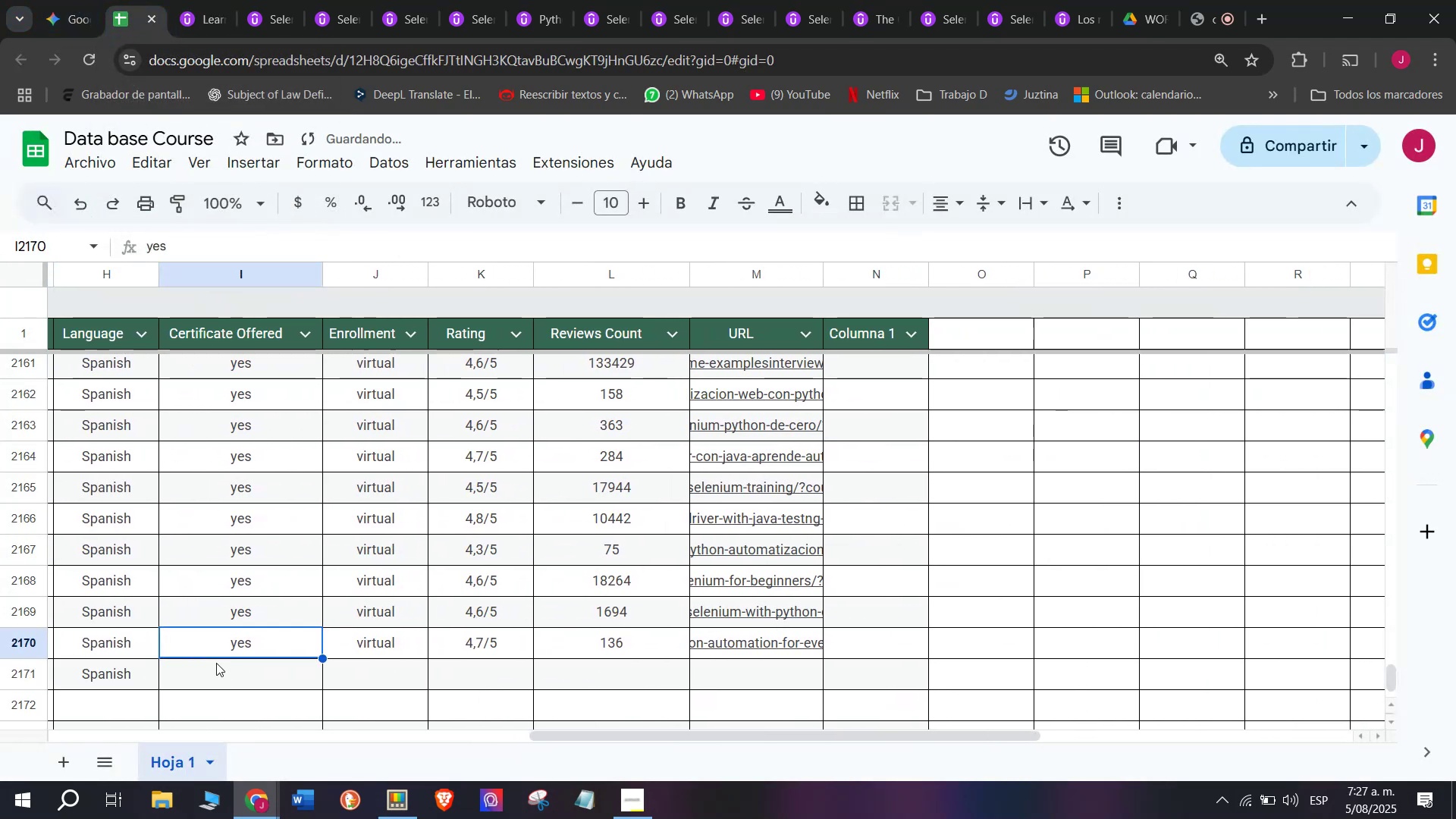 
key(Break)
 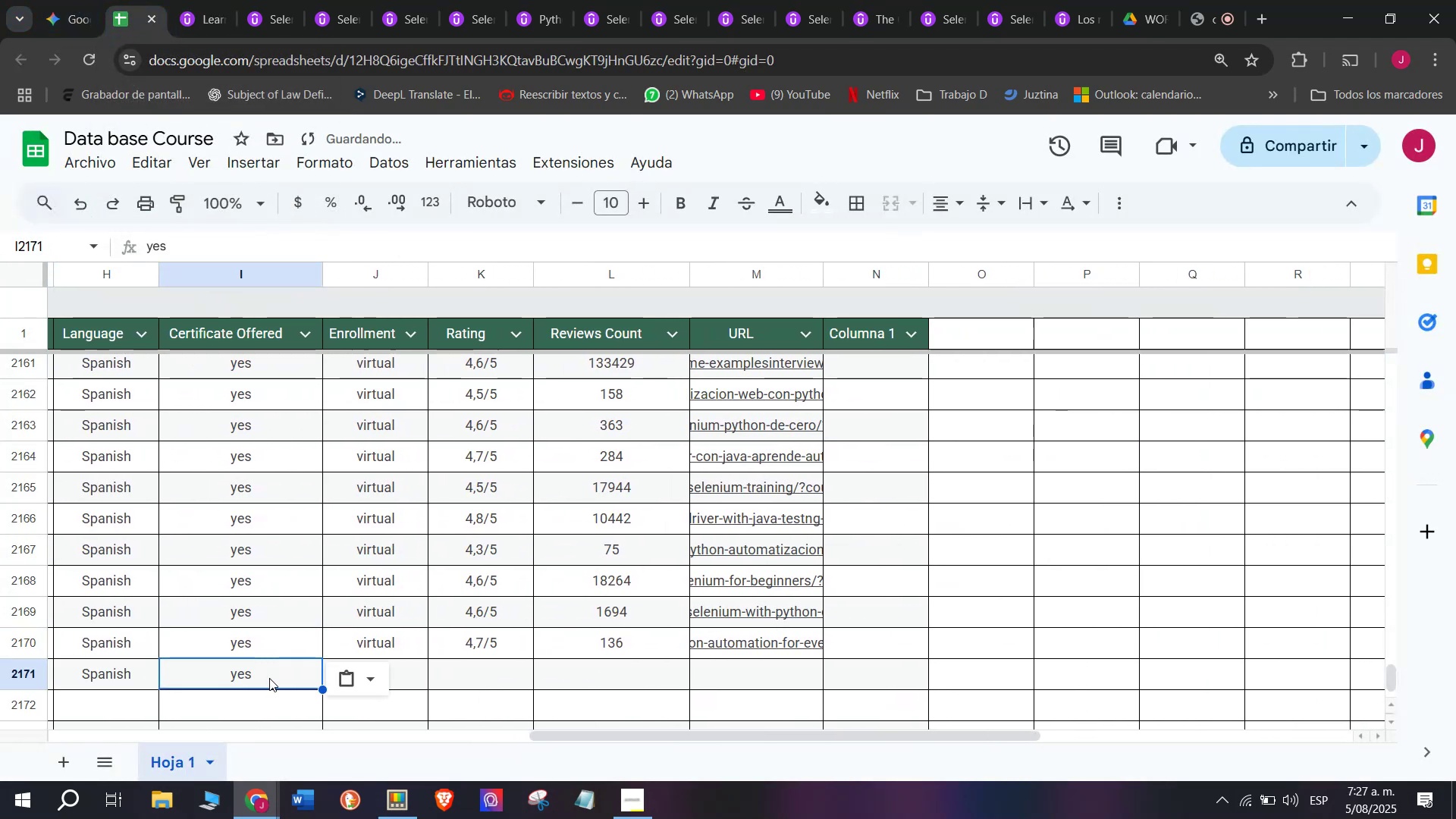 
key(Control+C)
 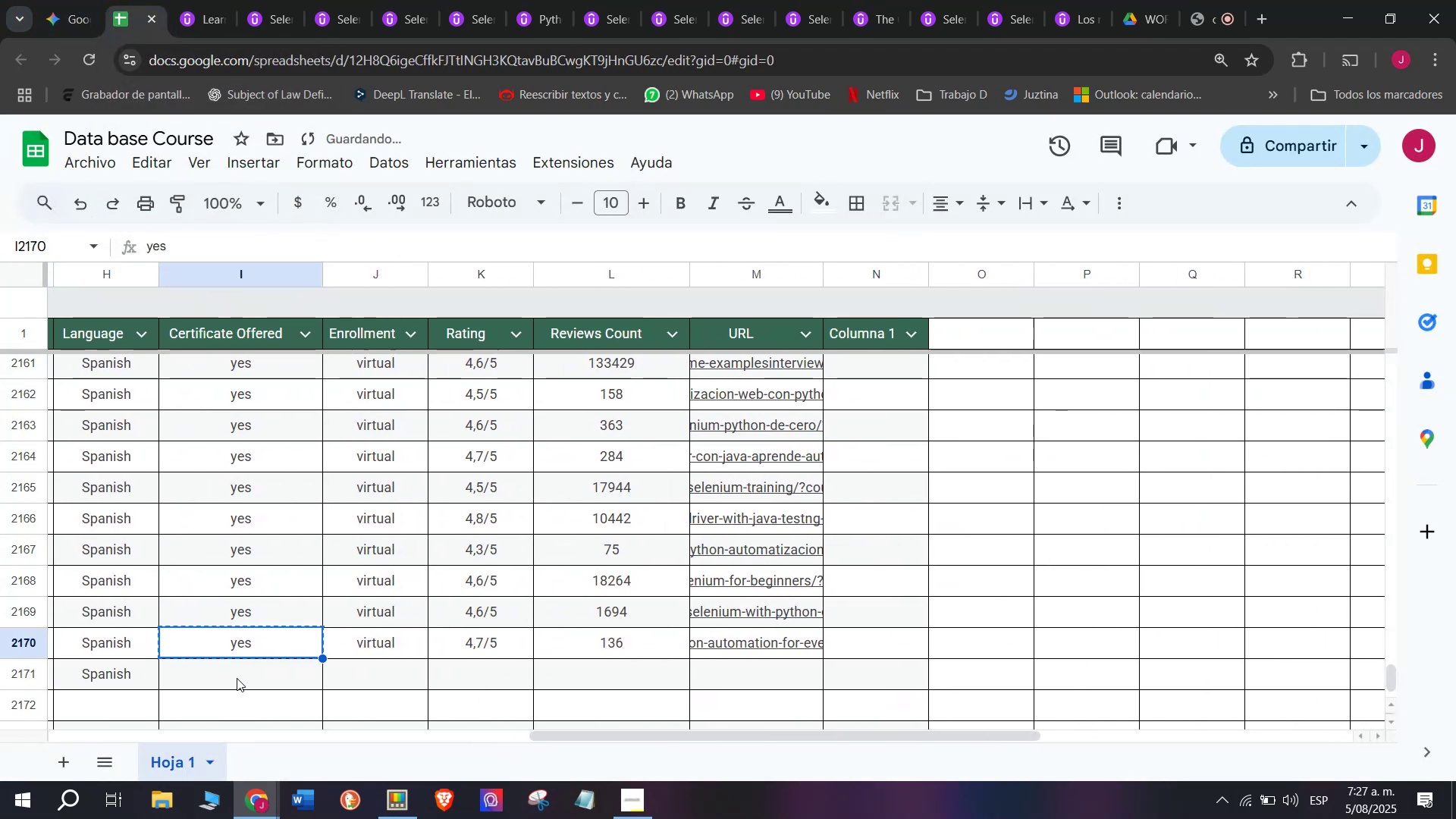 
triple_click([237, 678])
 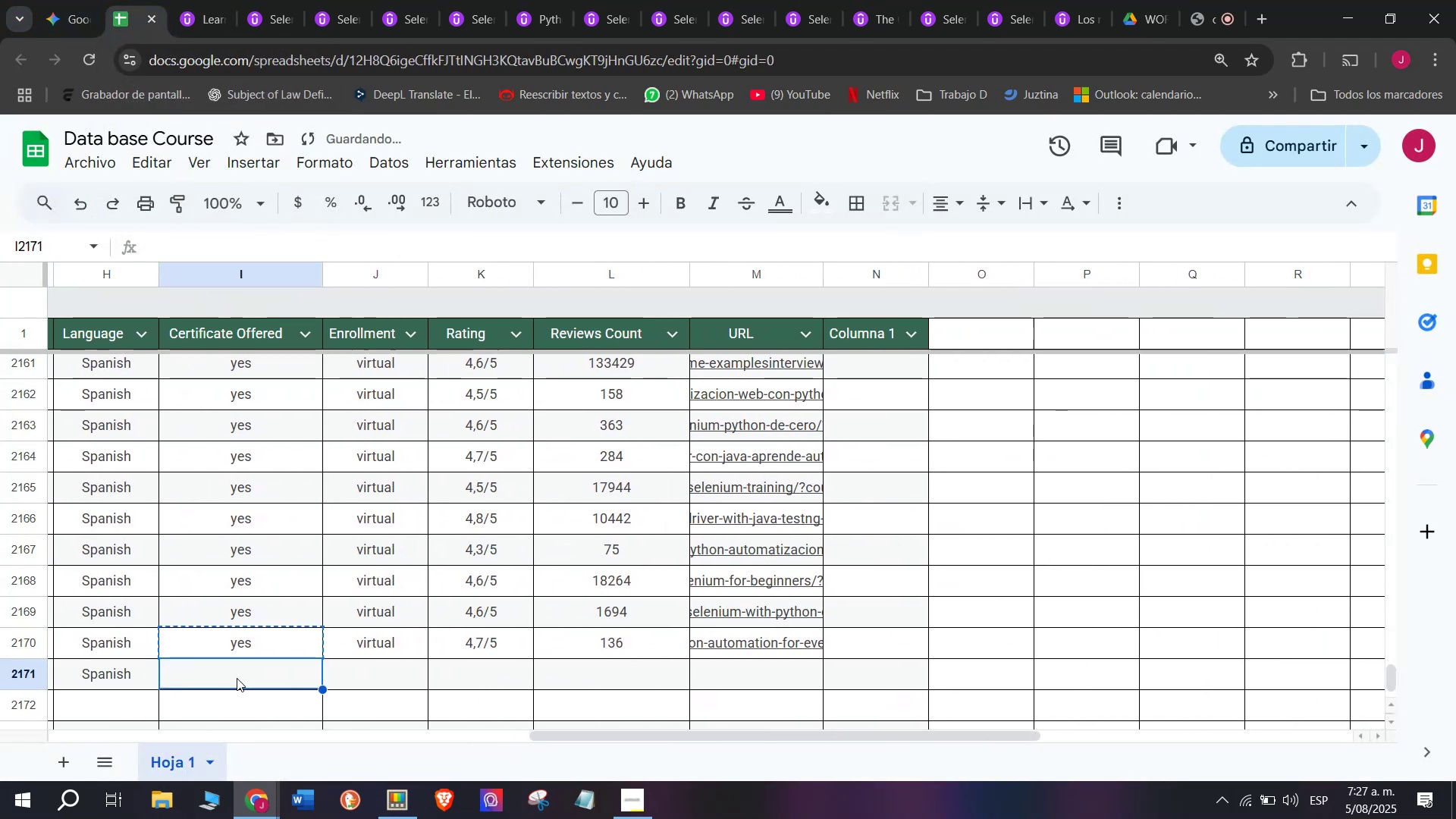 
key(Control+ControlLeft)
 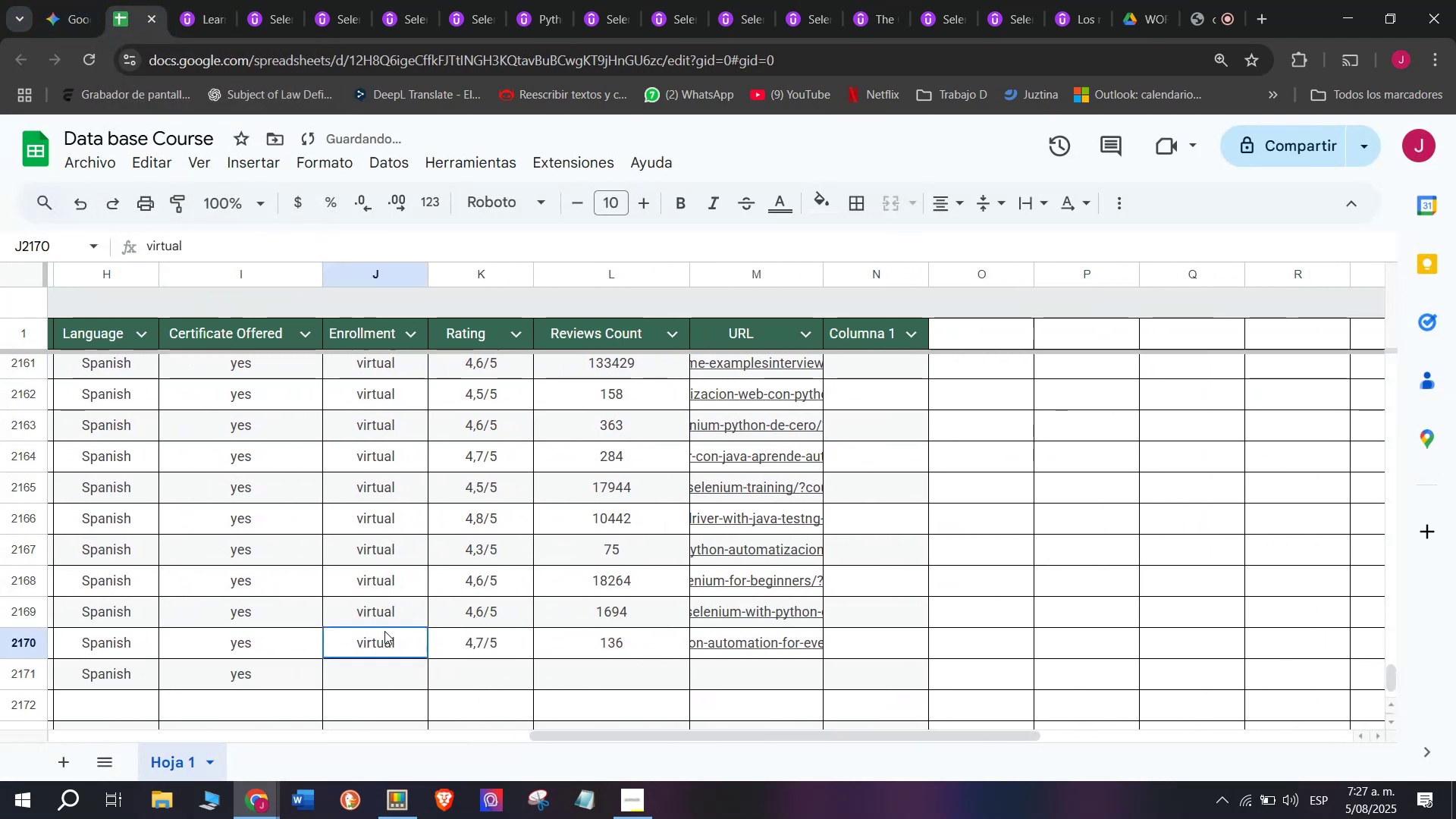 
key(Z)
 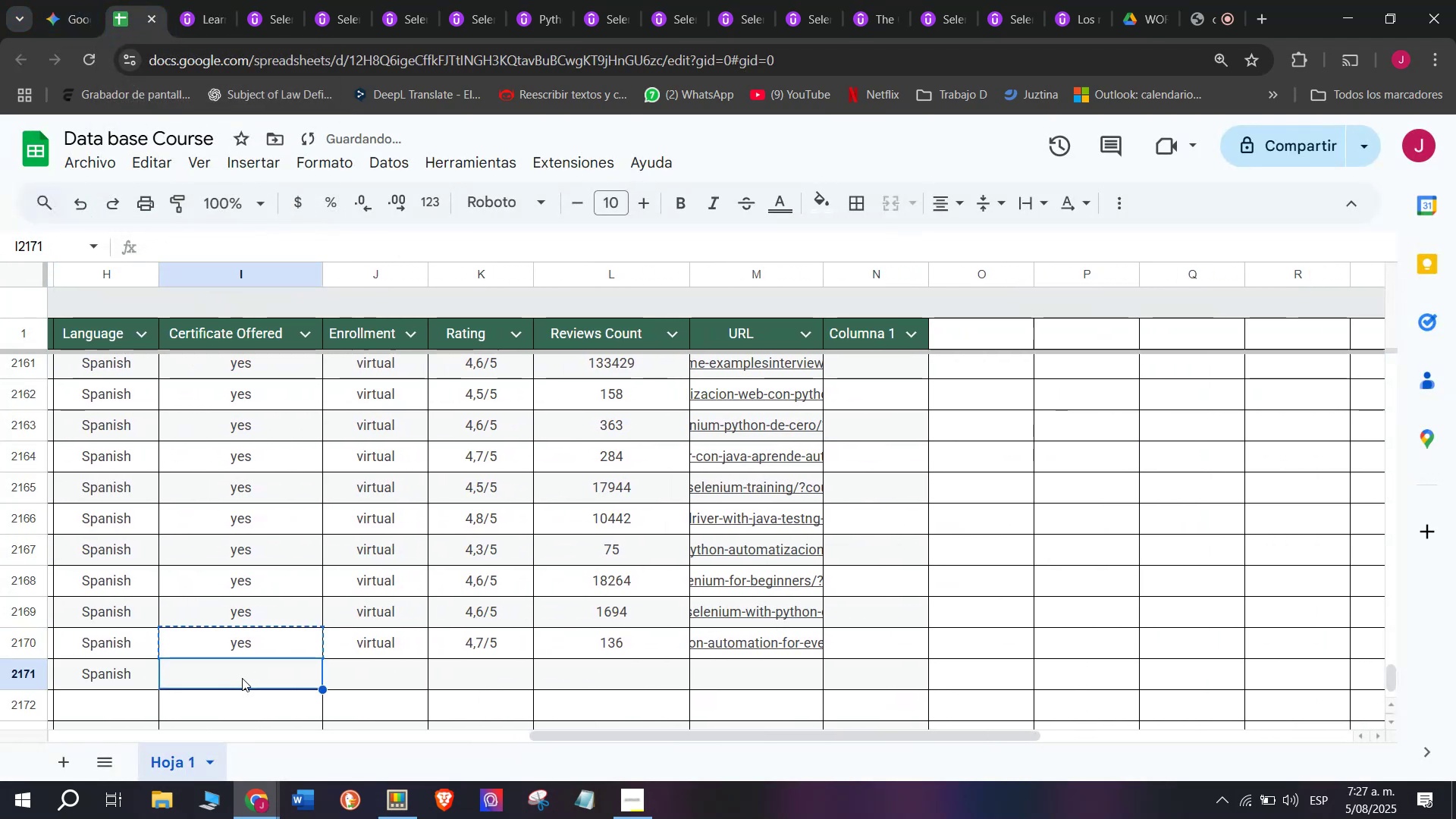 
key(Control+V)
 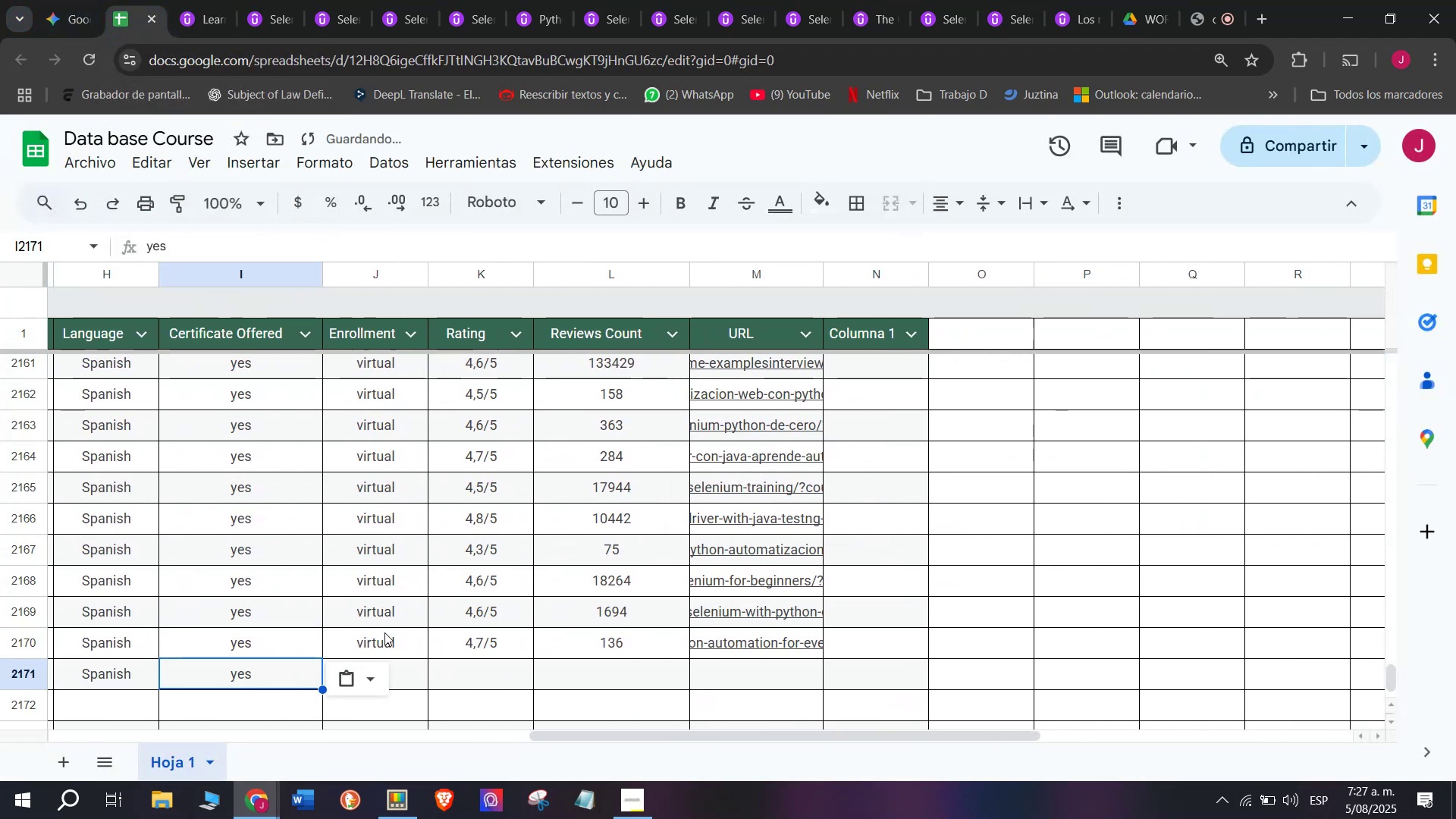 
key(Control+ControlLeft)
 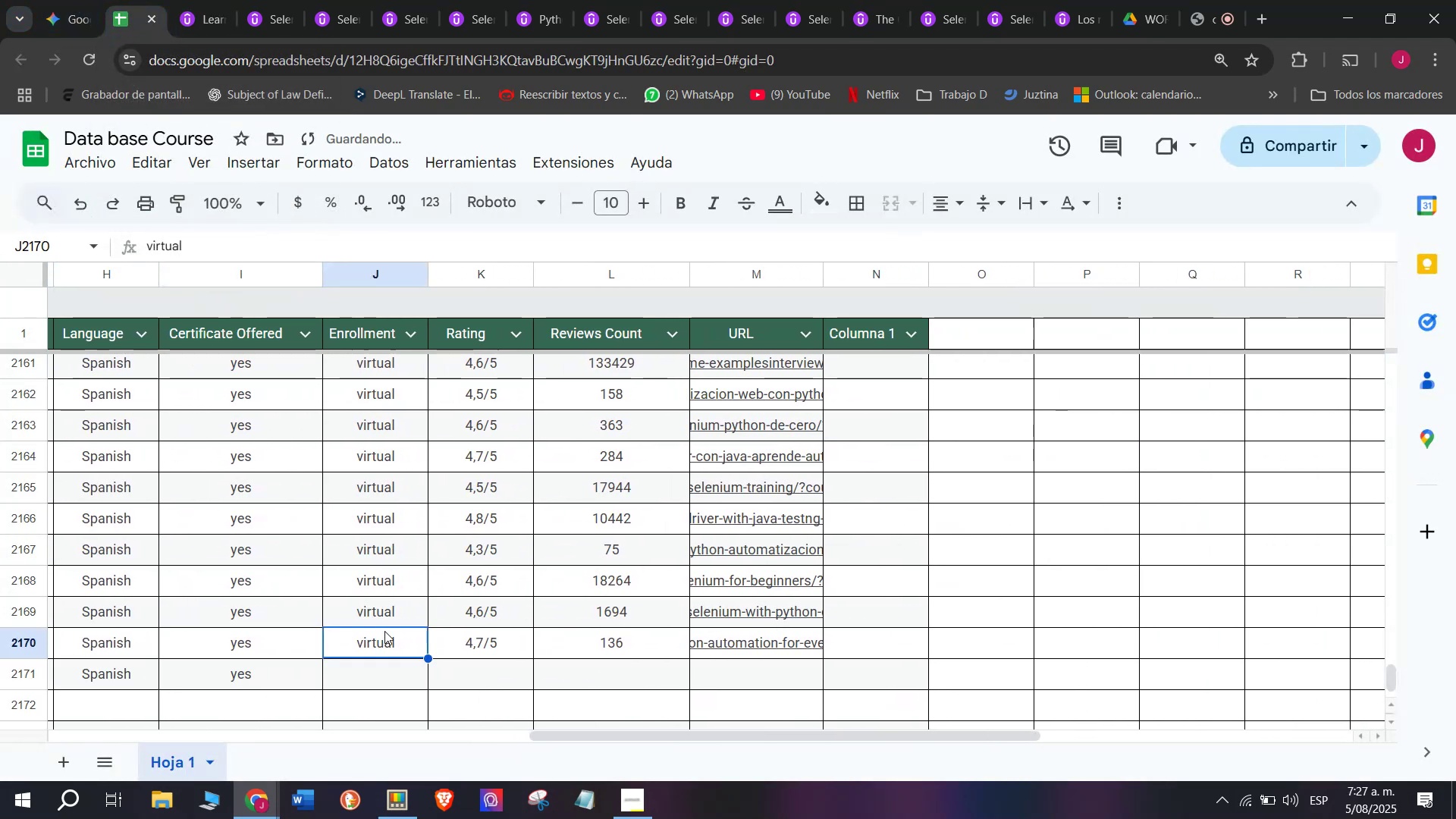 
key(Break)
 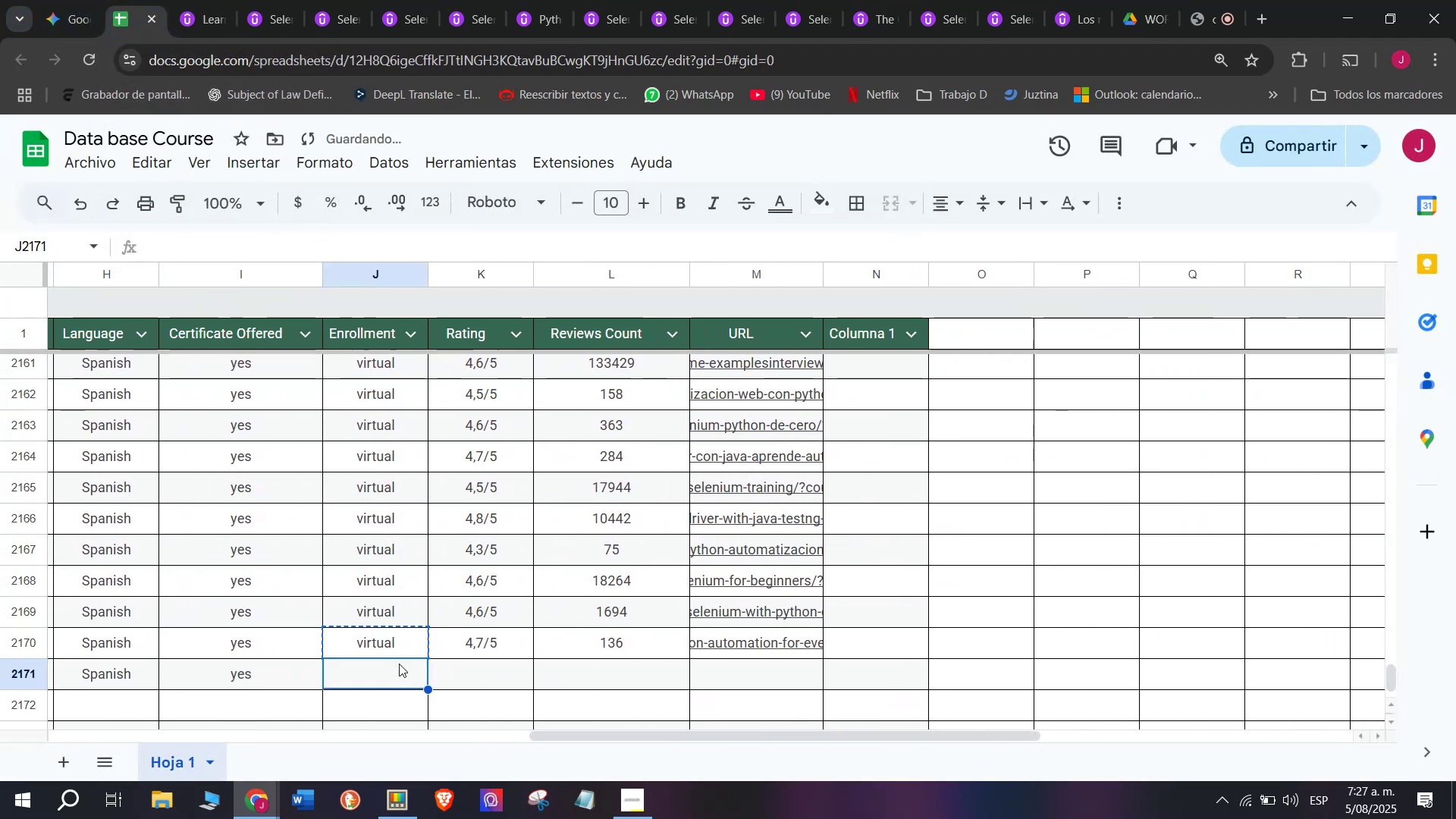 
key(Control+C)
 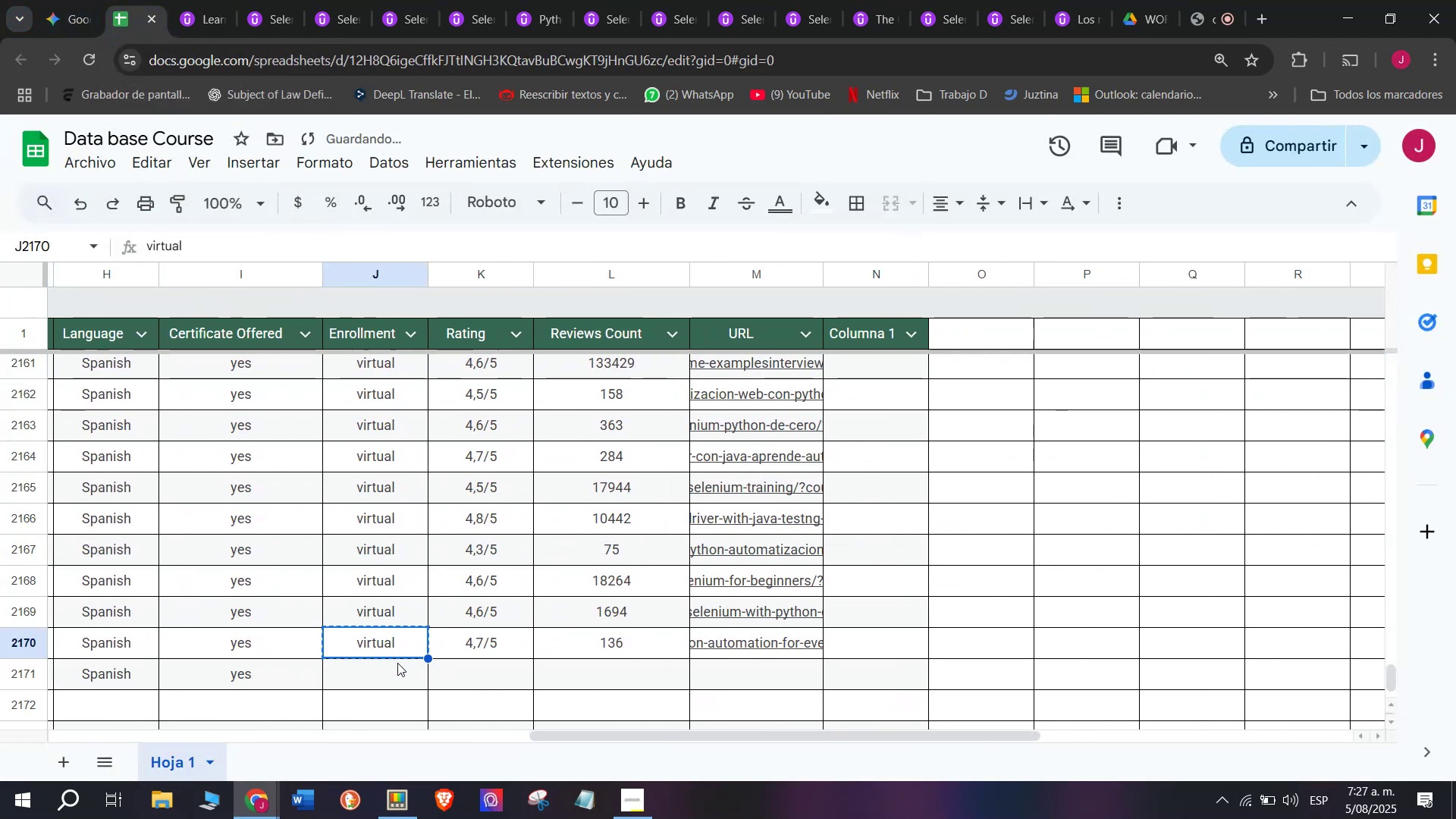 
double_click([397, 663])
 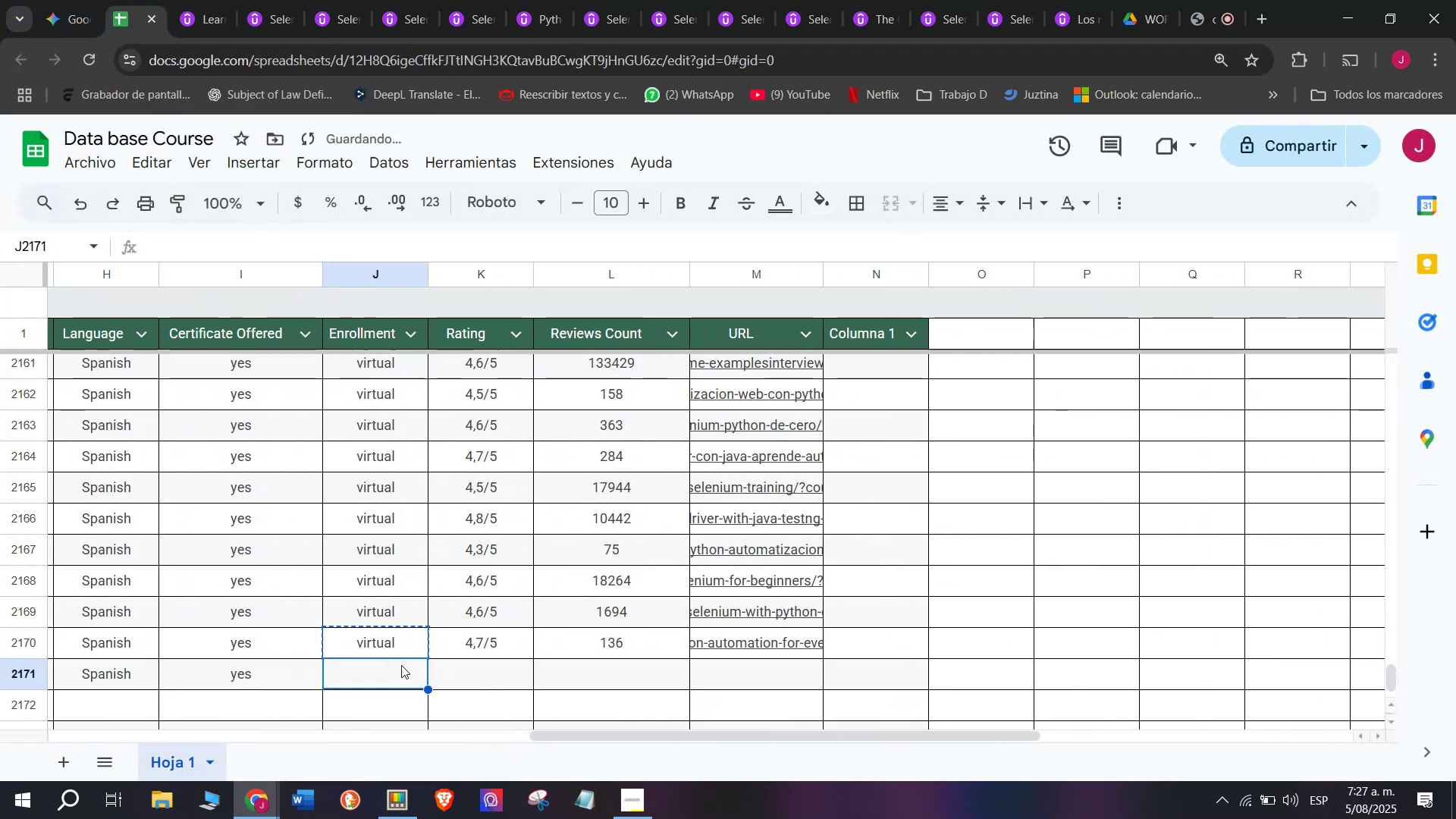 
key(Z)
 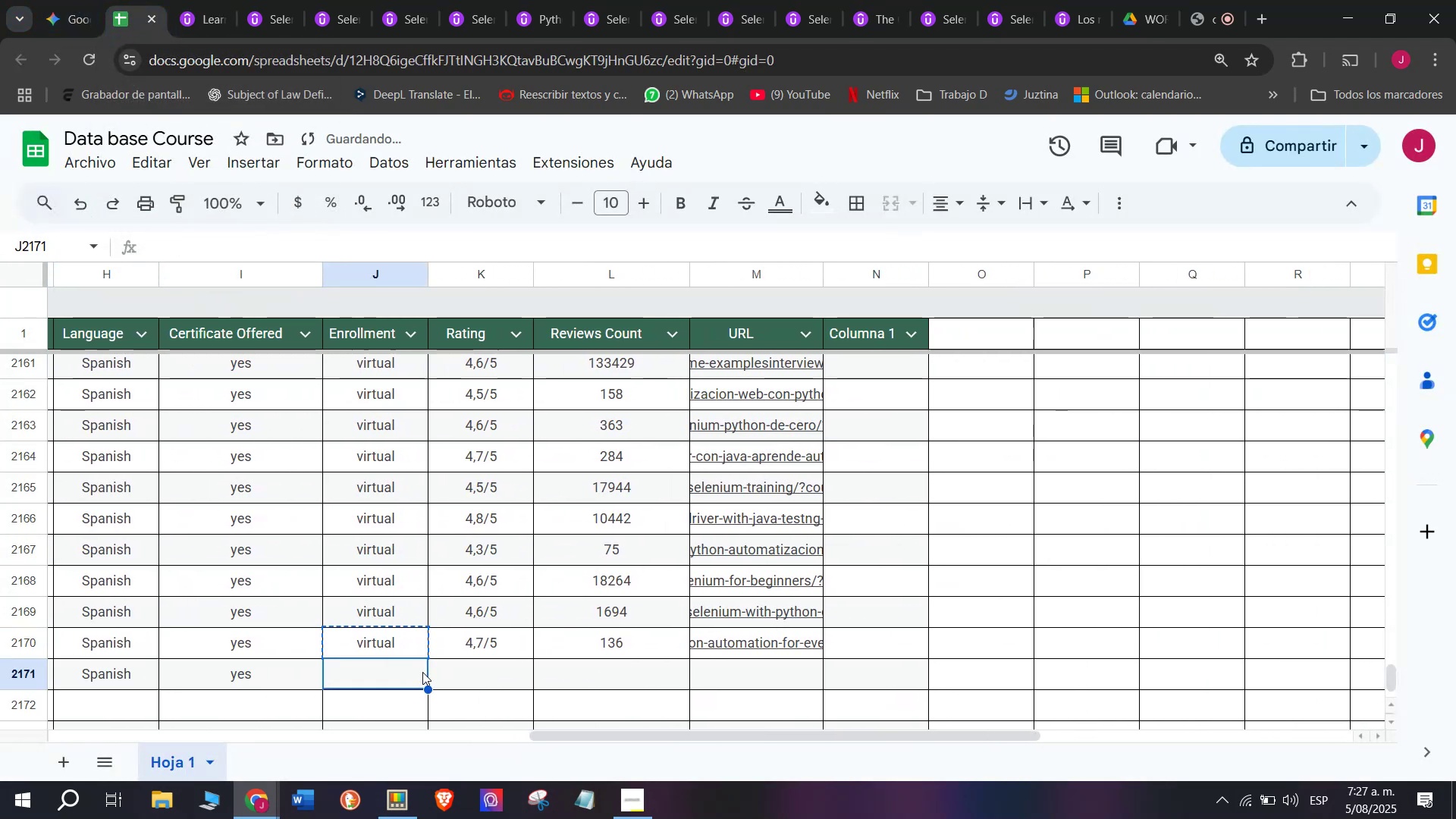 
key(Control+ControlLeft)
 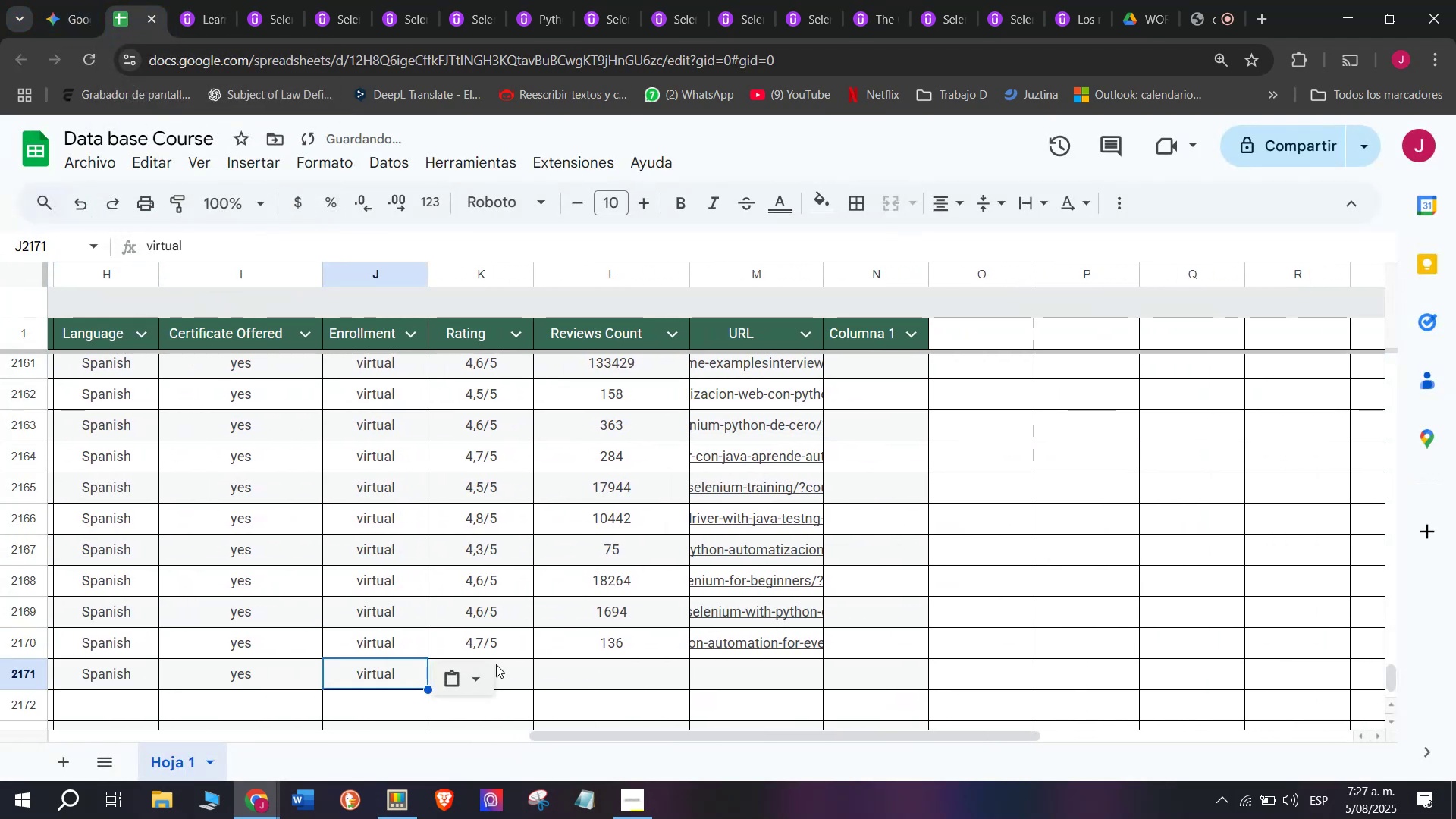 
key(Control+V)
 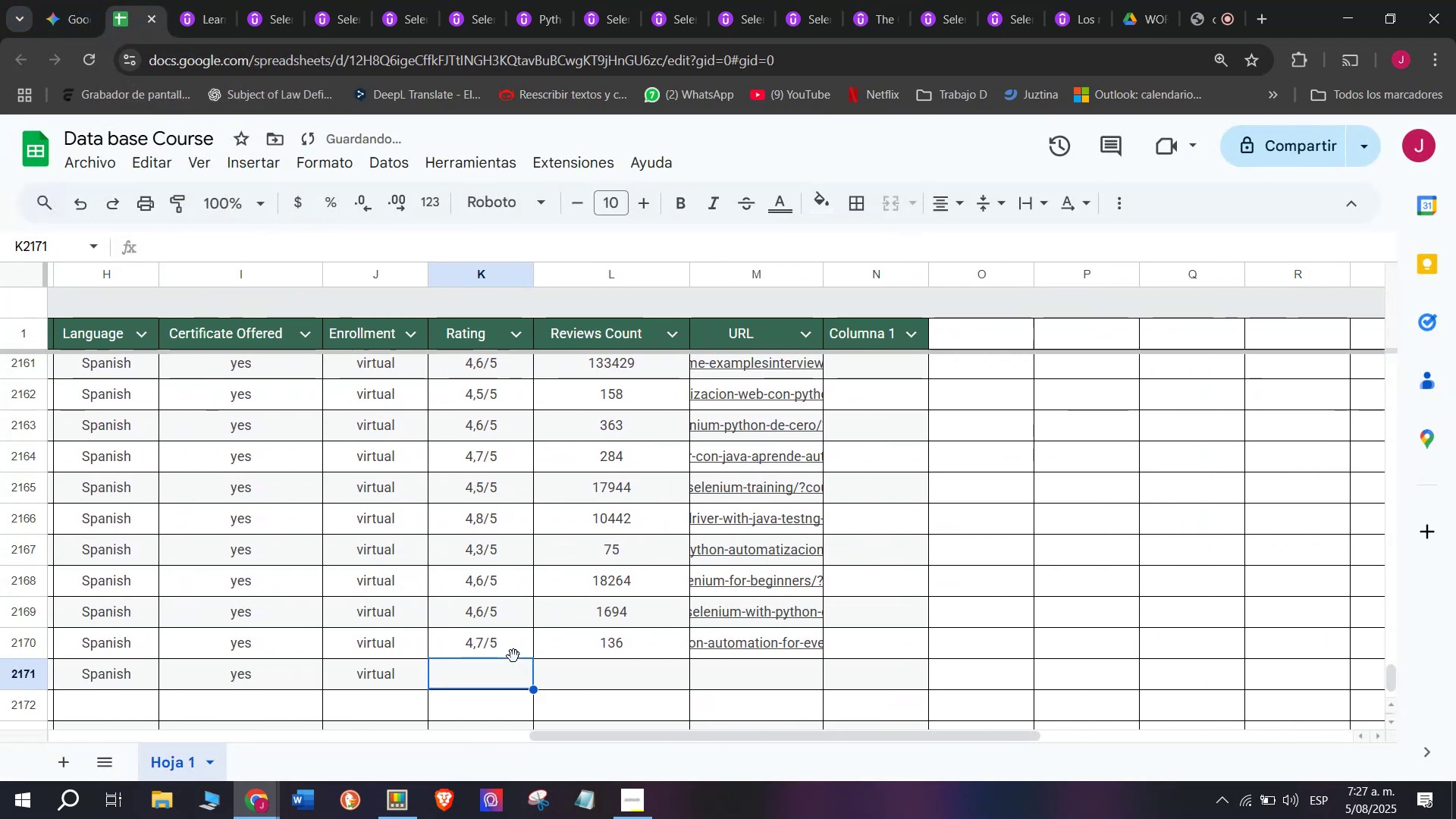 
left_click([493, 605])
 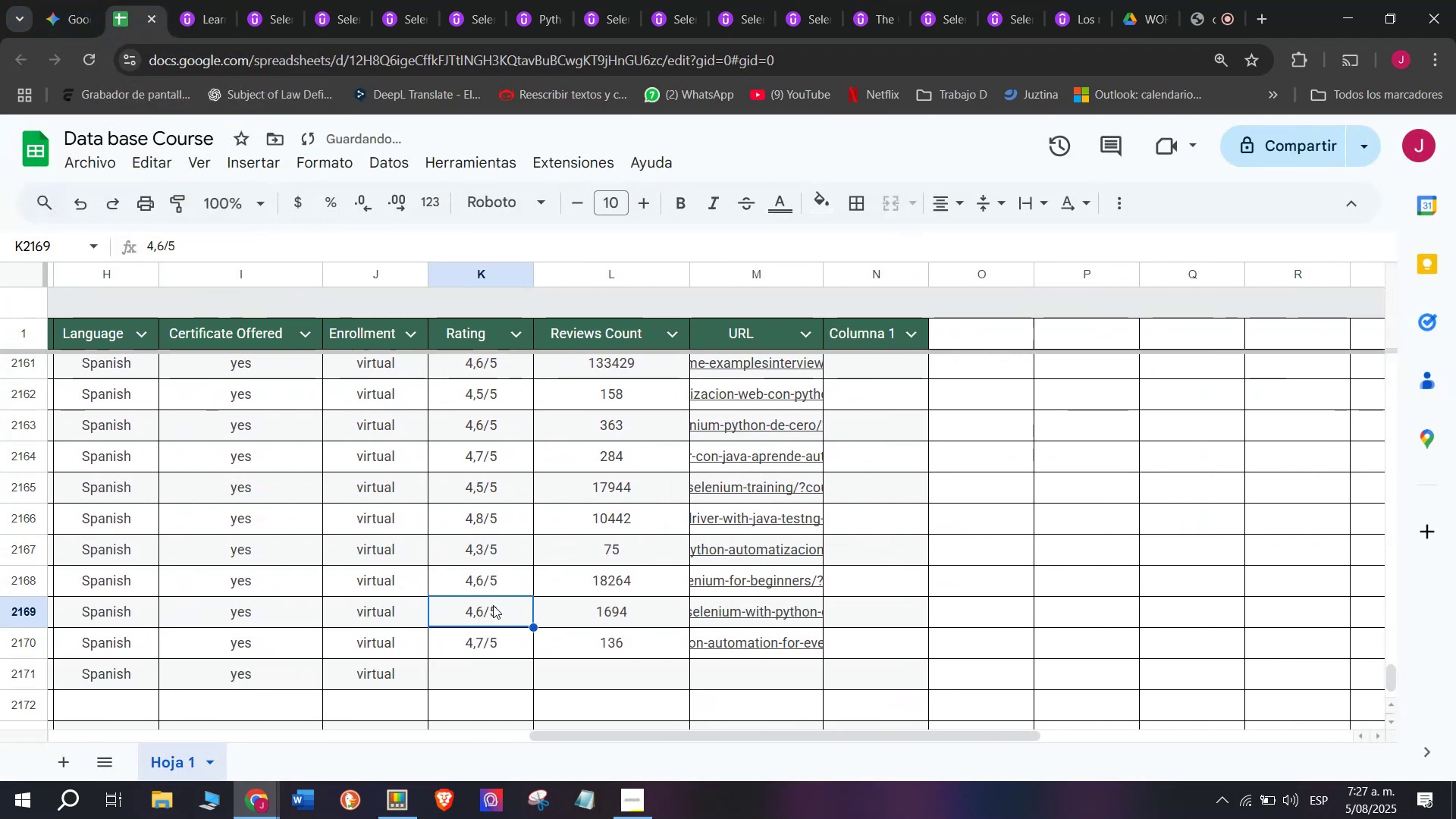 
key(Break)
 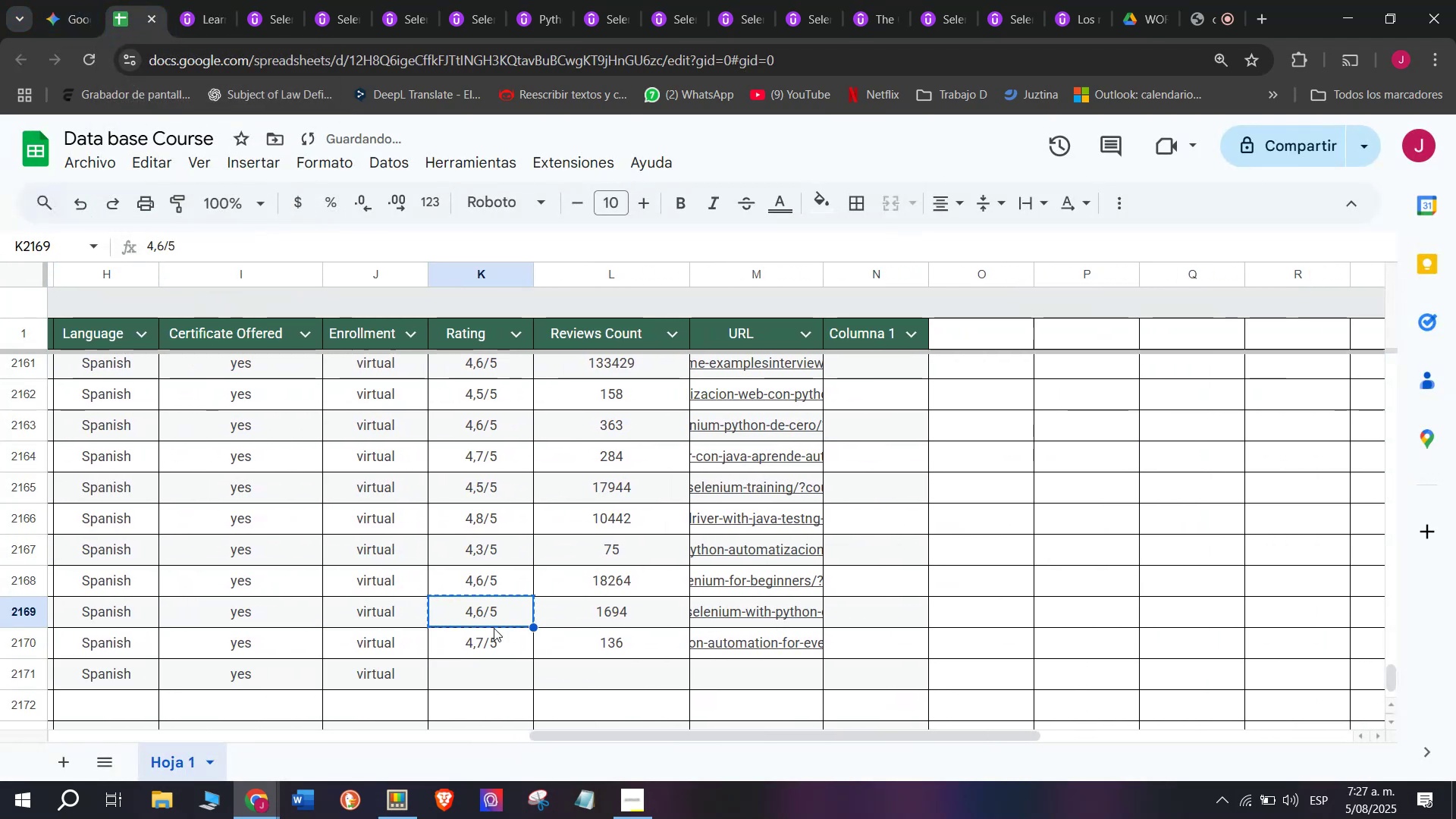 
key(Control+ControlLeft)
 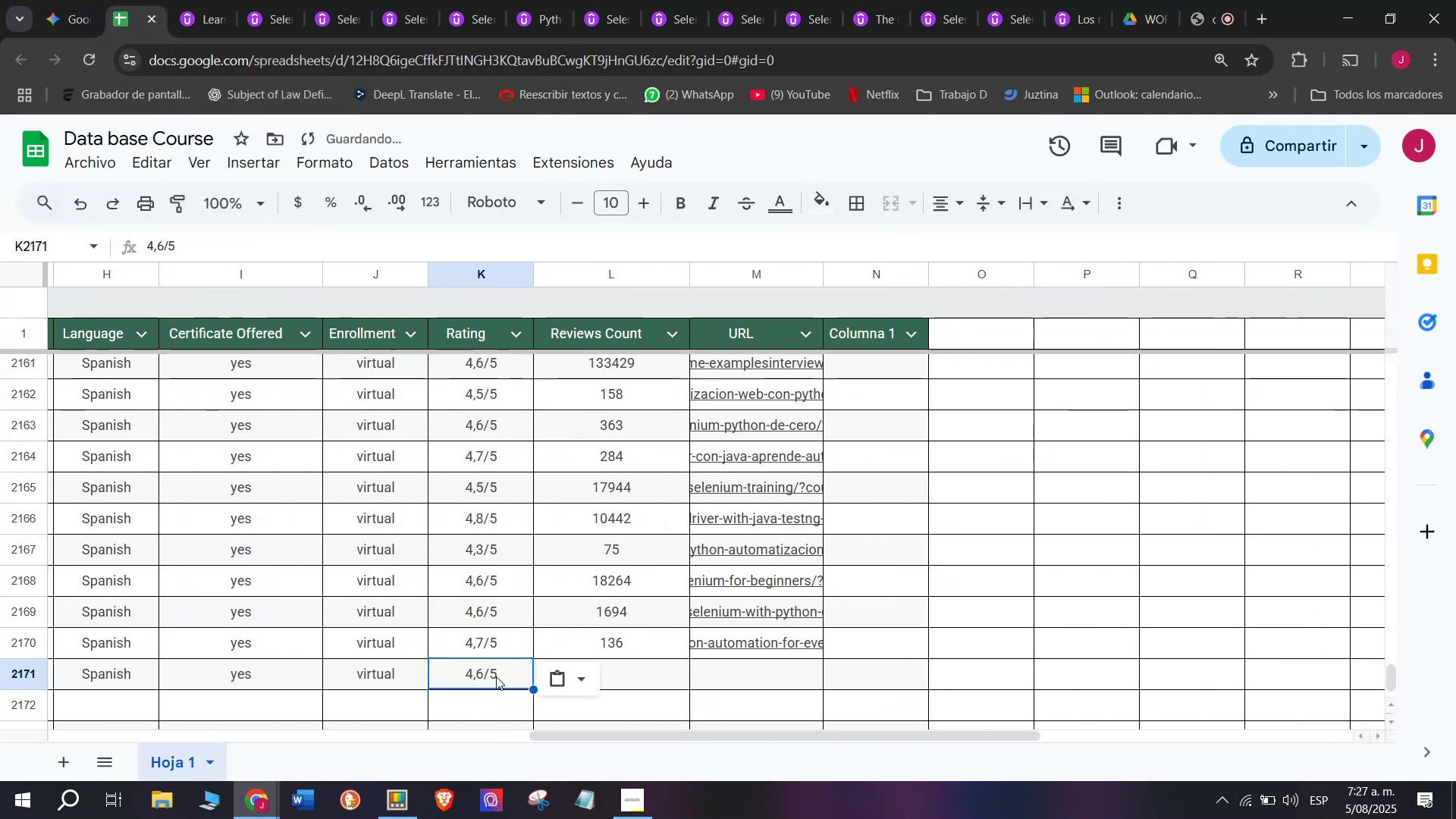 
key(Control+C)
 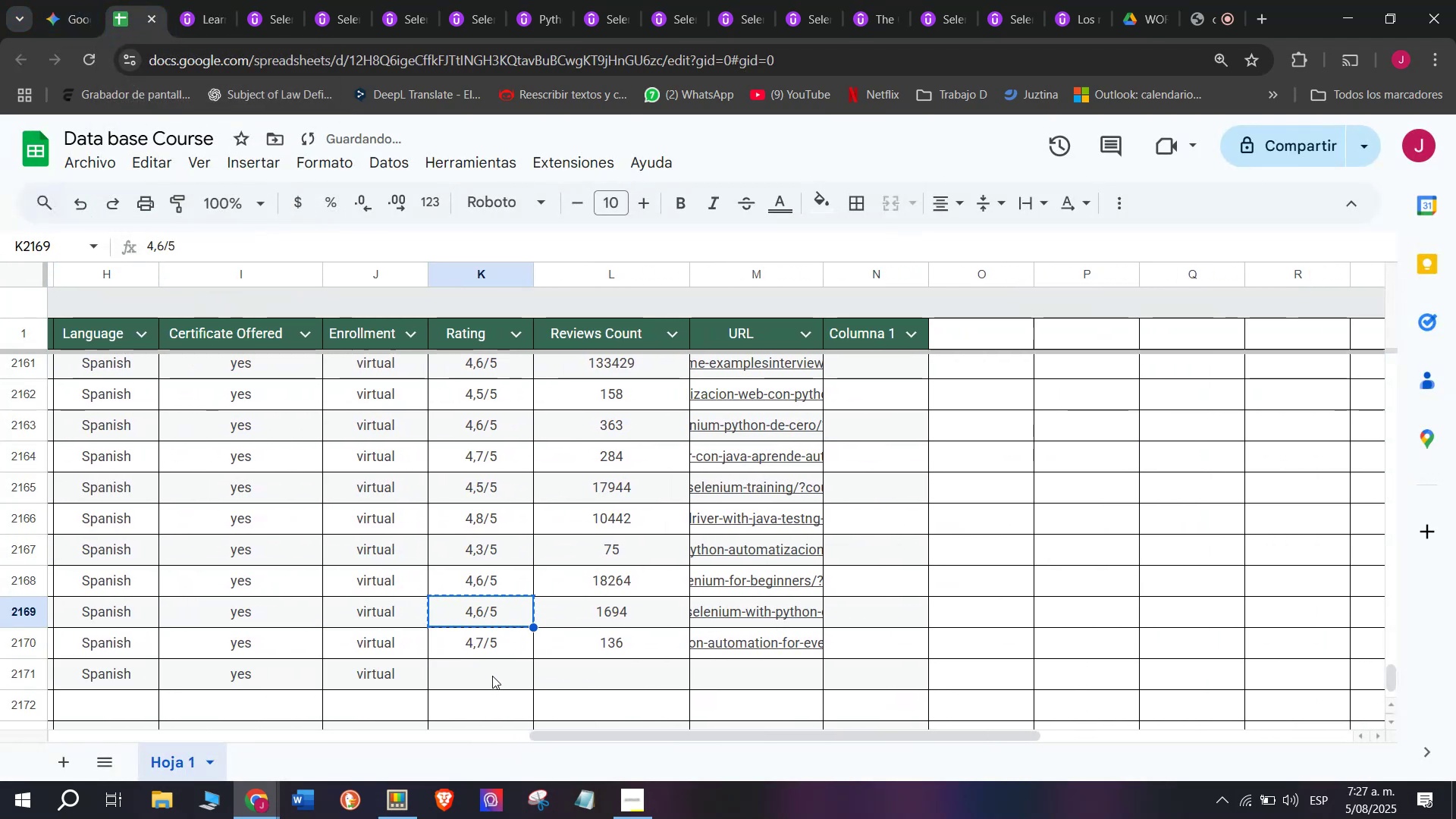 
double_click([492, 676])
 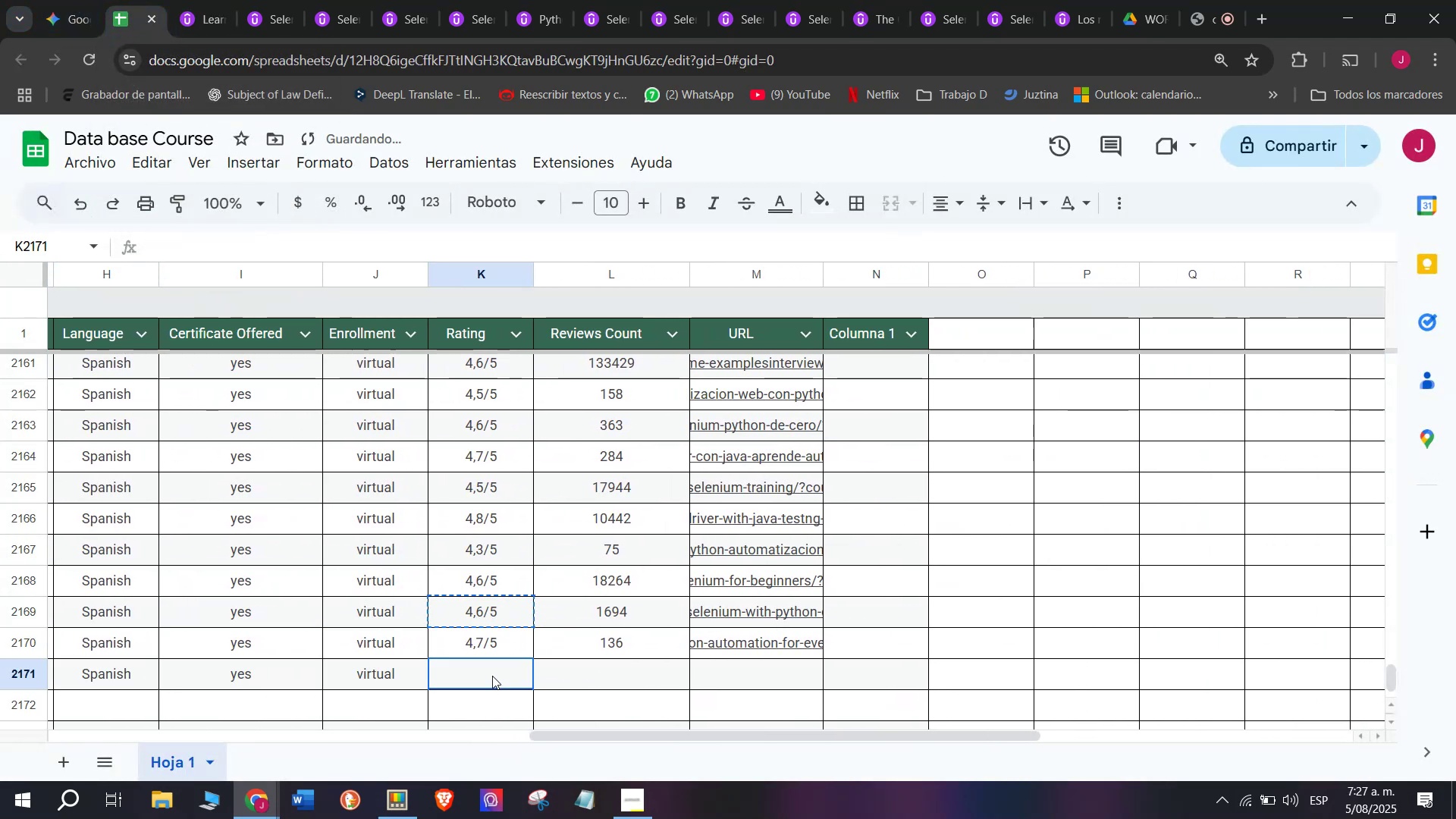 
key(Control+ControlLeft)
 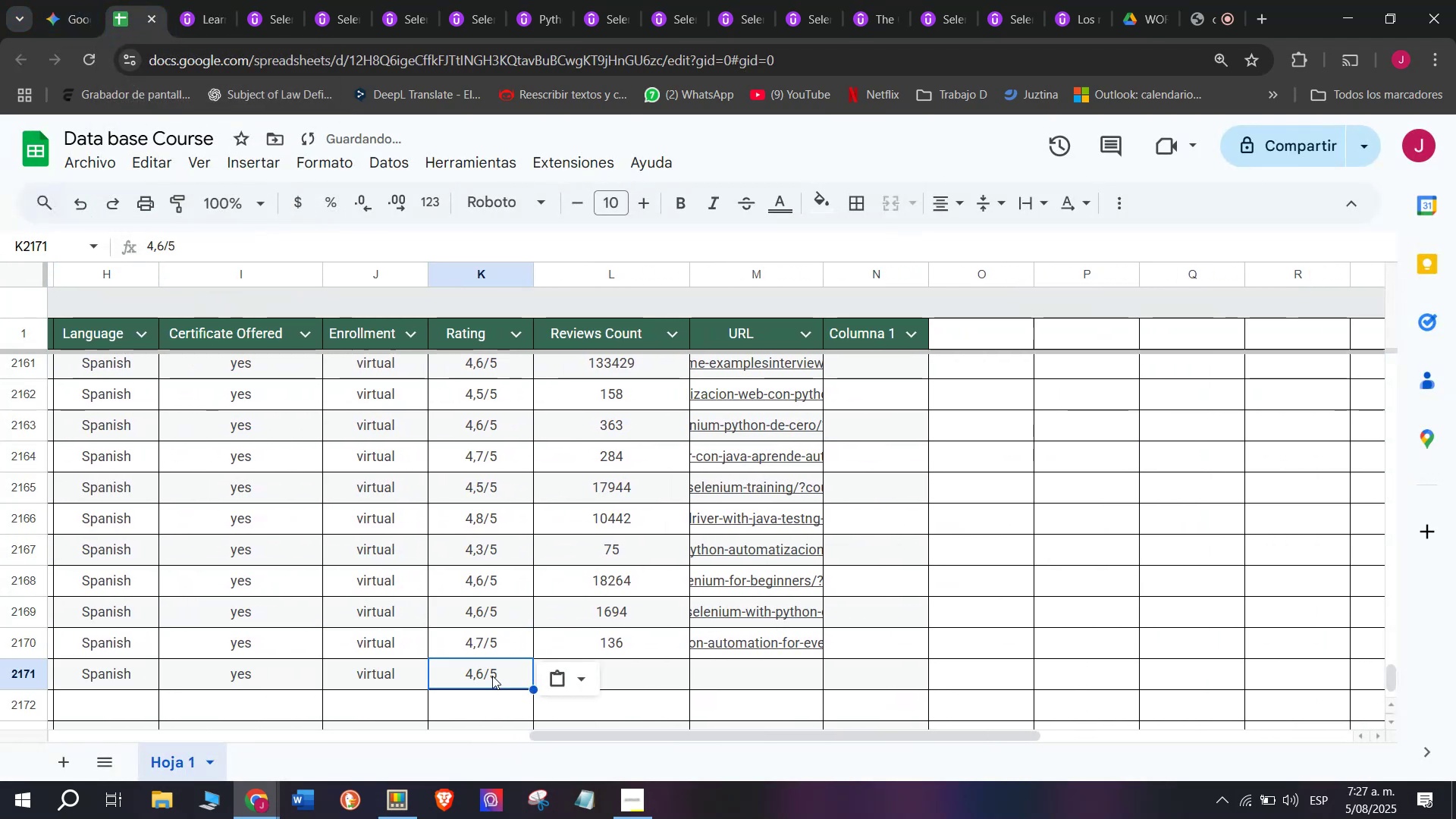 
key(Z)
 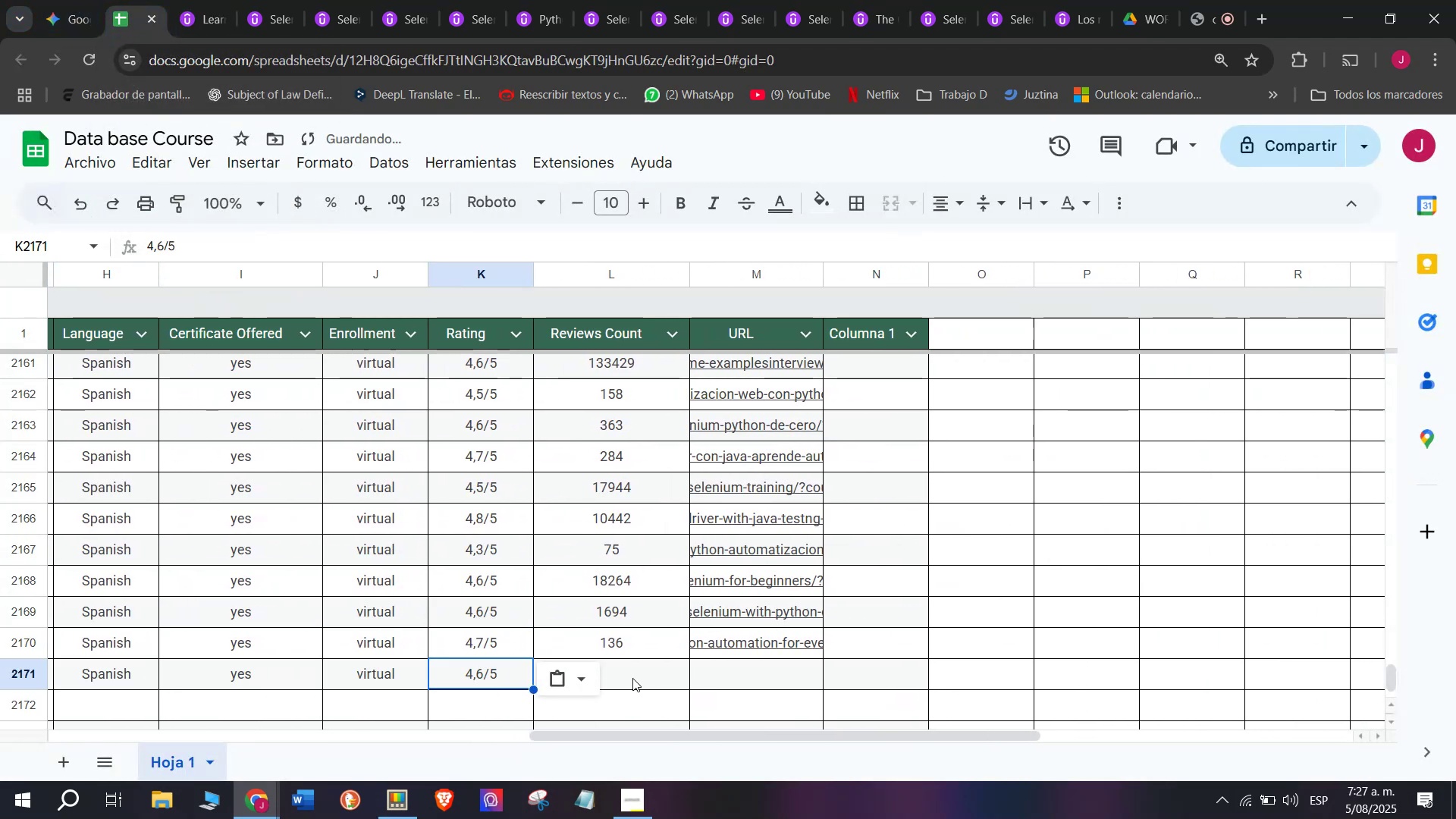 
key(Control+V)
 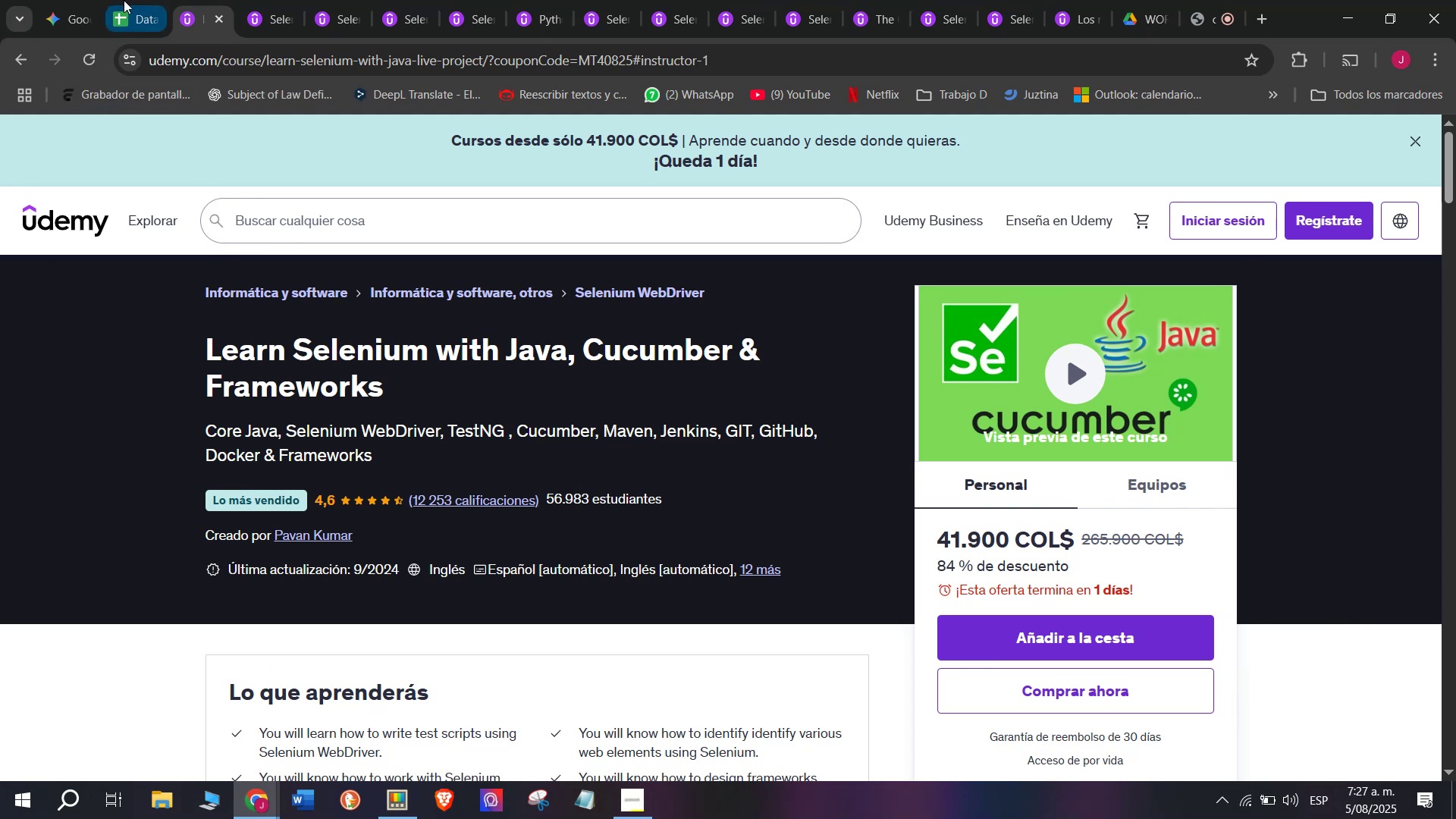 
wait(5.06)
 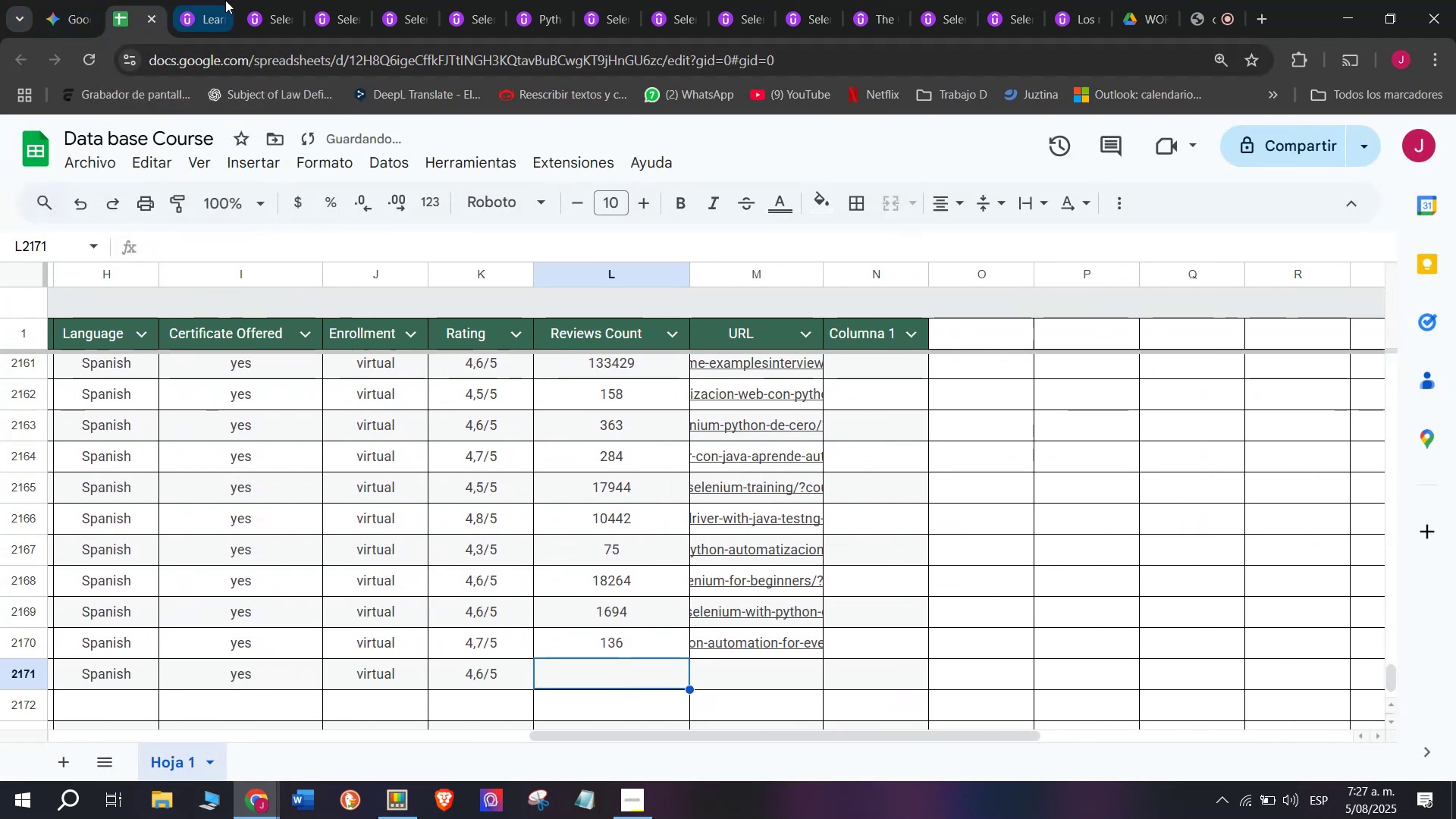 
left_click([124, 0])
 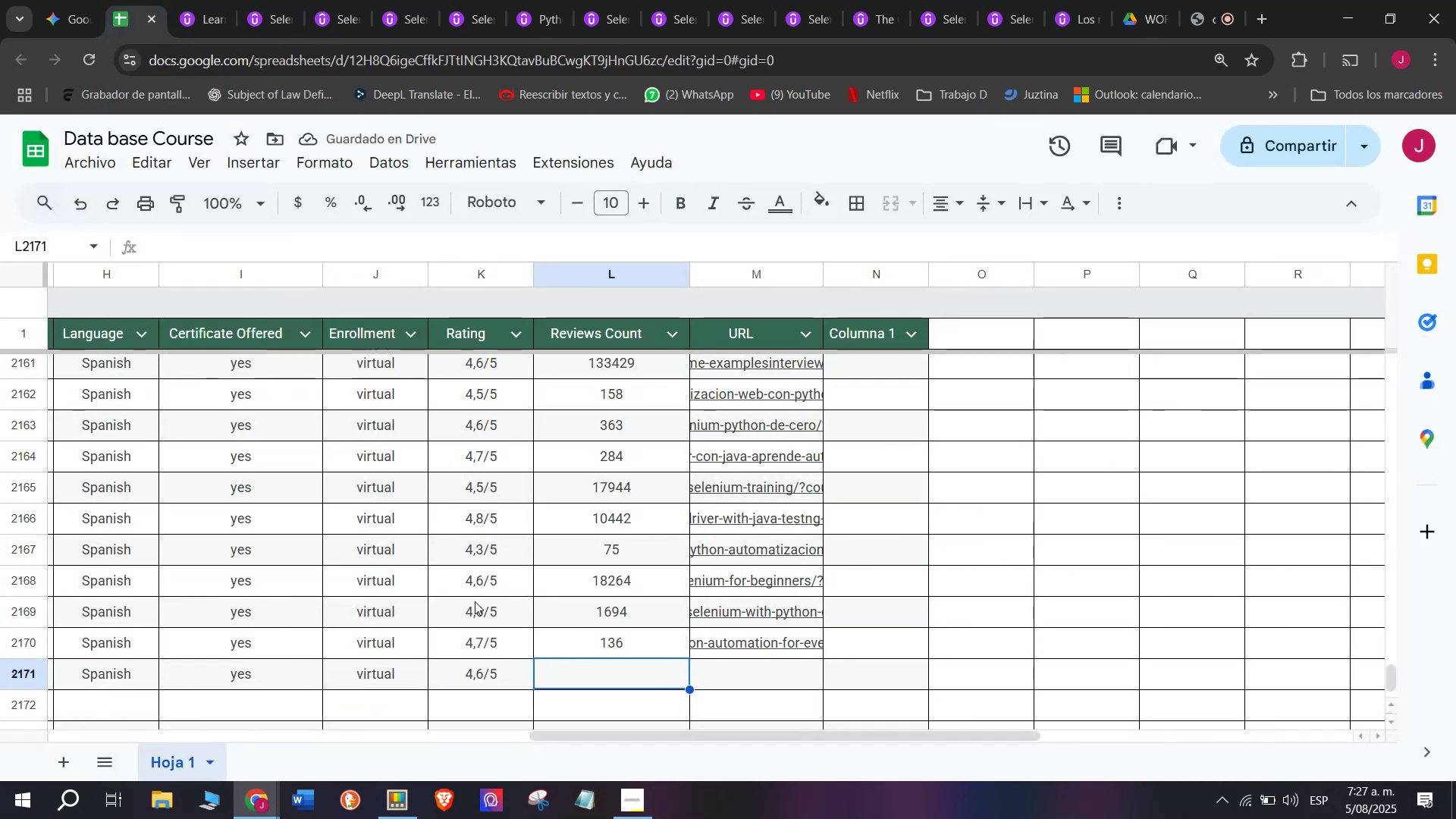 
type(12253)
 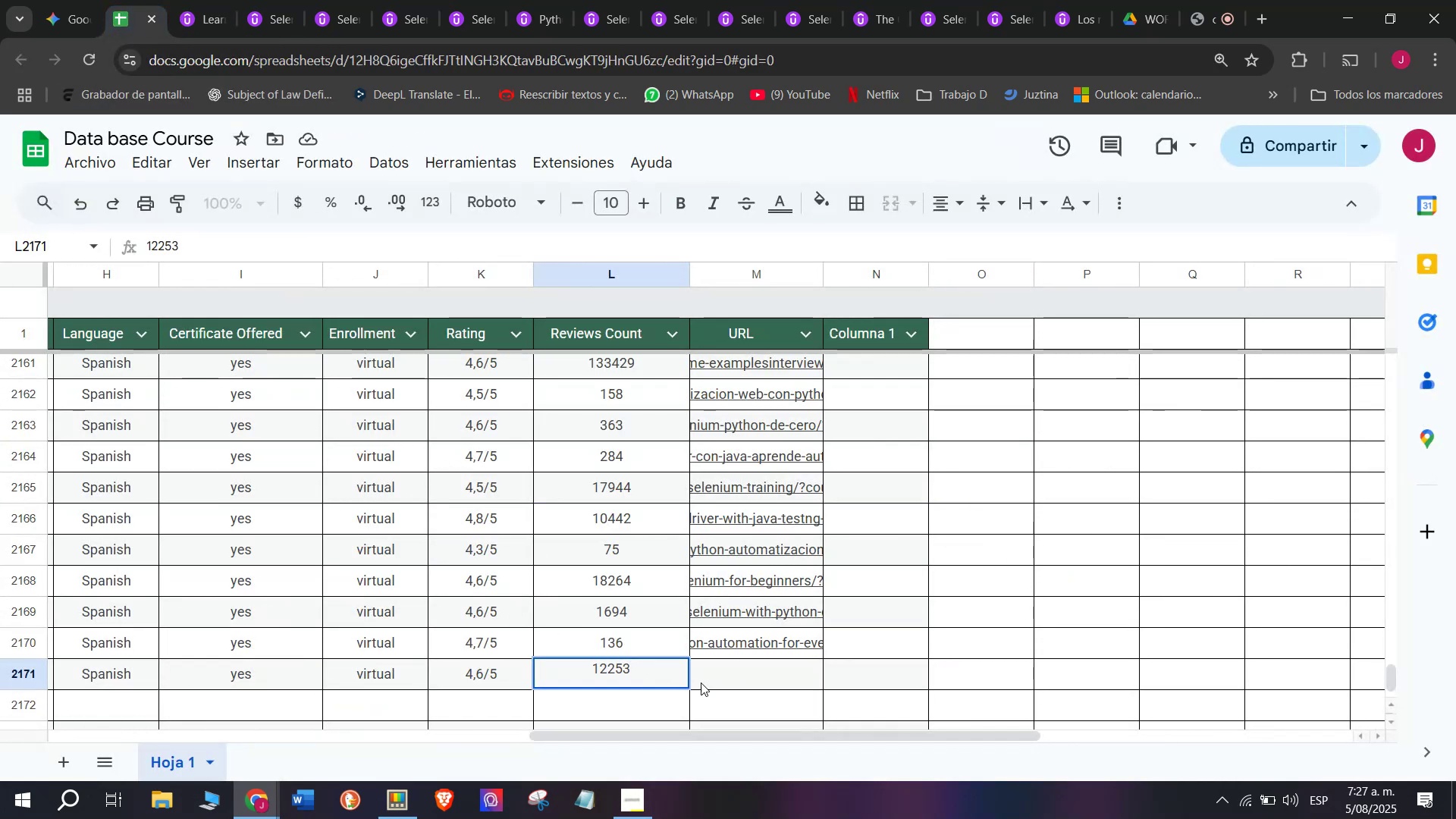 
left_click([751, 686])
 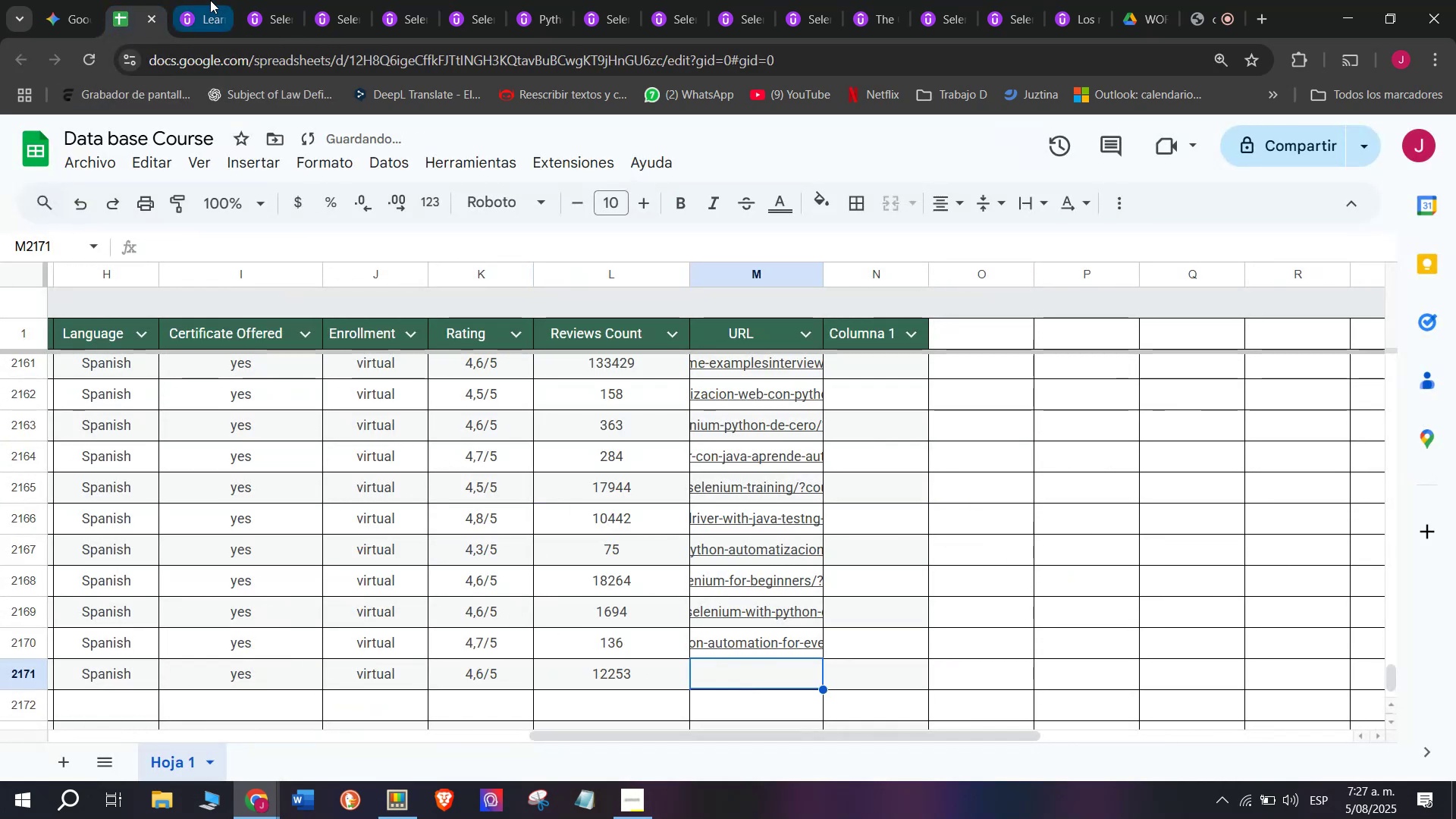 
left_click([187, 0])
 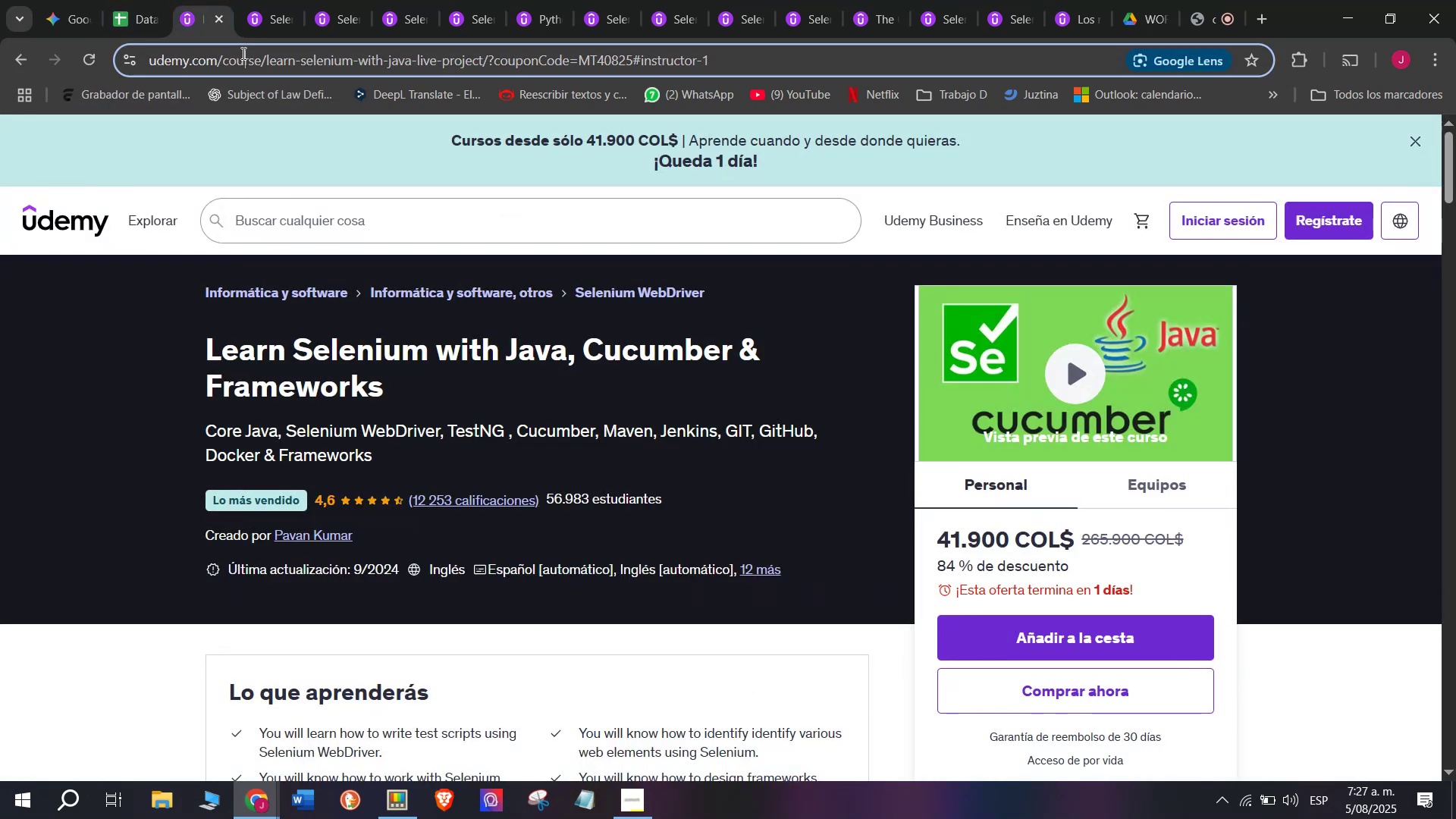 
double_click([242, 53])
 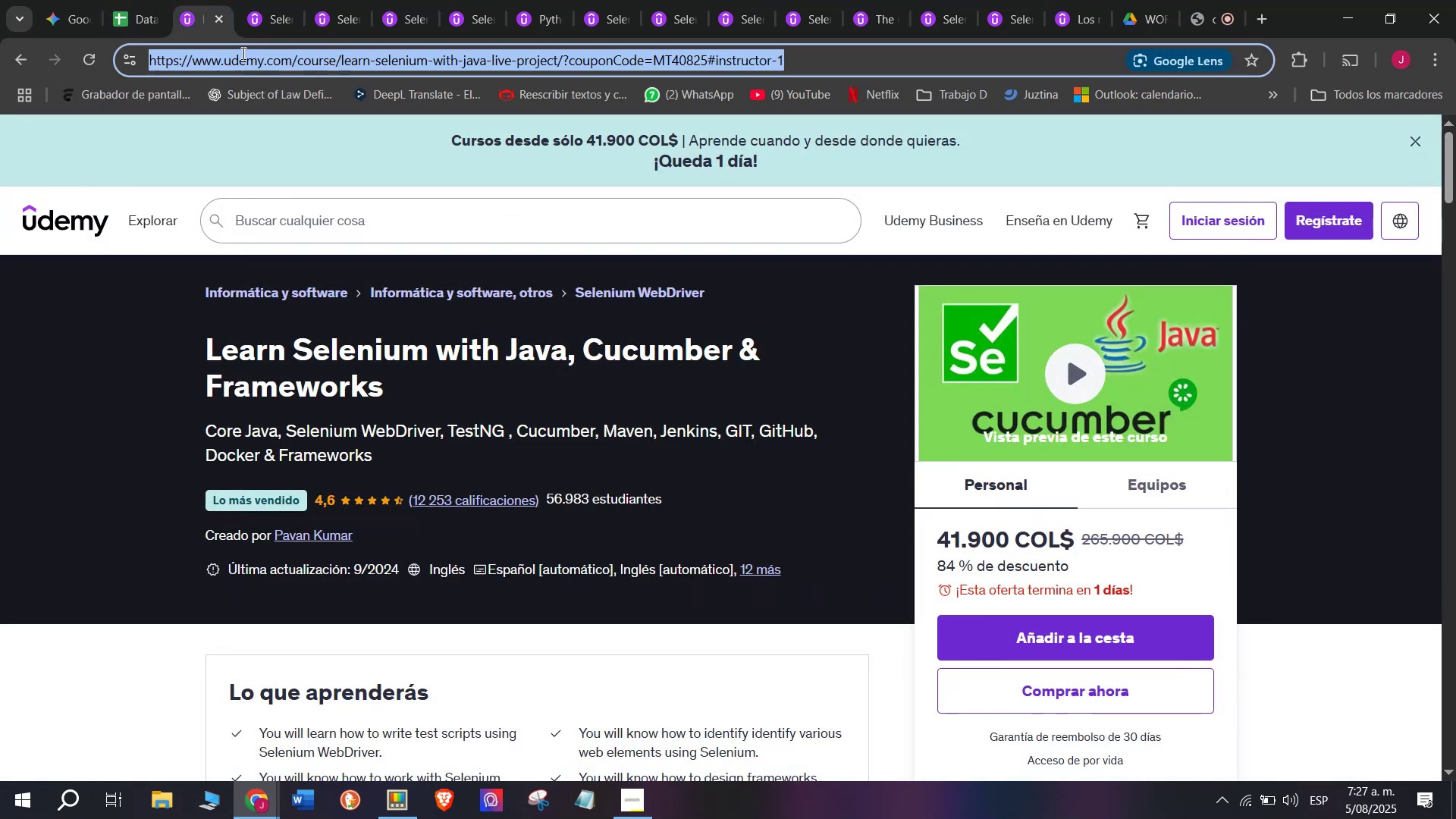 
triple_click([242, 53])
 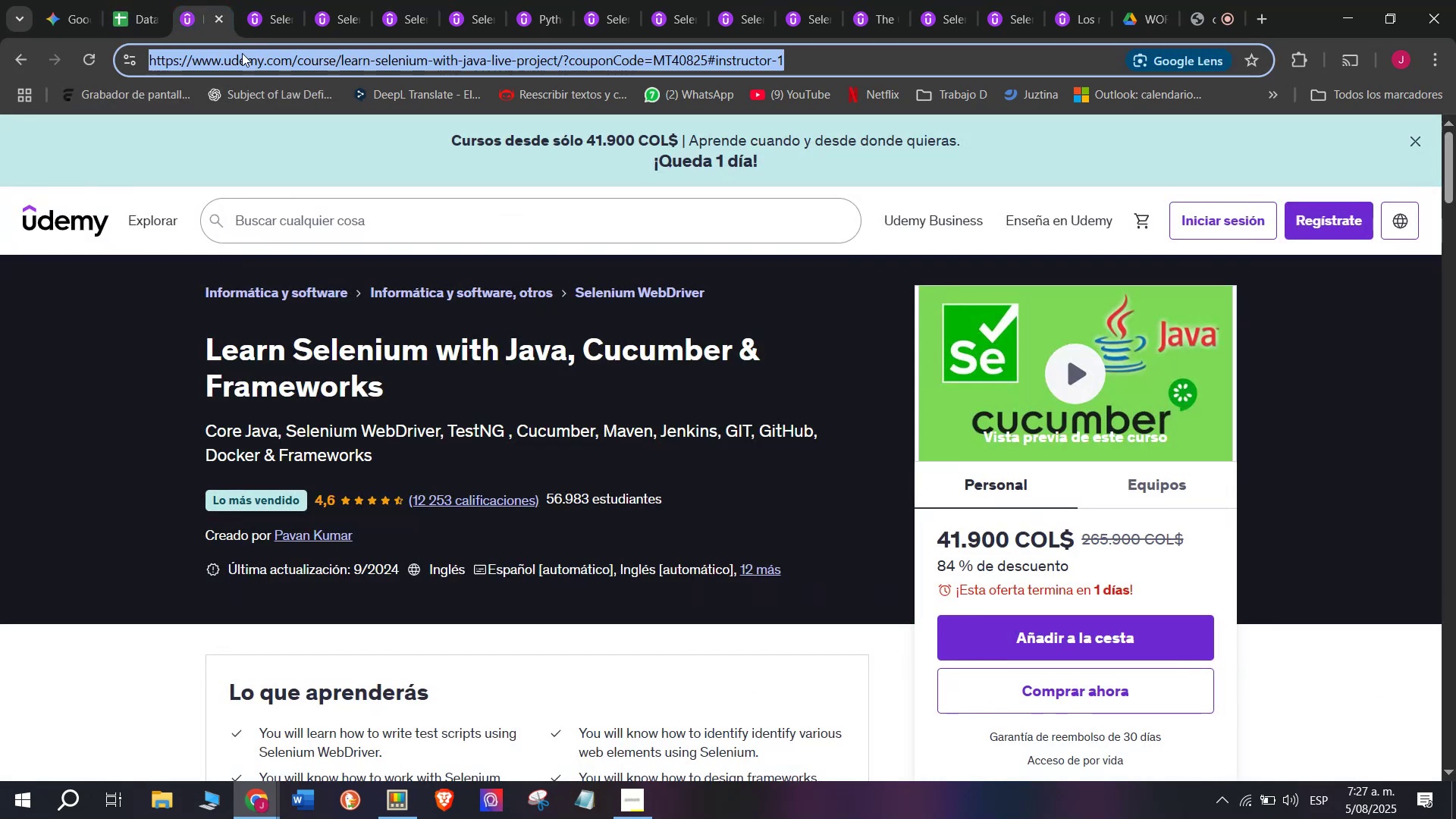 
key(Break)
 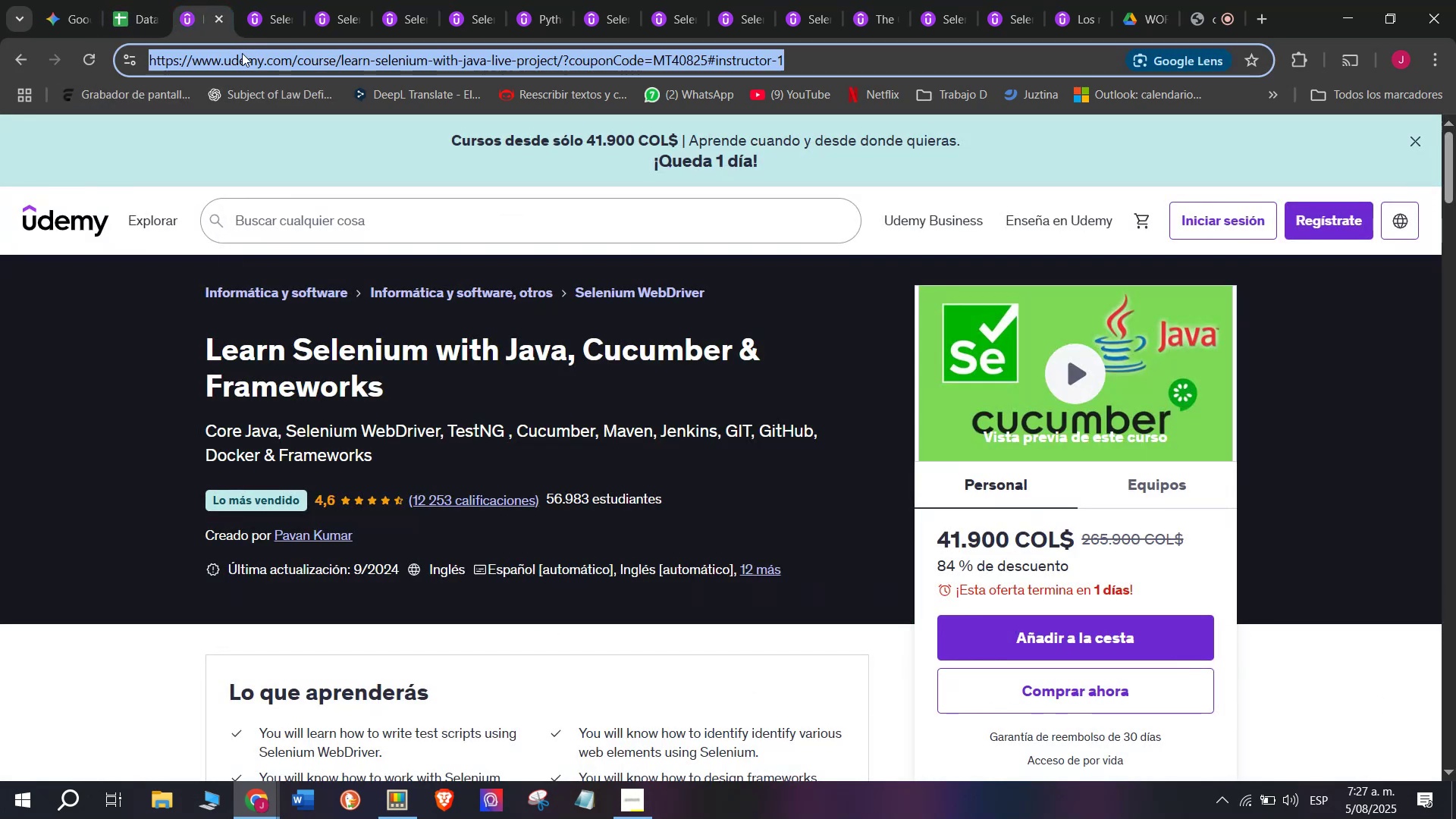 
key(Control+ControlLeft)
 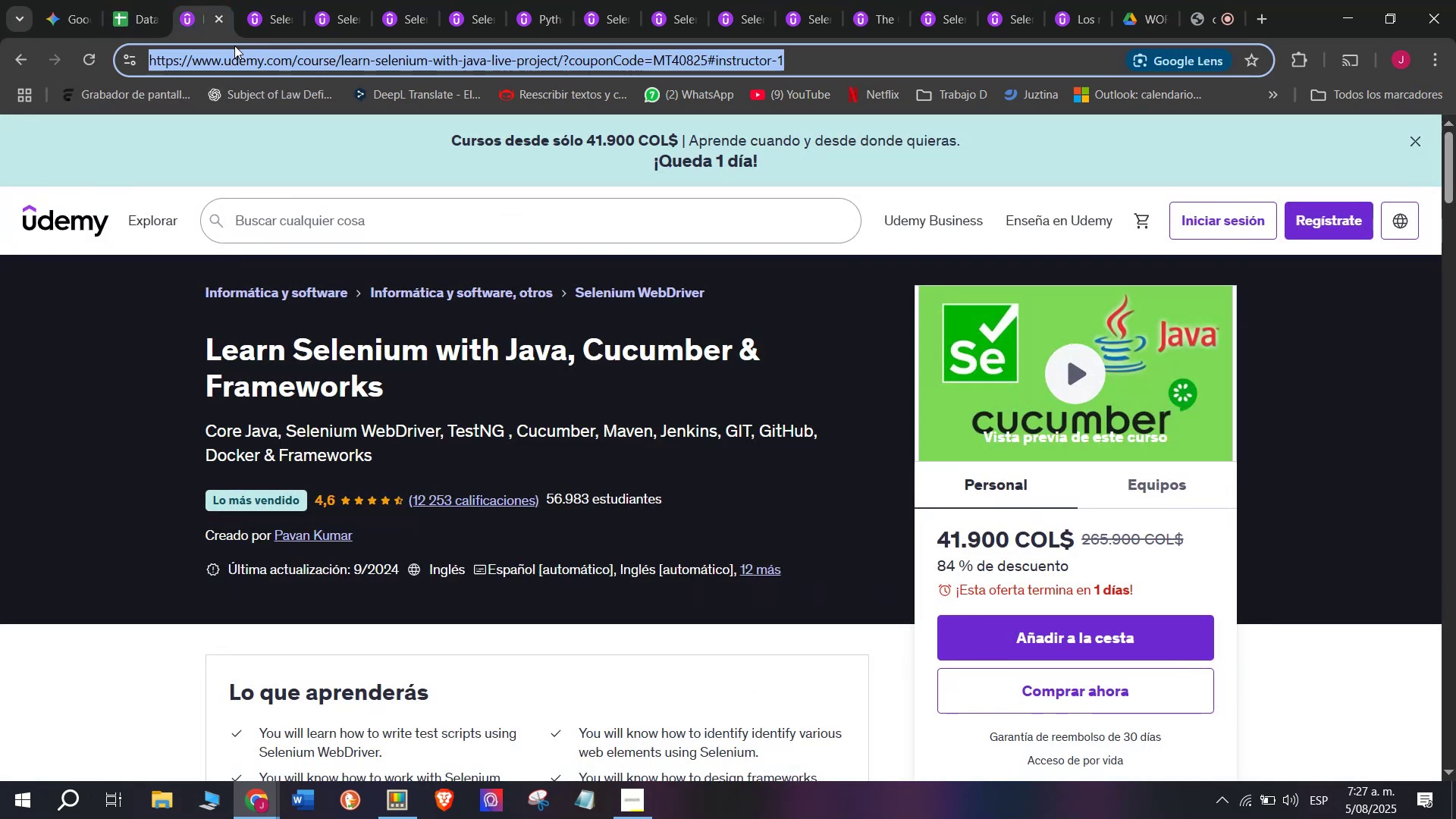 
key(Control+C)
 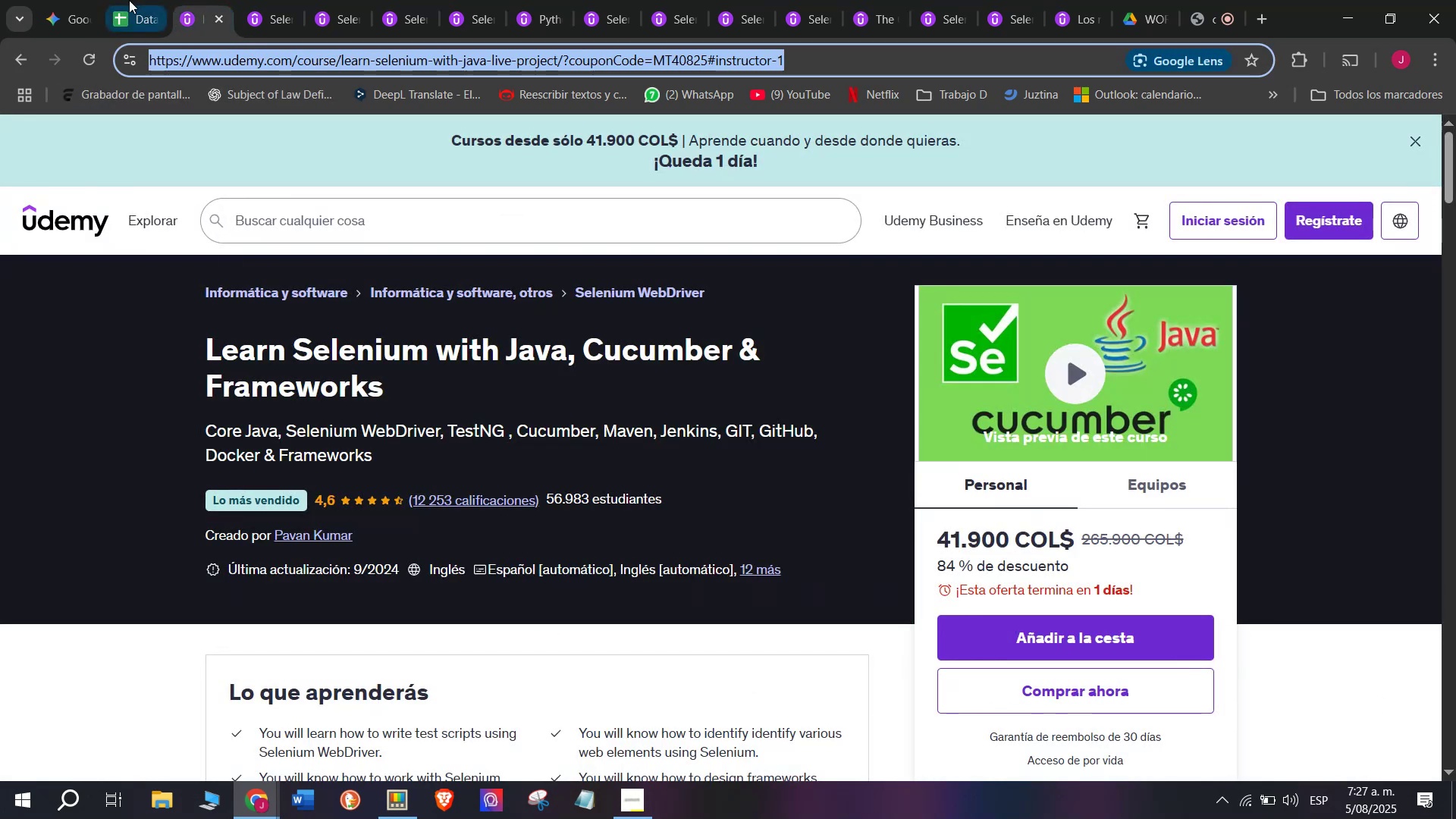 
left_click([129, 0])
 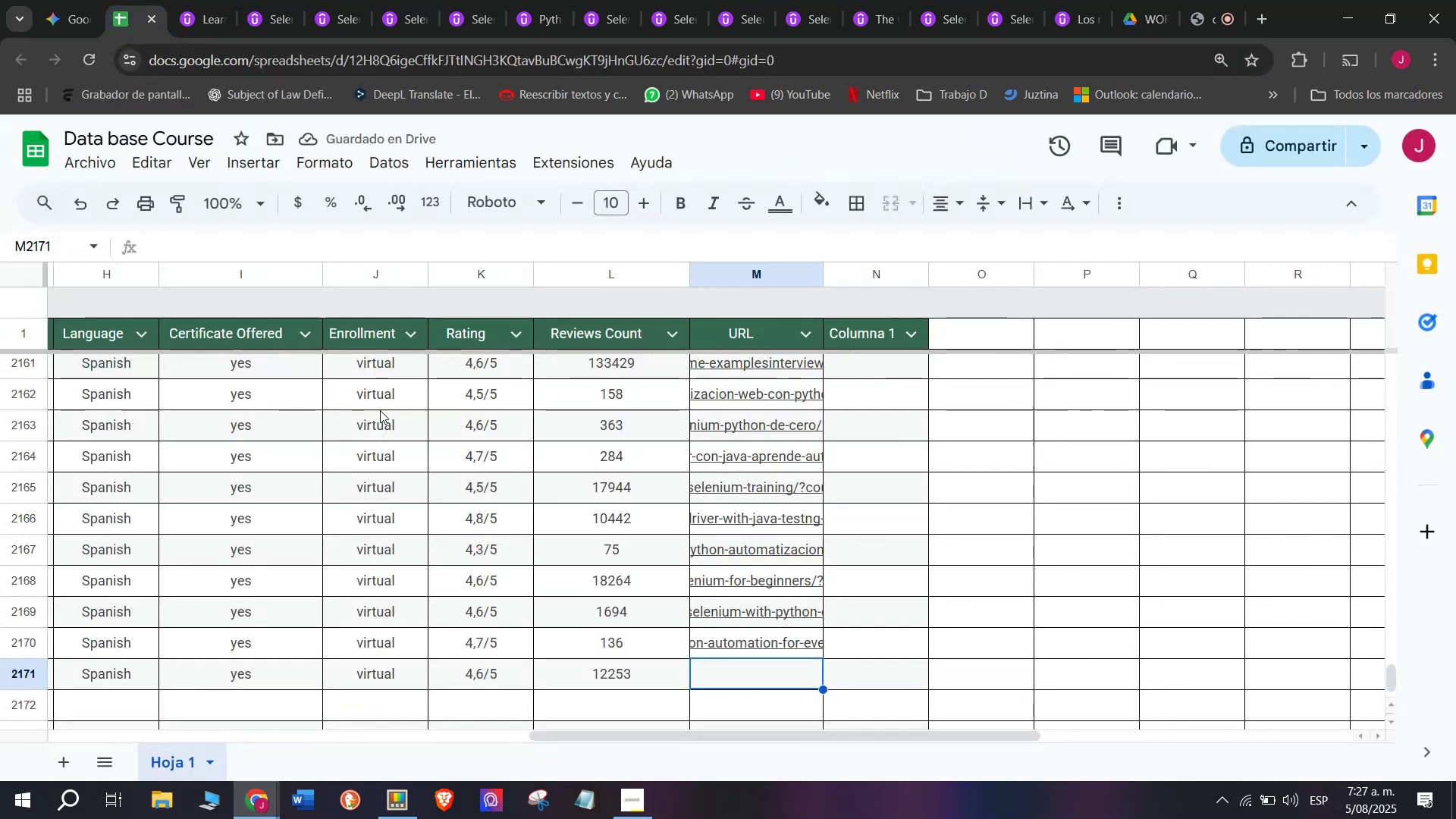 
key(Control+ControlLeft)
 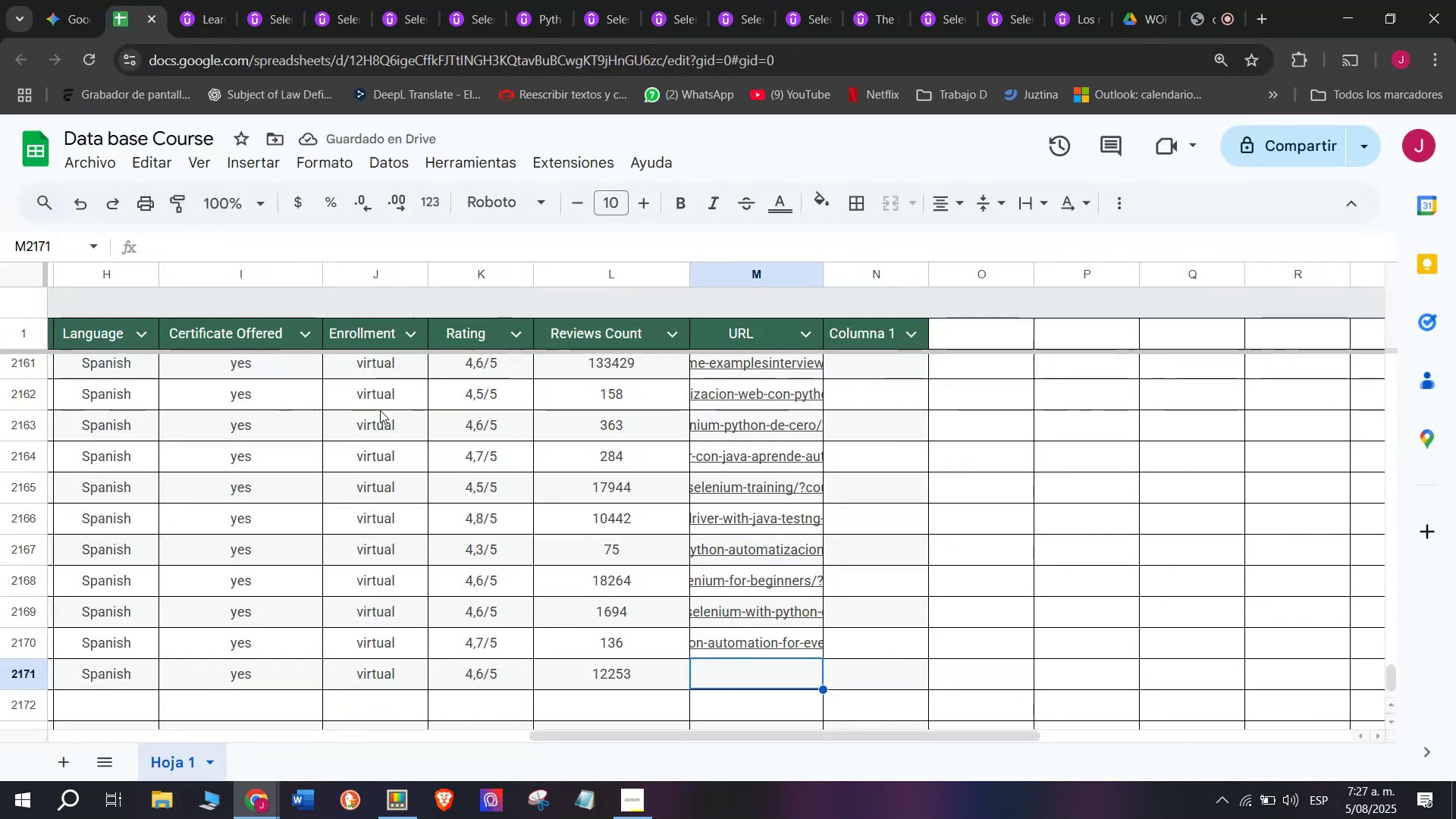 
key(Z)
 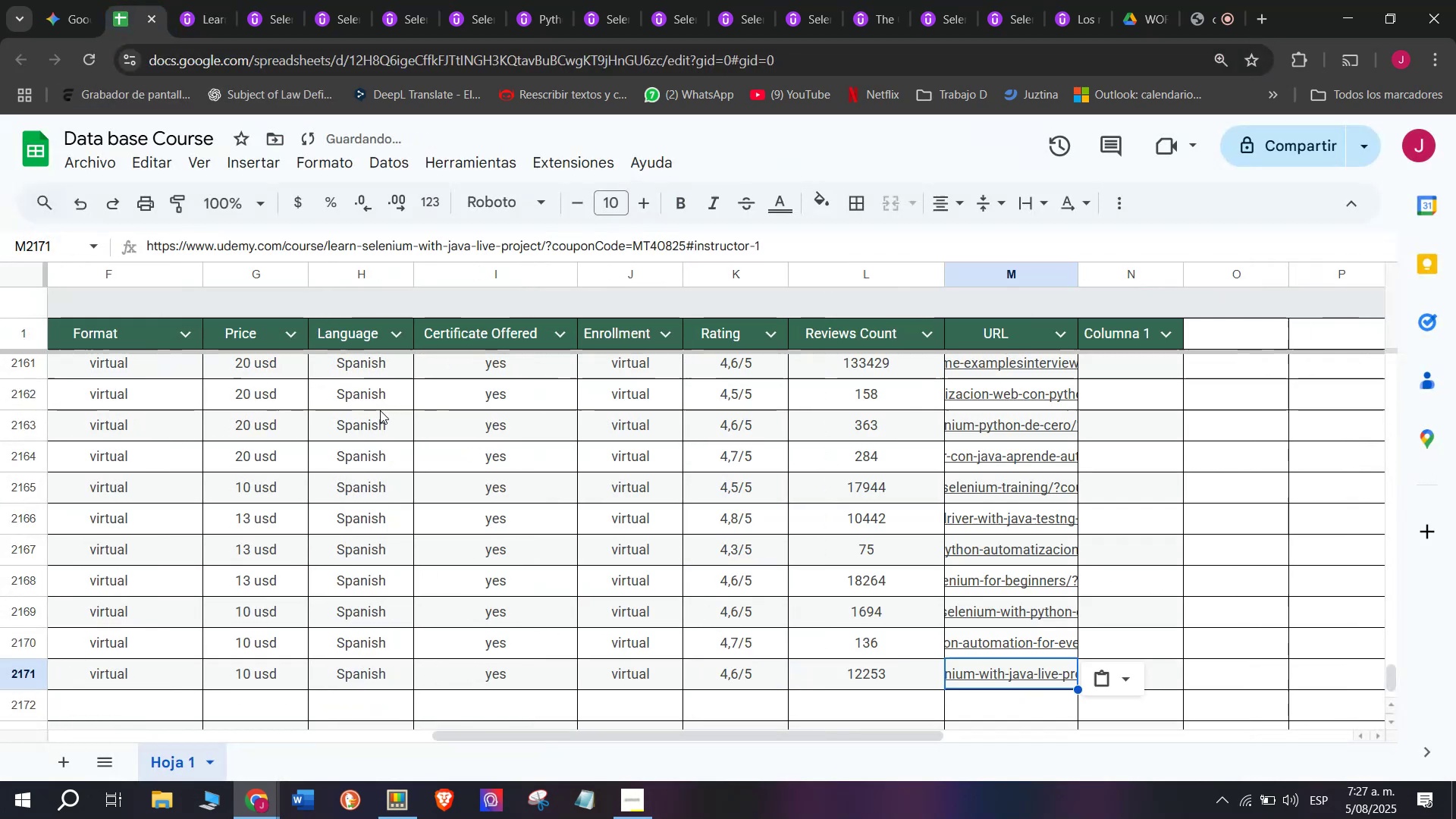 
key(Control+V)
 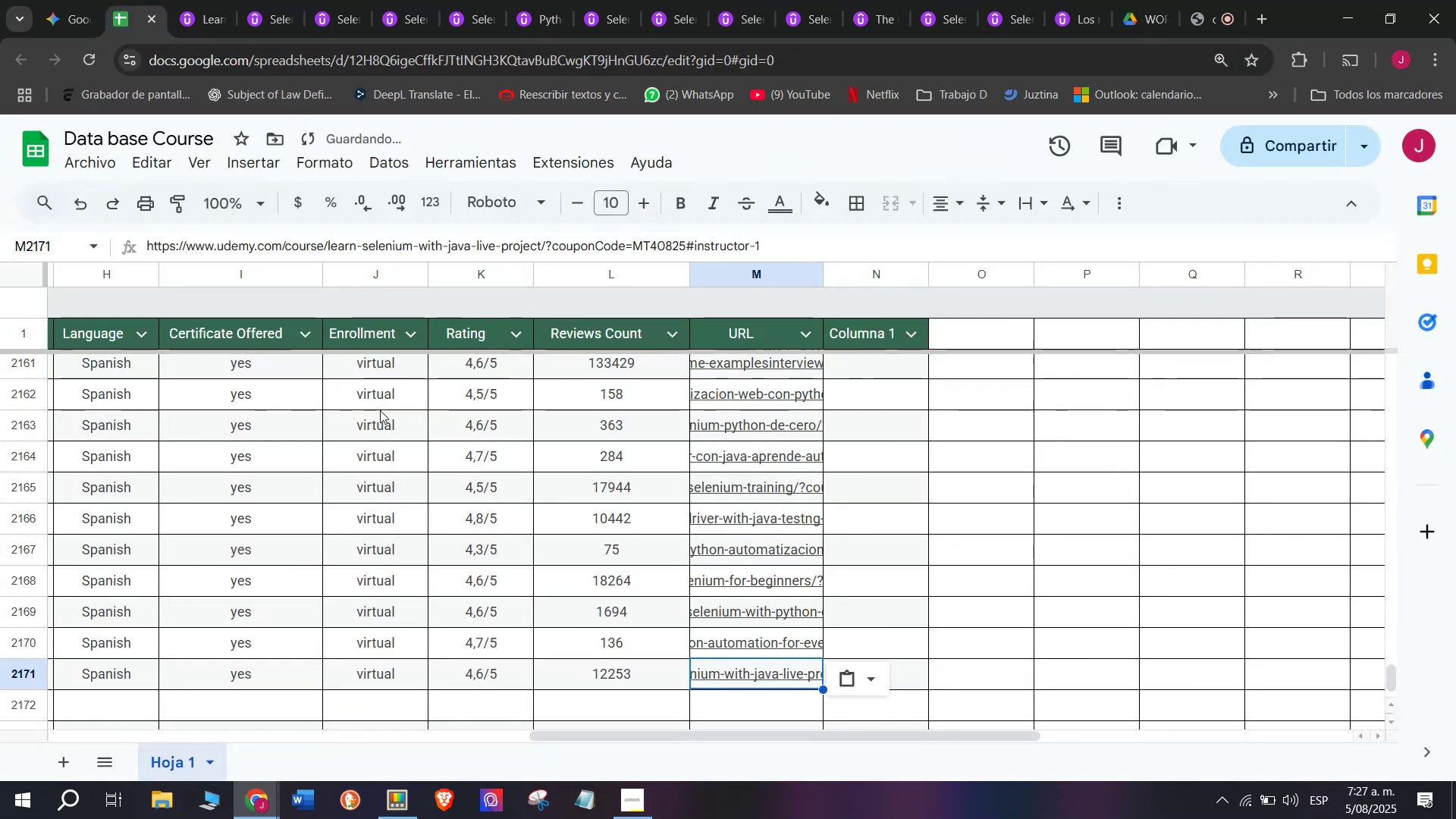 
scroll: coordinate [180, 575], scroll_direction: up, amount: 2.0
 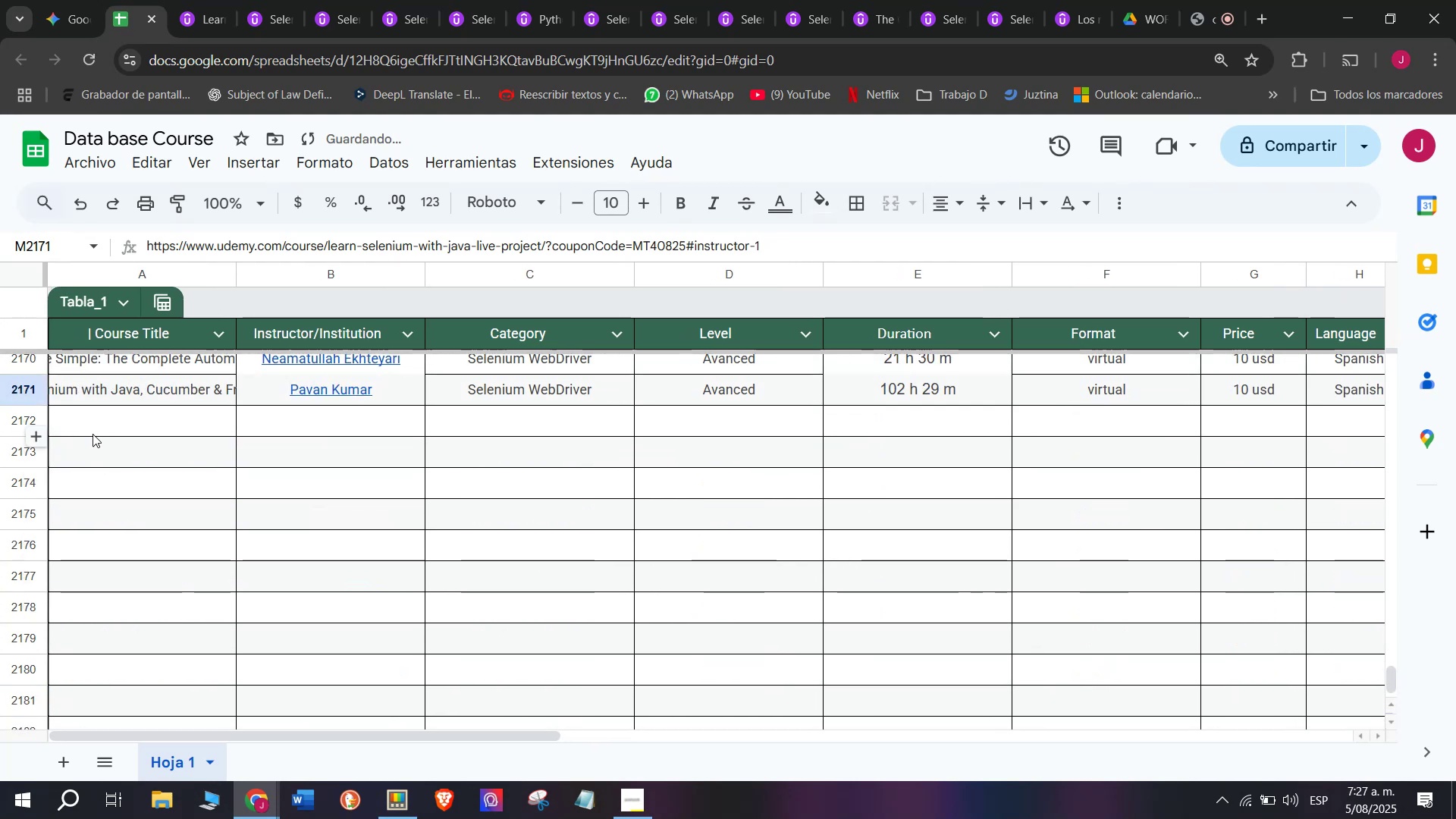 
left_click([93, 427])
 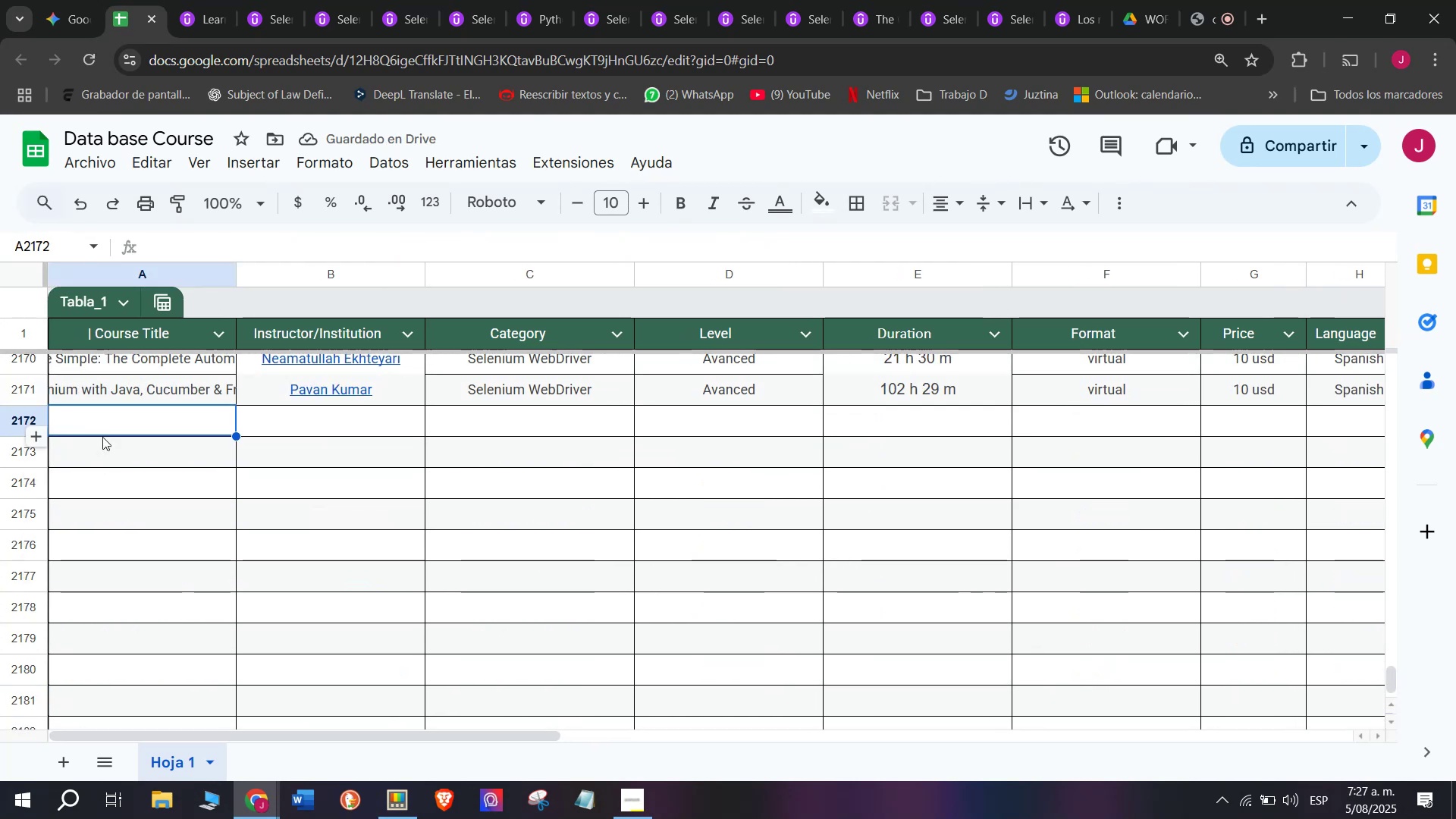 
scroll: coordinate [204, 118], scroll_direction: up, amount: 4.0
 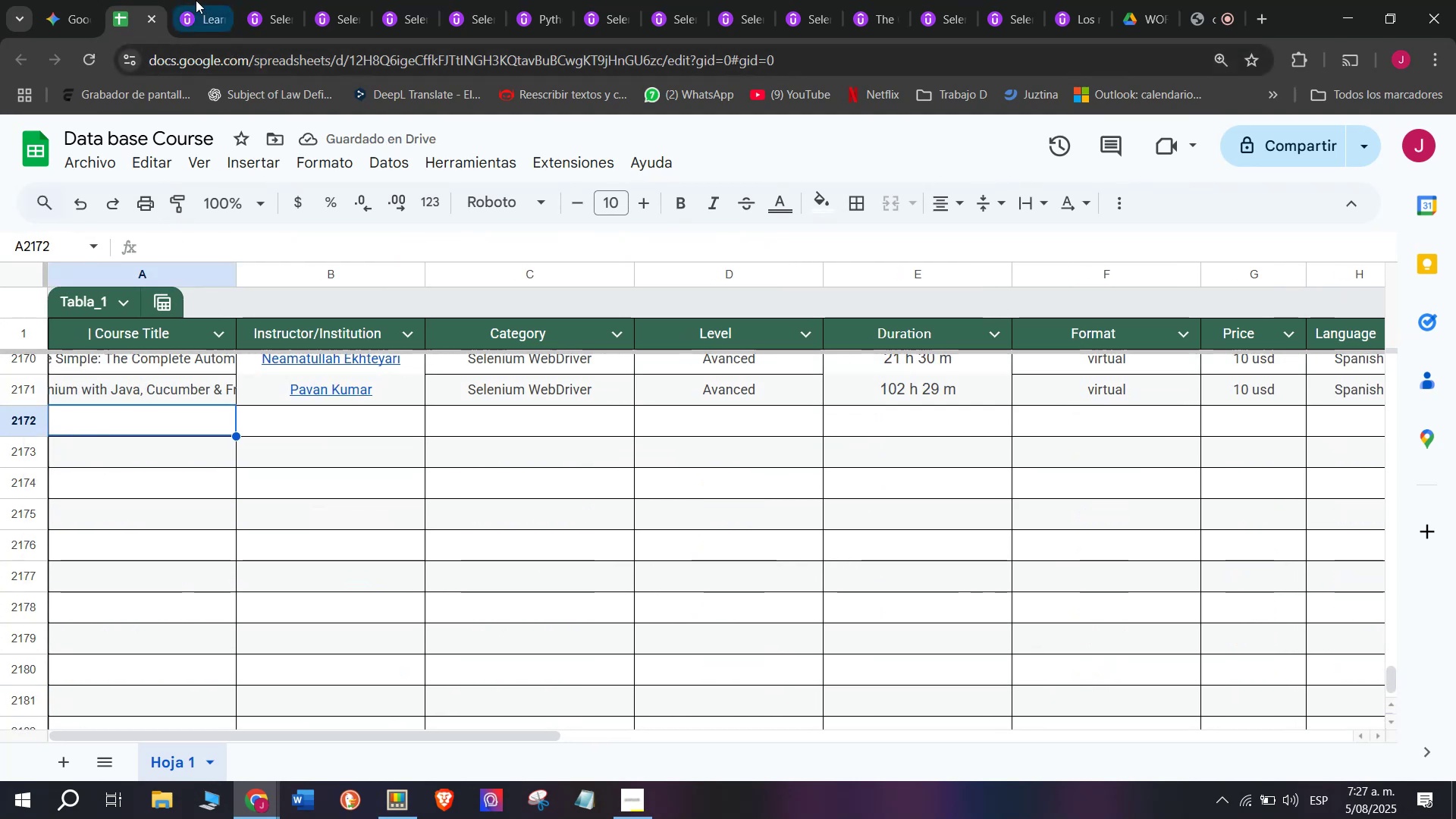 
left_click([196, 0])
 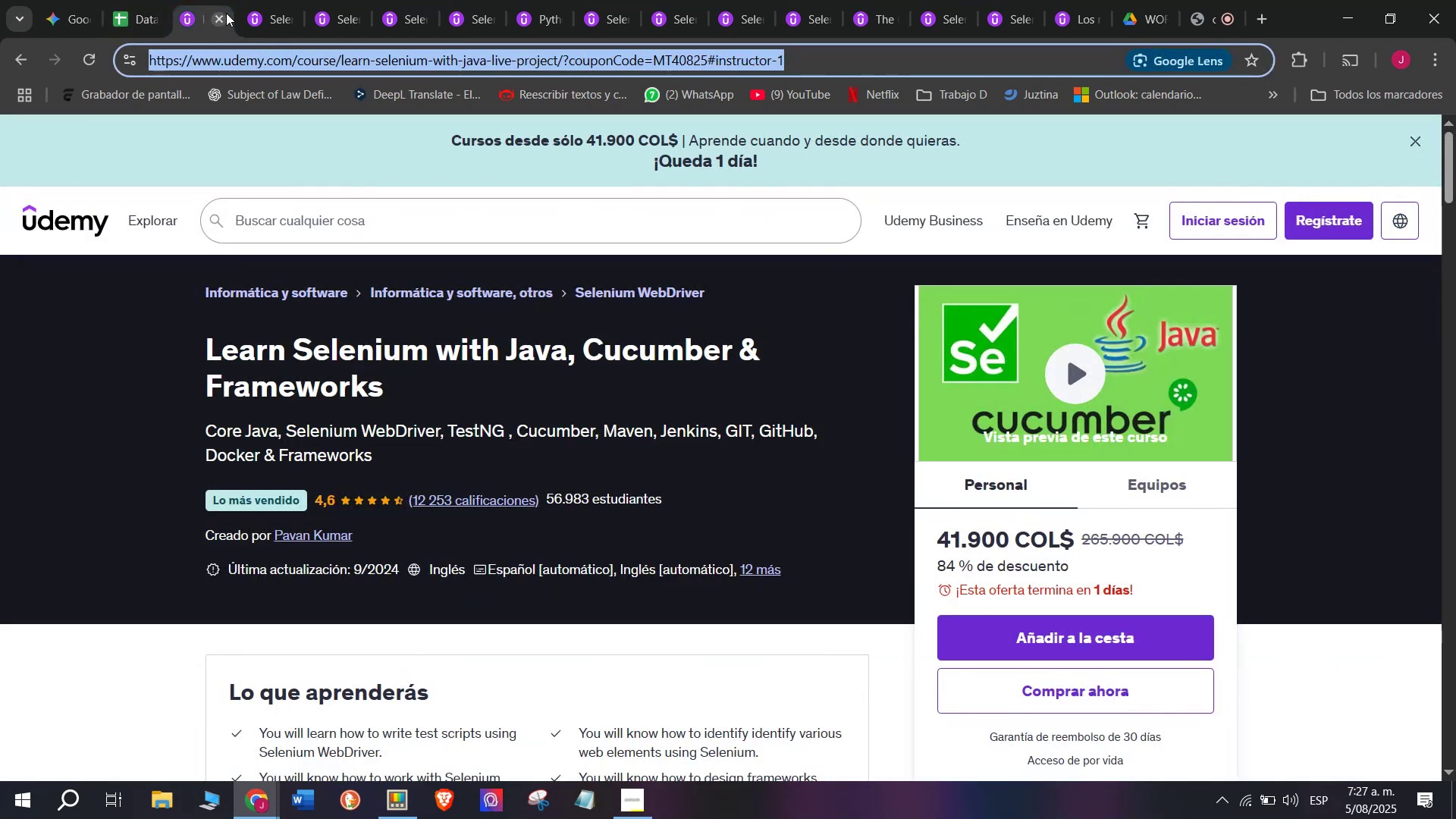 
left_click([226, 13])
 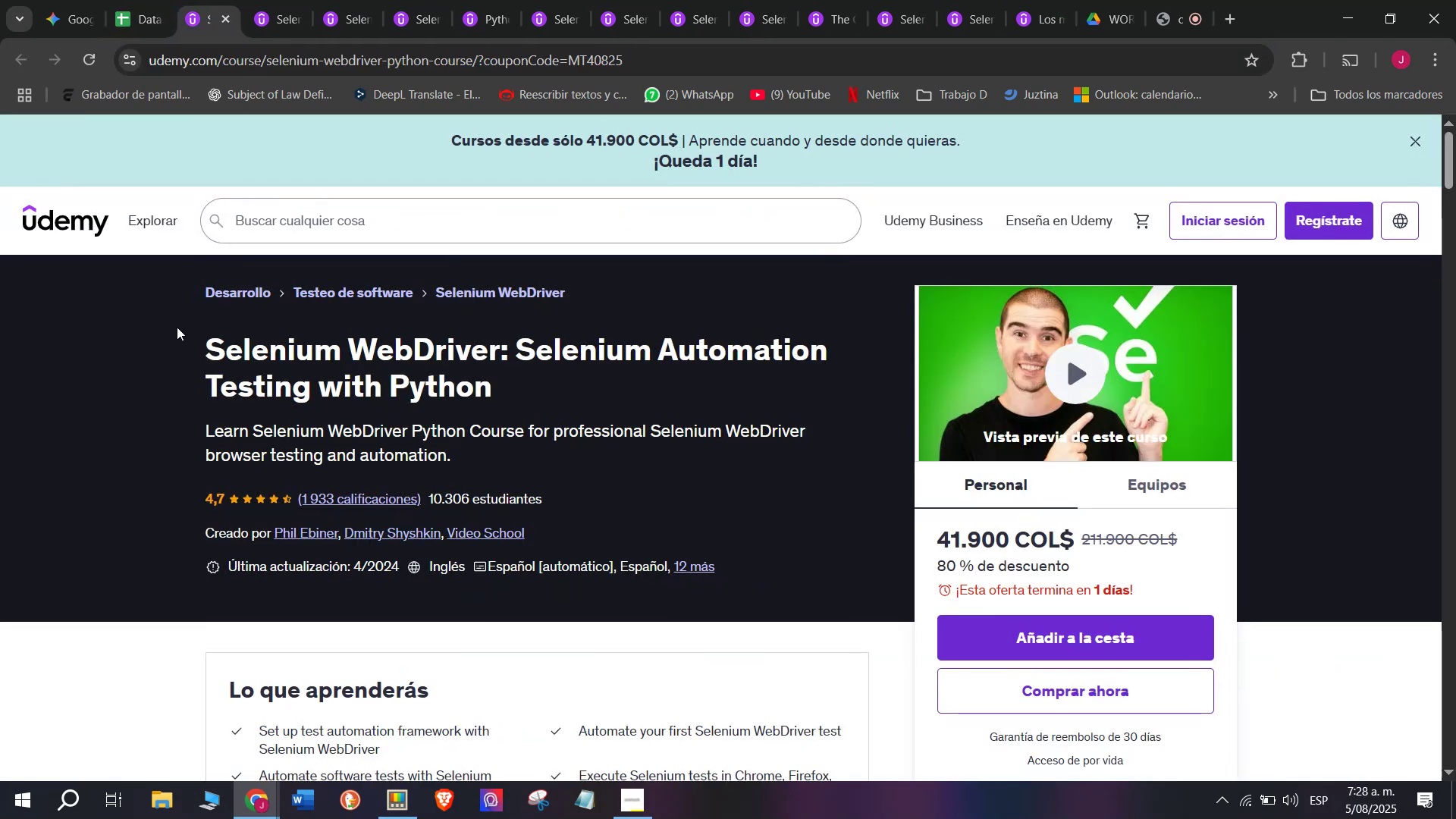 
left_click_drag(start_coordinate=[175, 338], to_coordinate=[521, 385])
 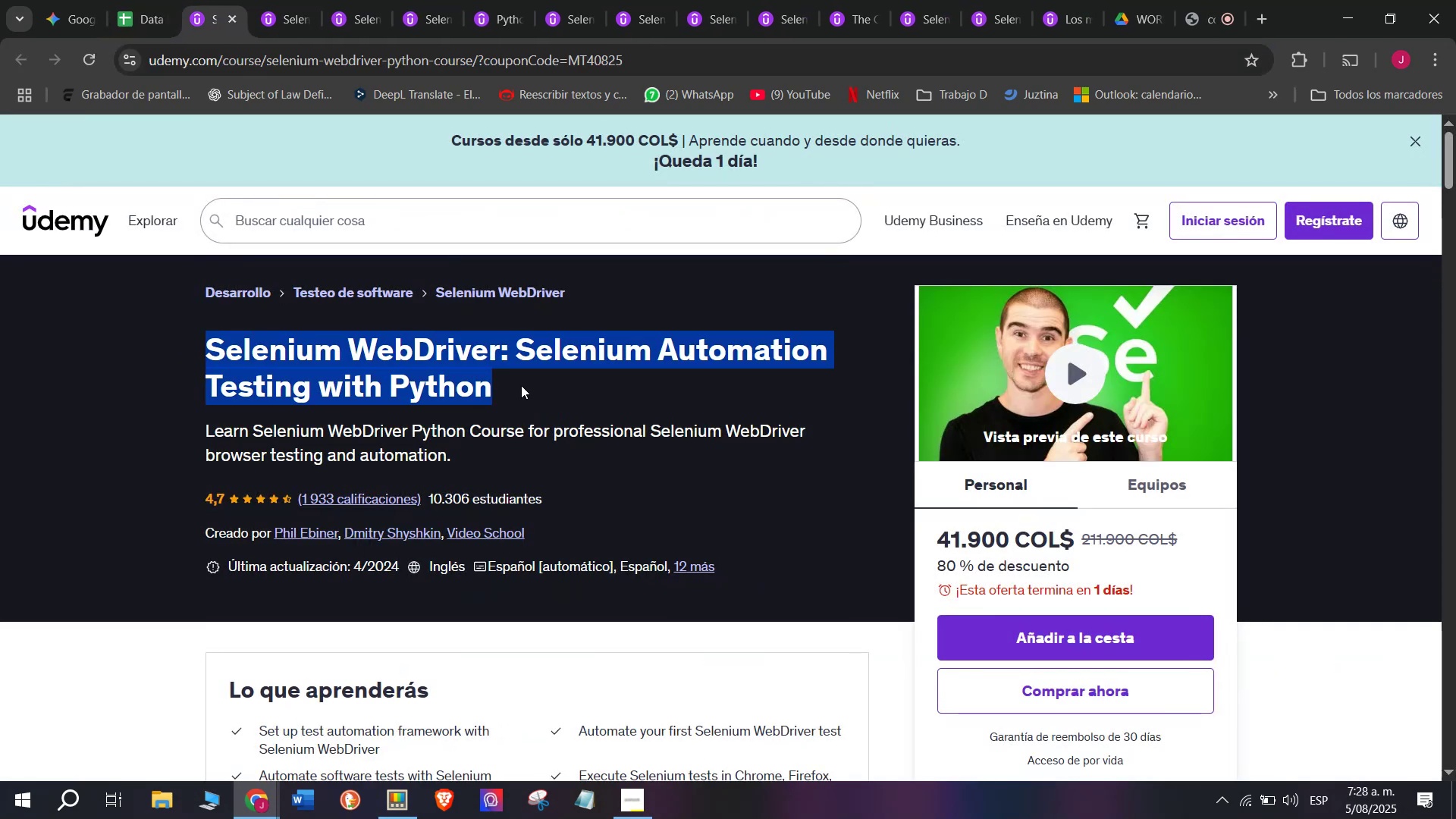 
key(Control+ControlLeft)
 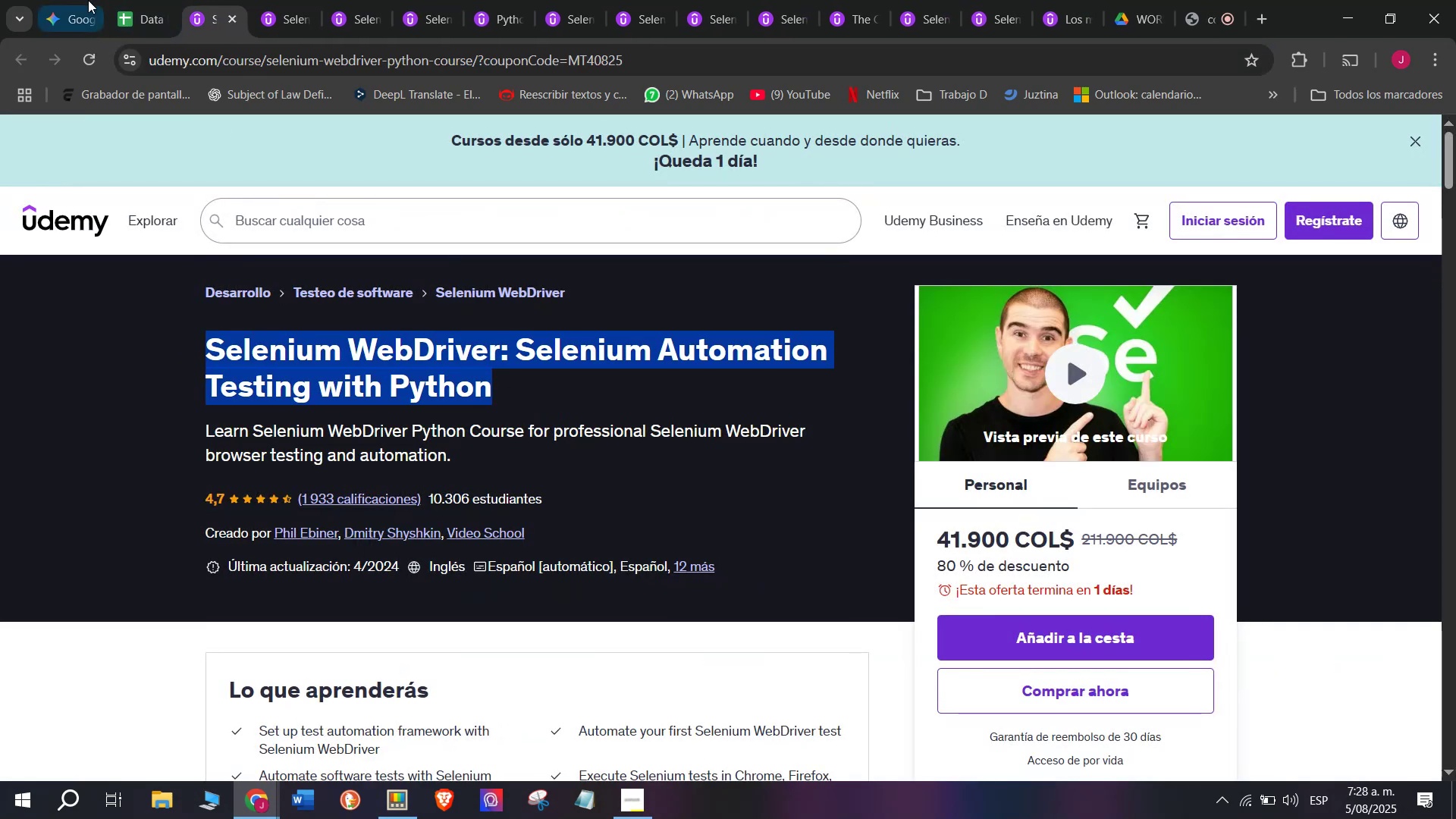 
key(Break)
 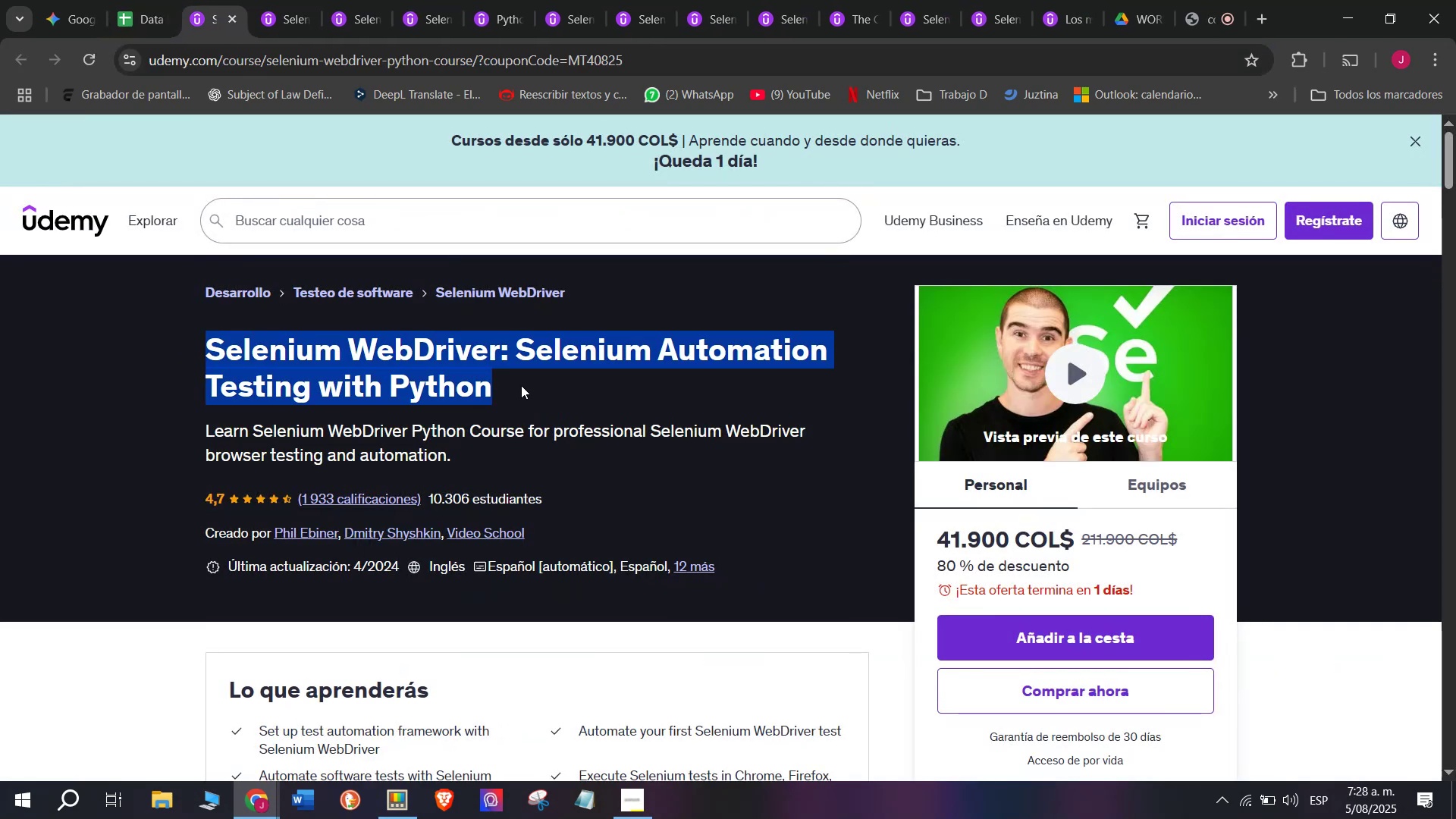 
key(Control+C)
 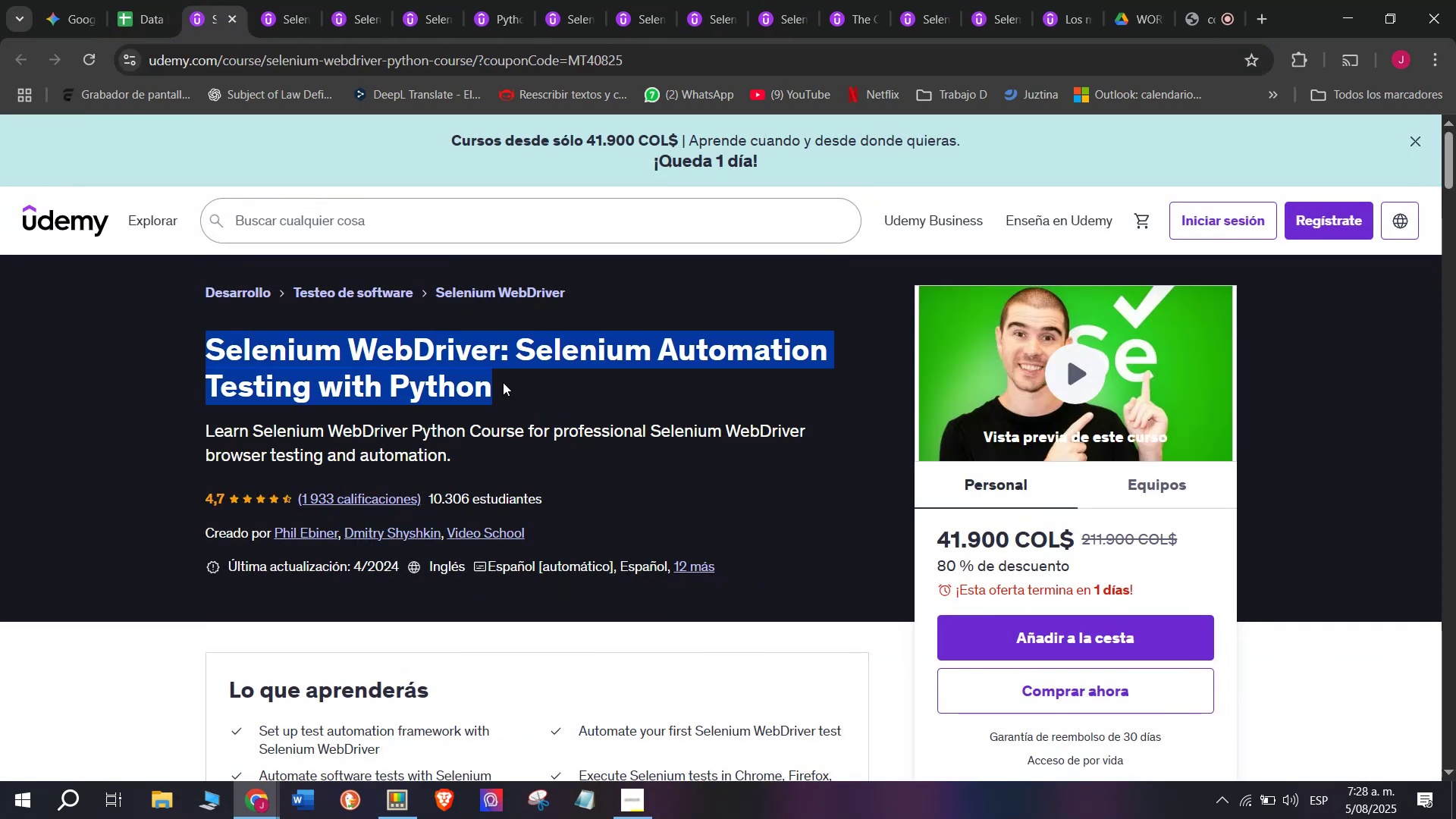 
key(Break)
 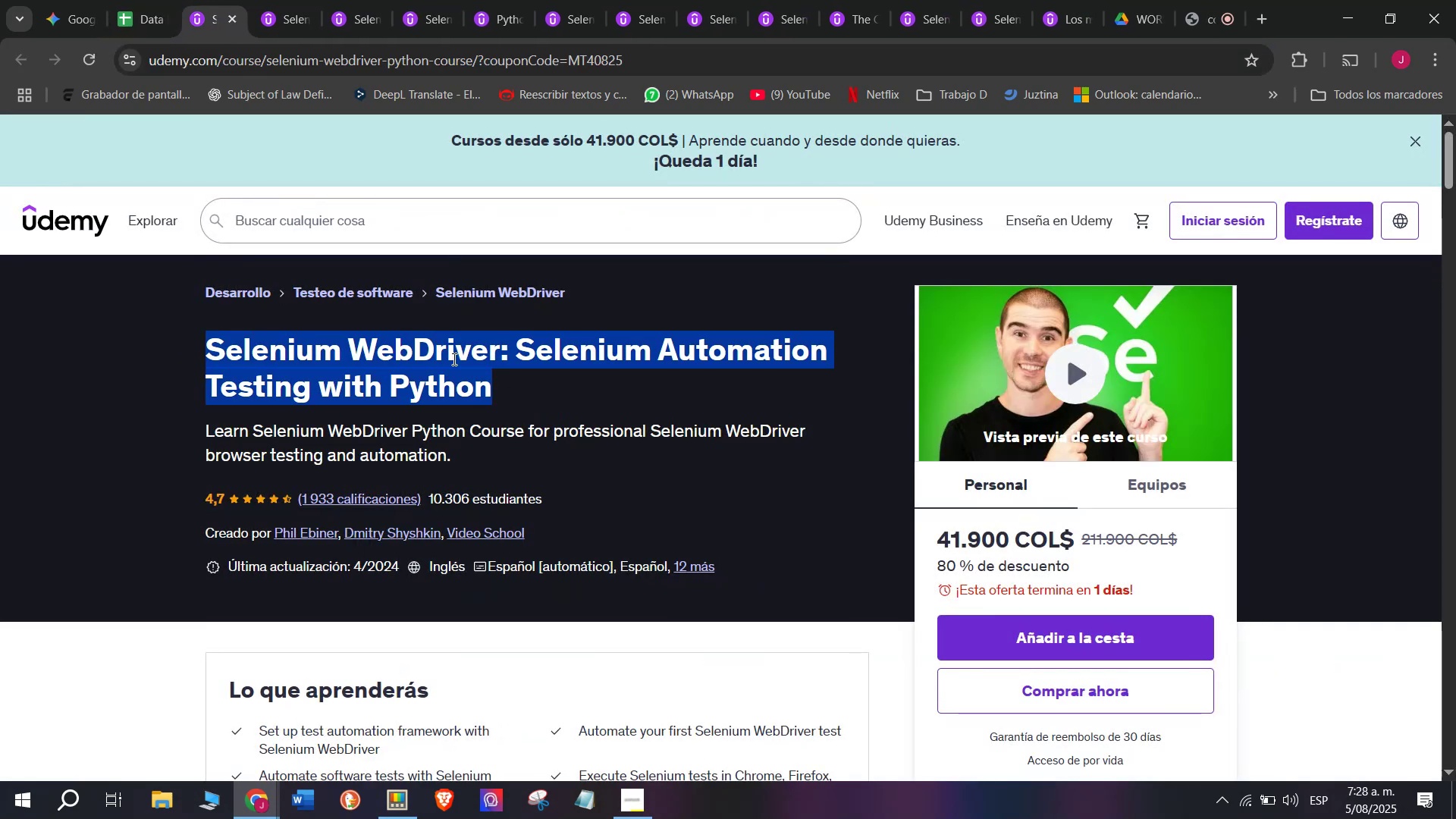 
key(Control+ControlLeft)
 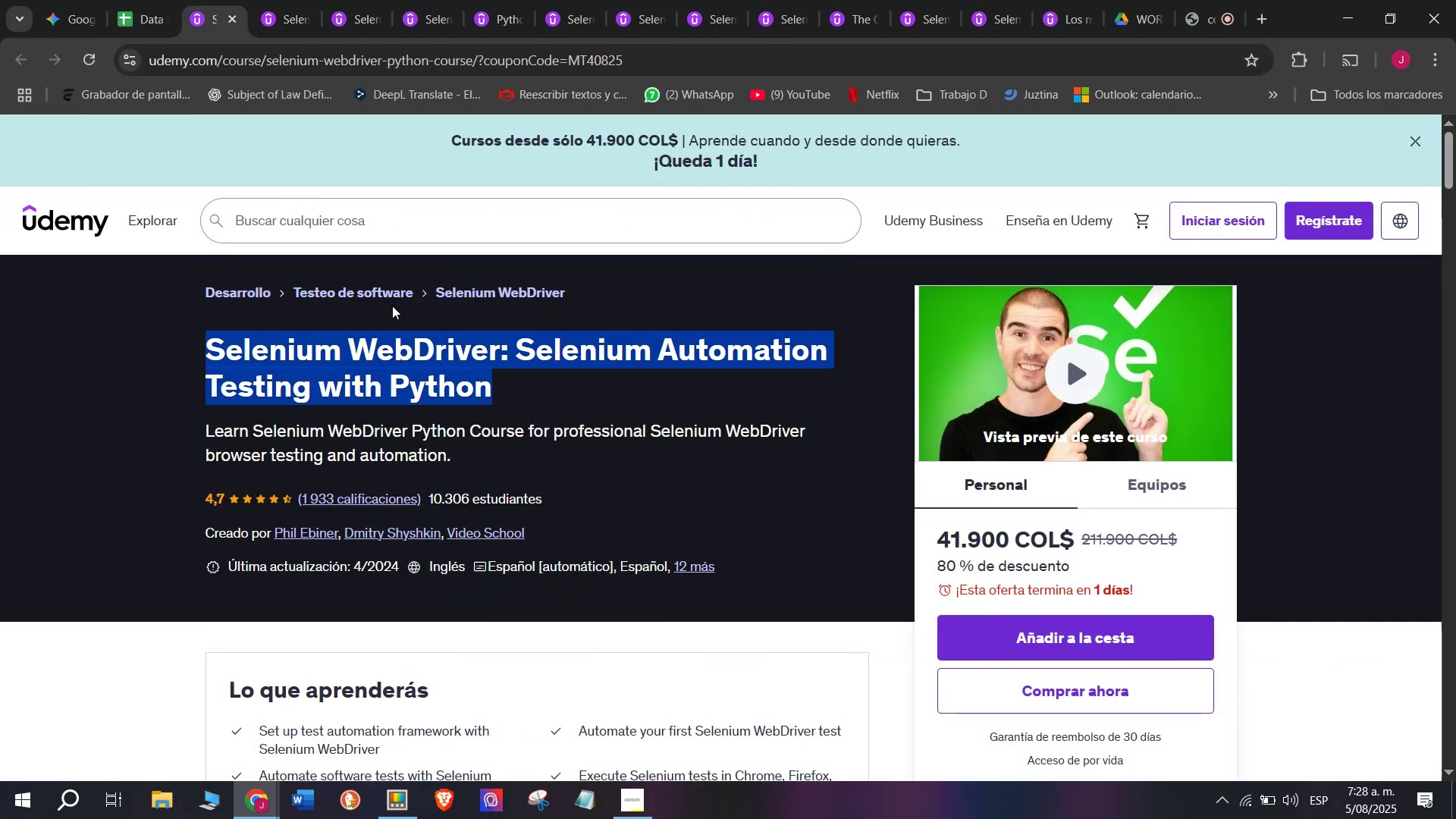 
key(Control+C)
 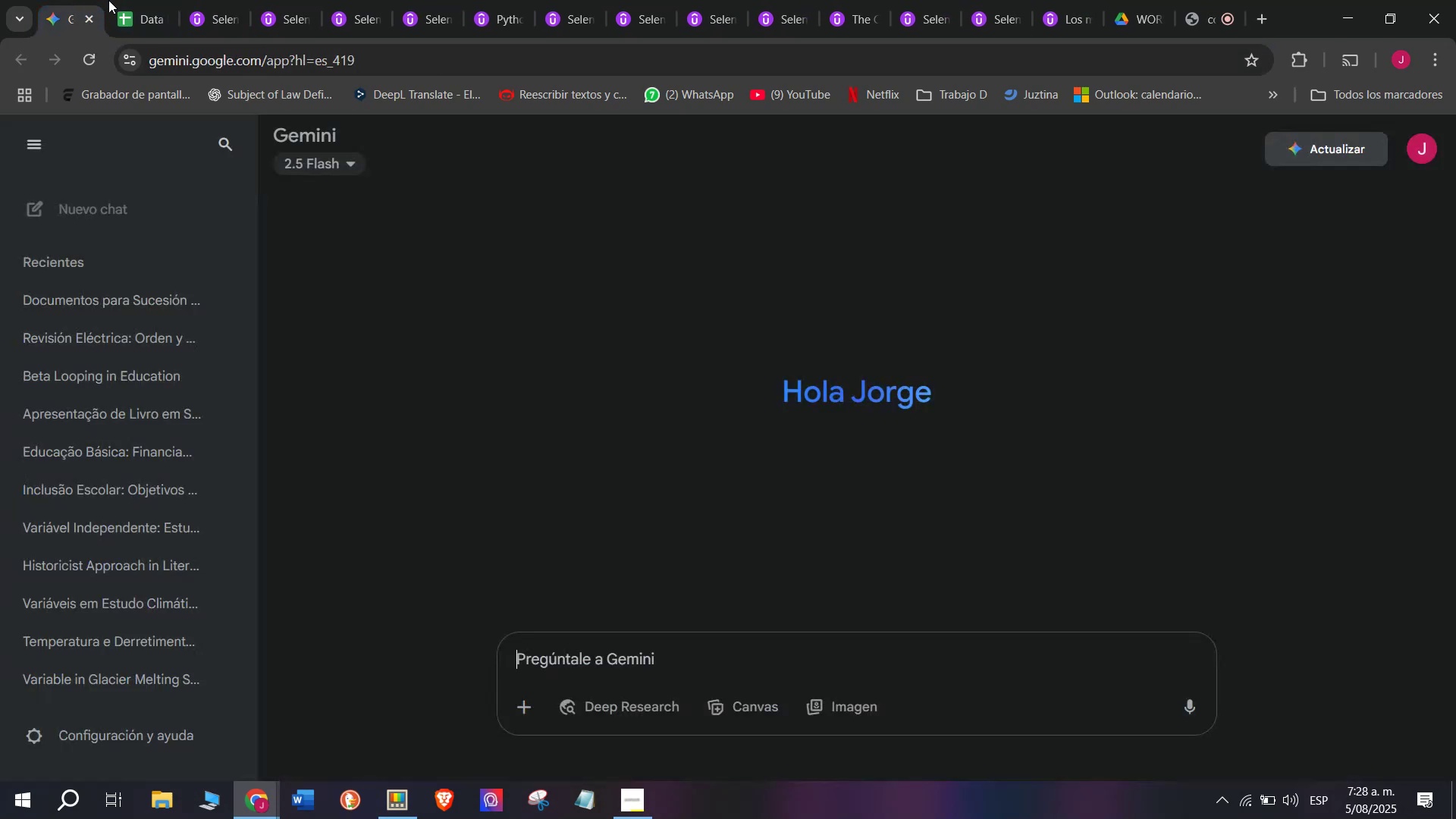 
double_click([118, 0])
 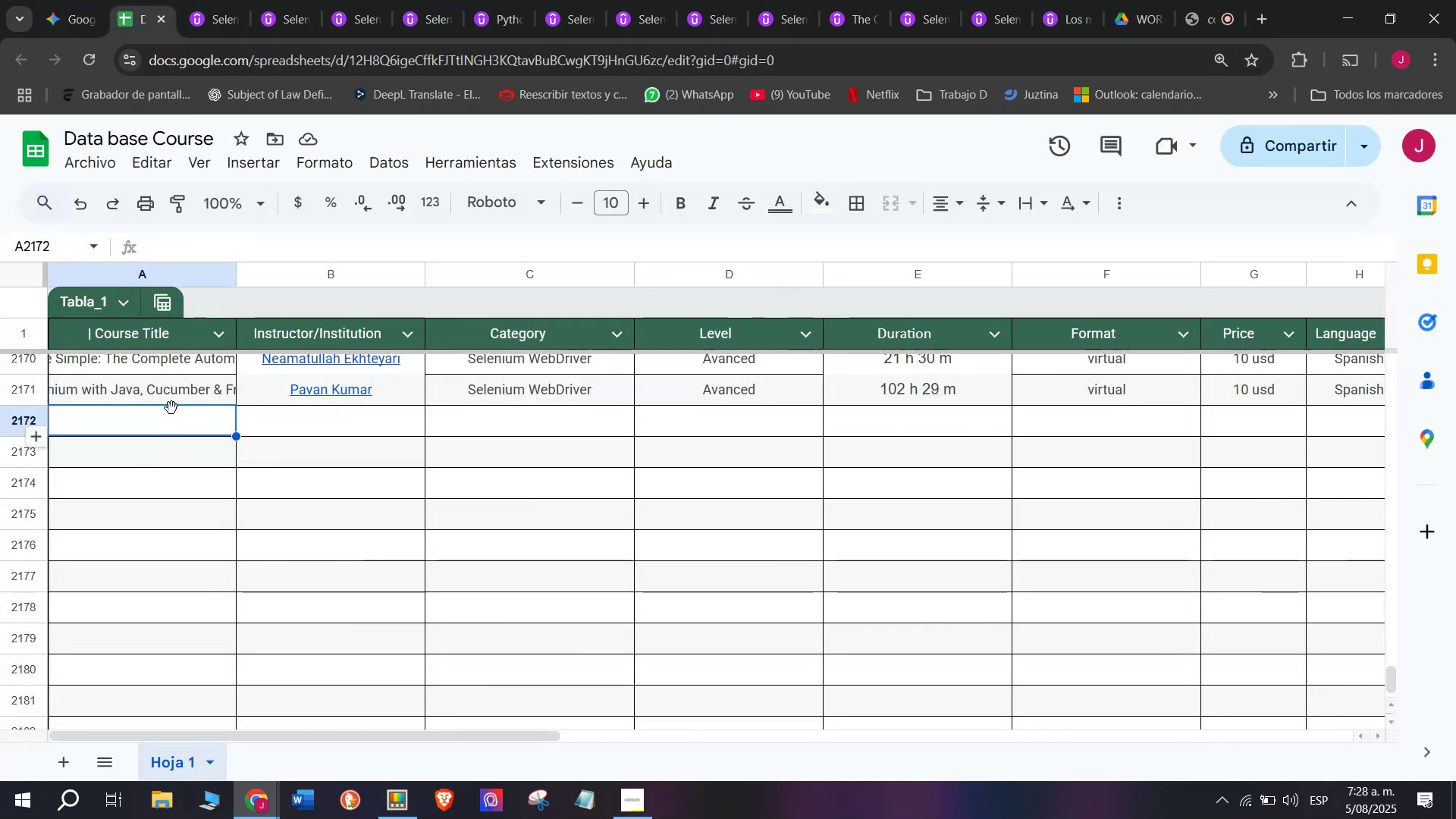 
double_click([172, 408])
 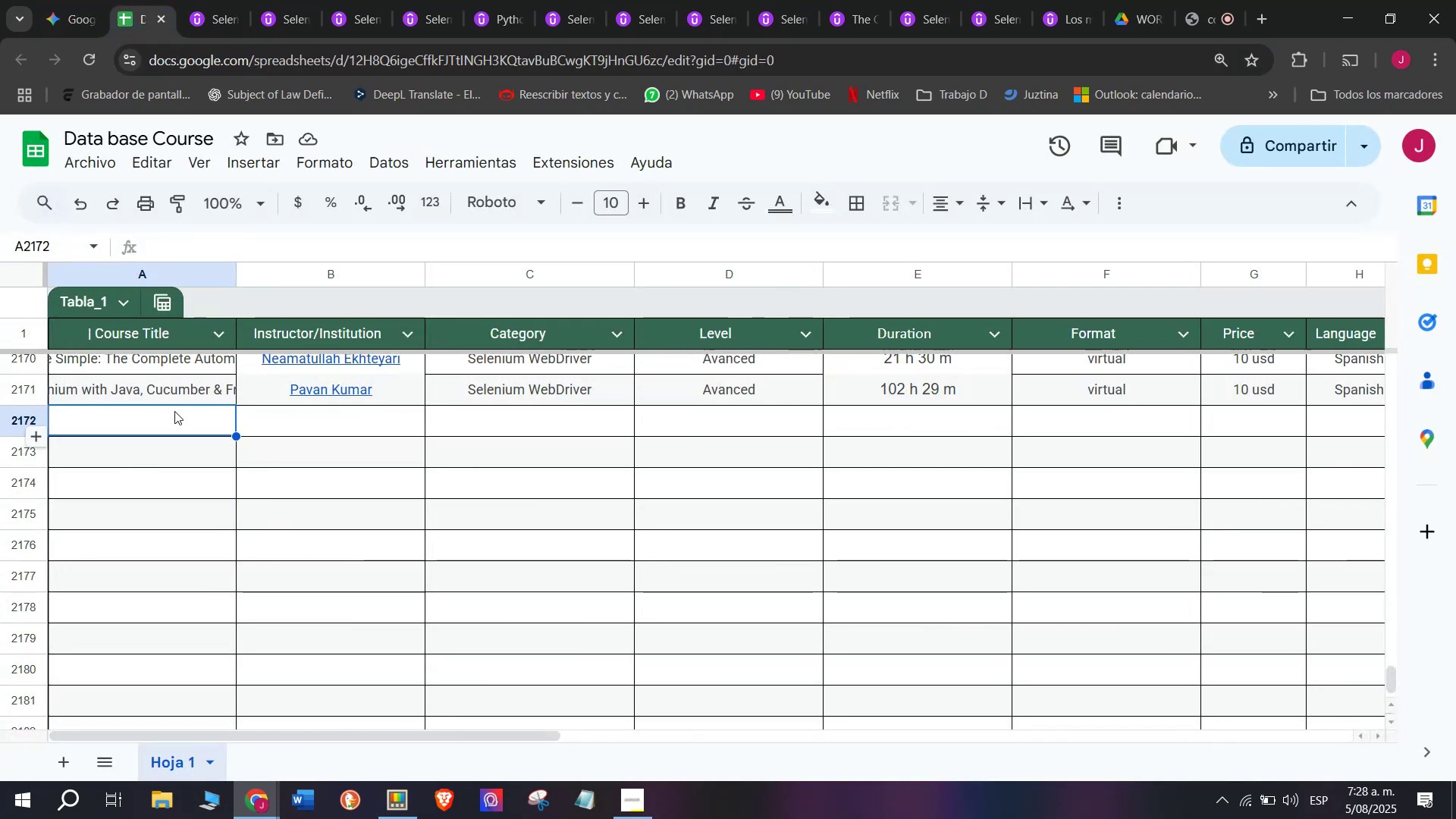 
double_click([184, 419])
 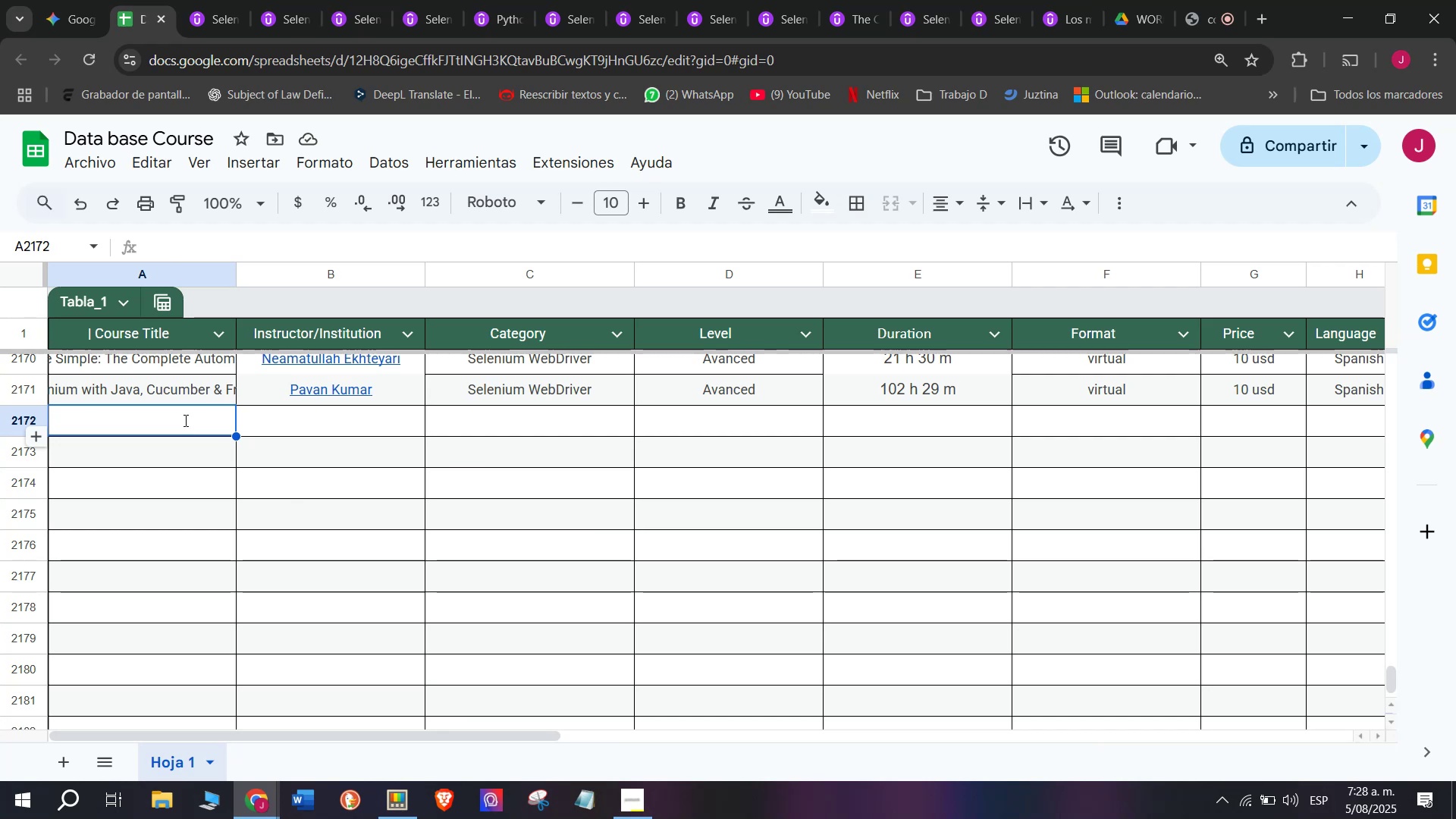 
key(Z)
 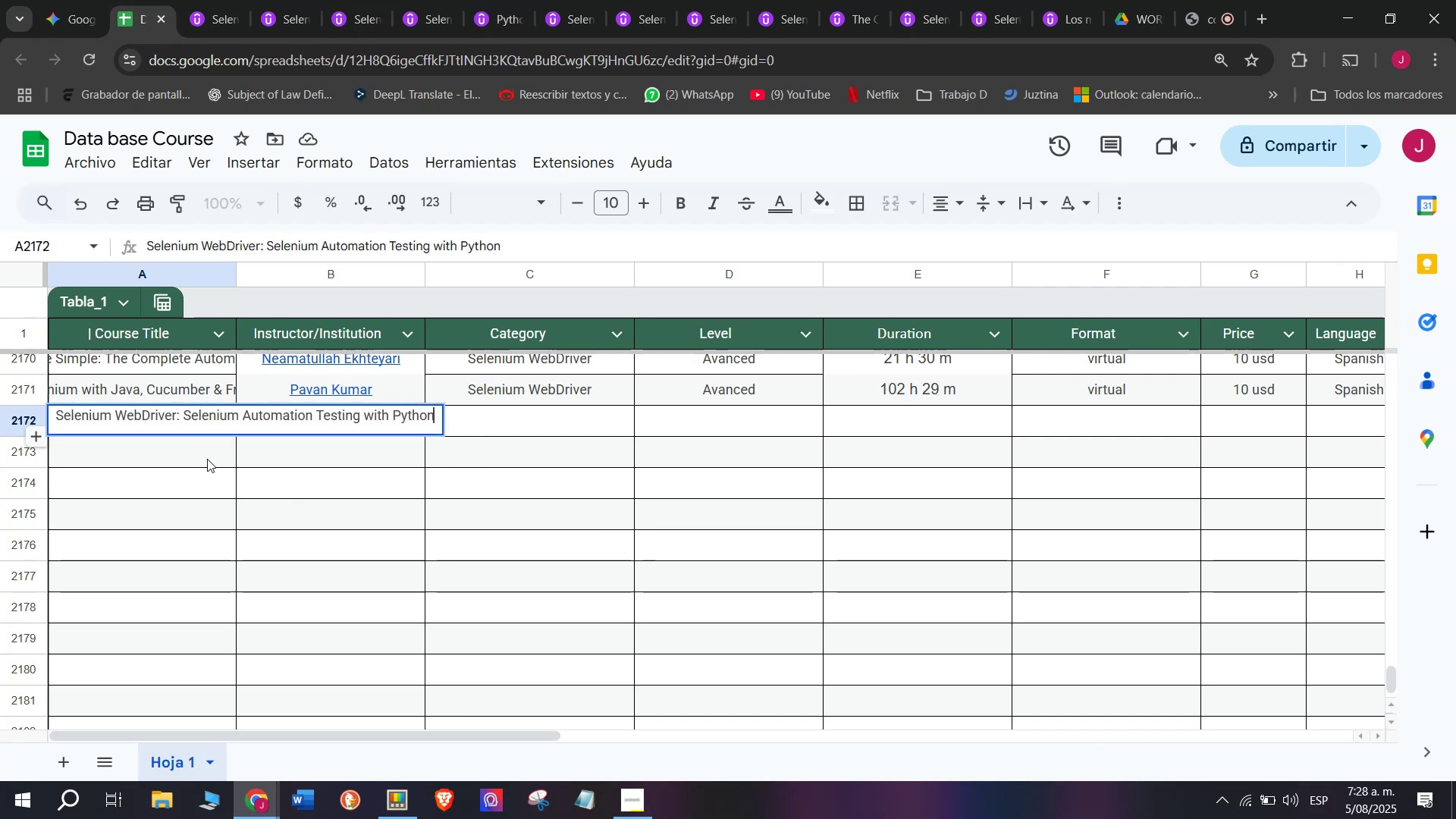 
key(Control+ControlLeft)
 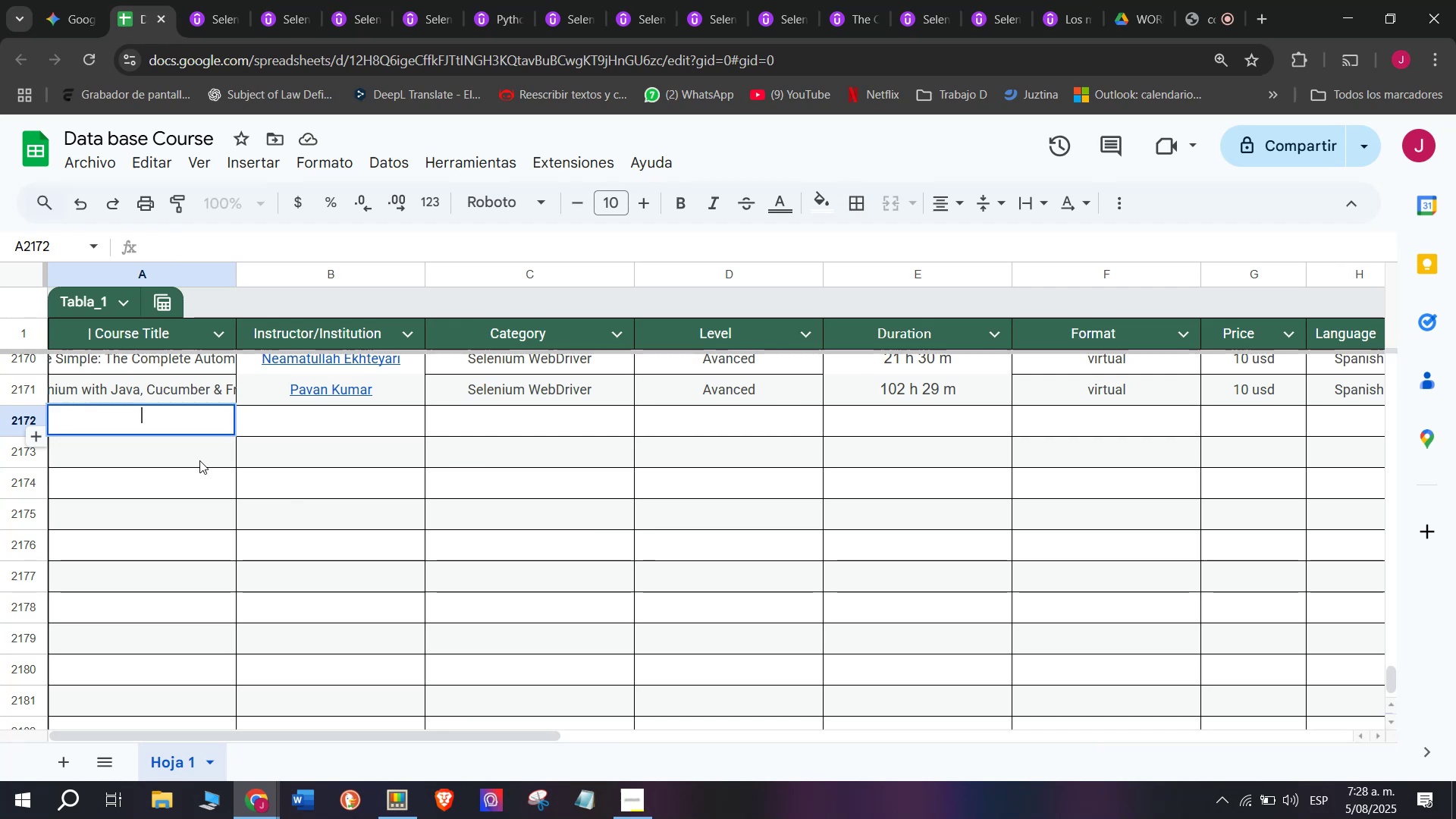 
key(Control+V)
 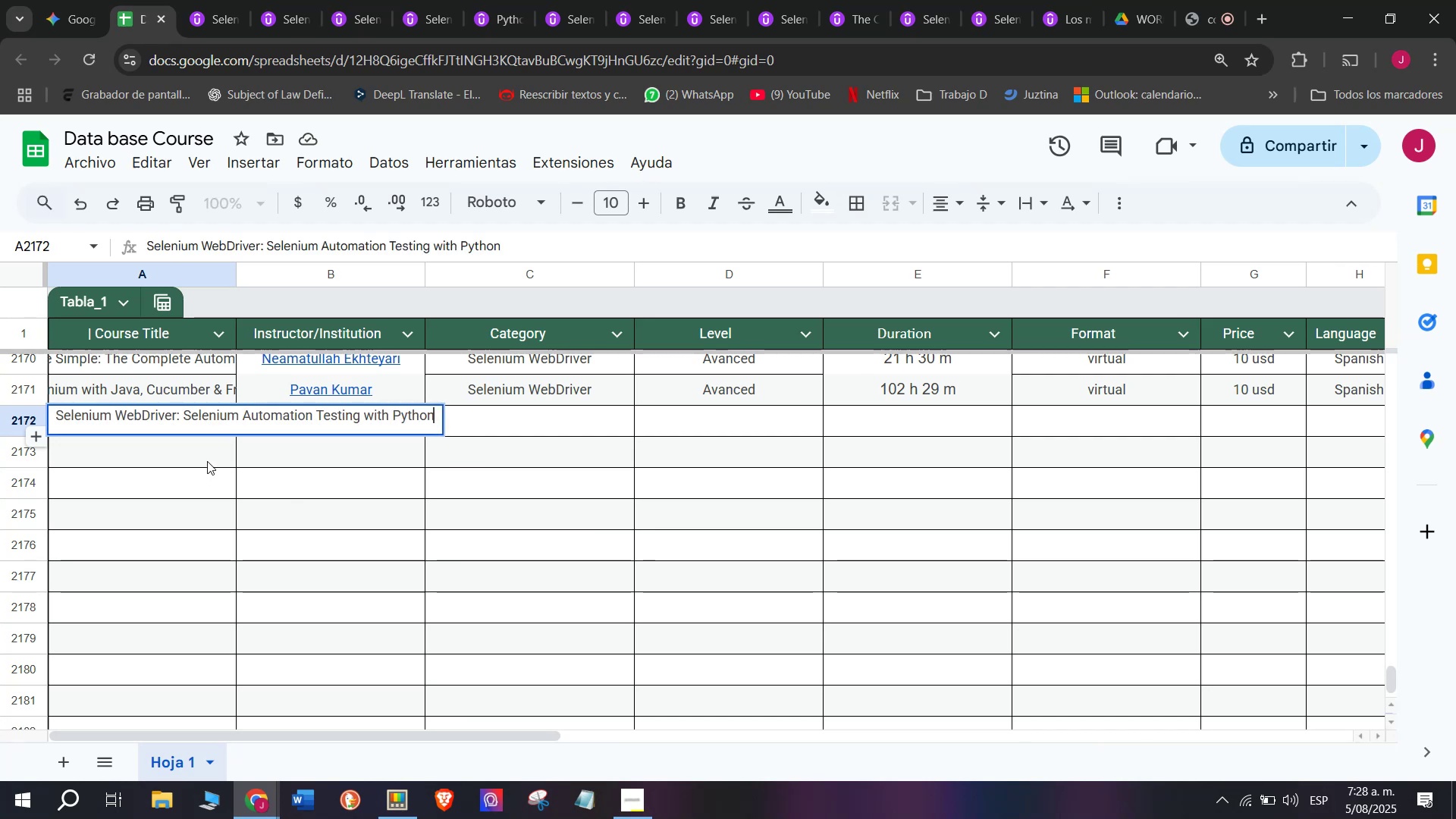 
left_click([207, 459])
 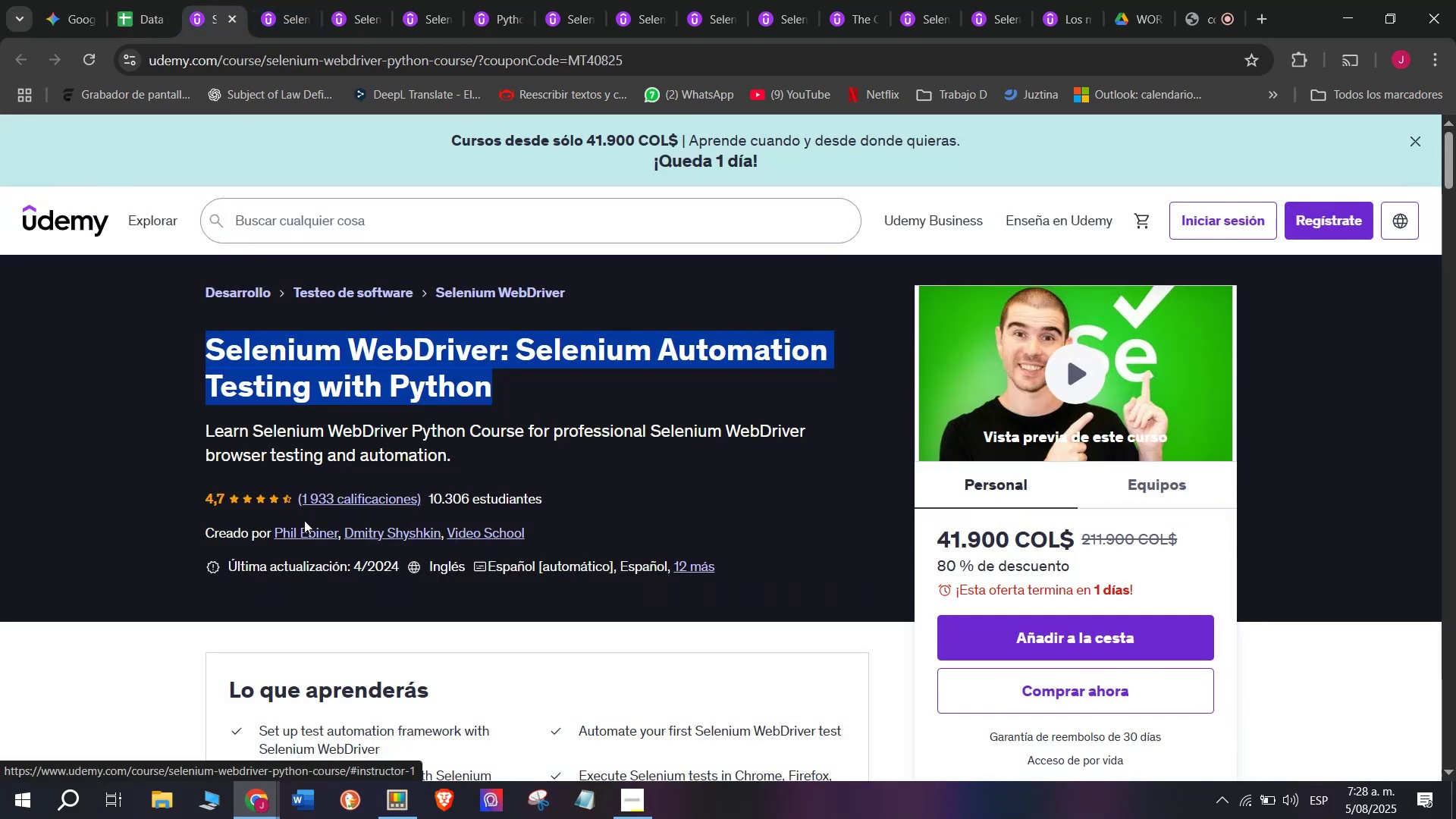 
left_click([306, 540])
 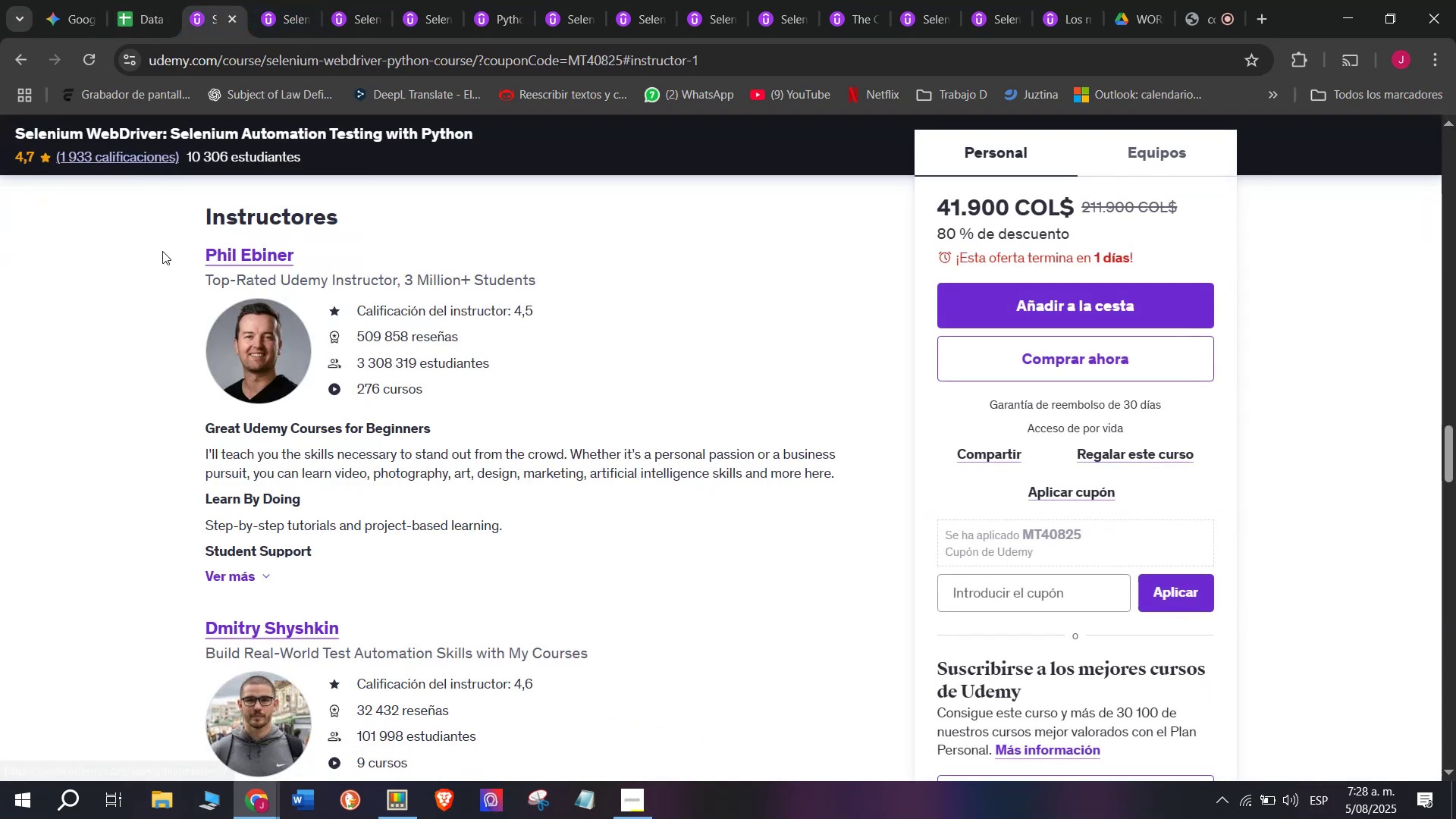 
left_click_drag(start_coordinate=[176, 256], to_coordinate=[344, 234])
 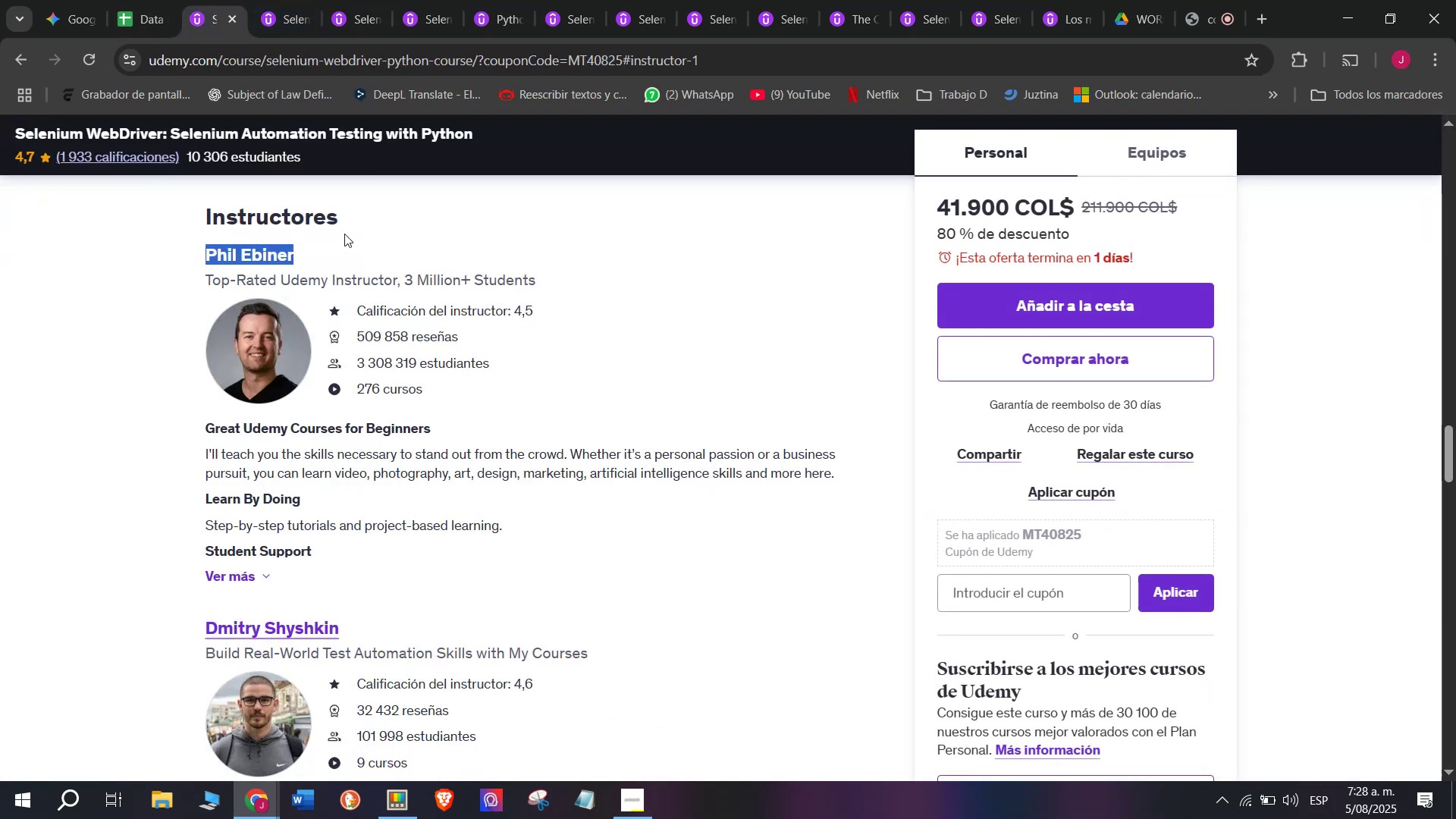 
key(Control+ControlLeft)
 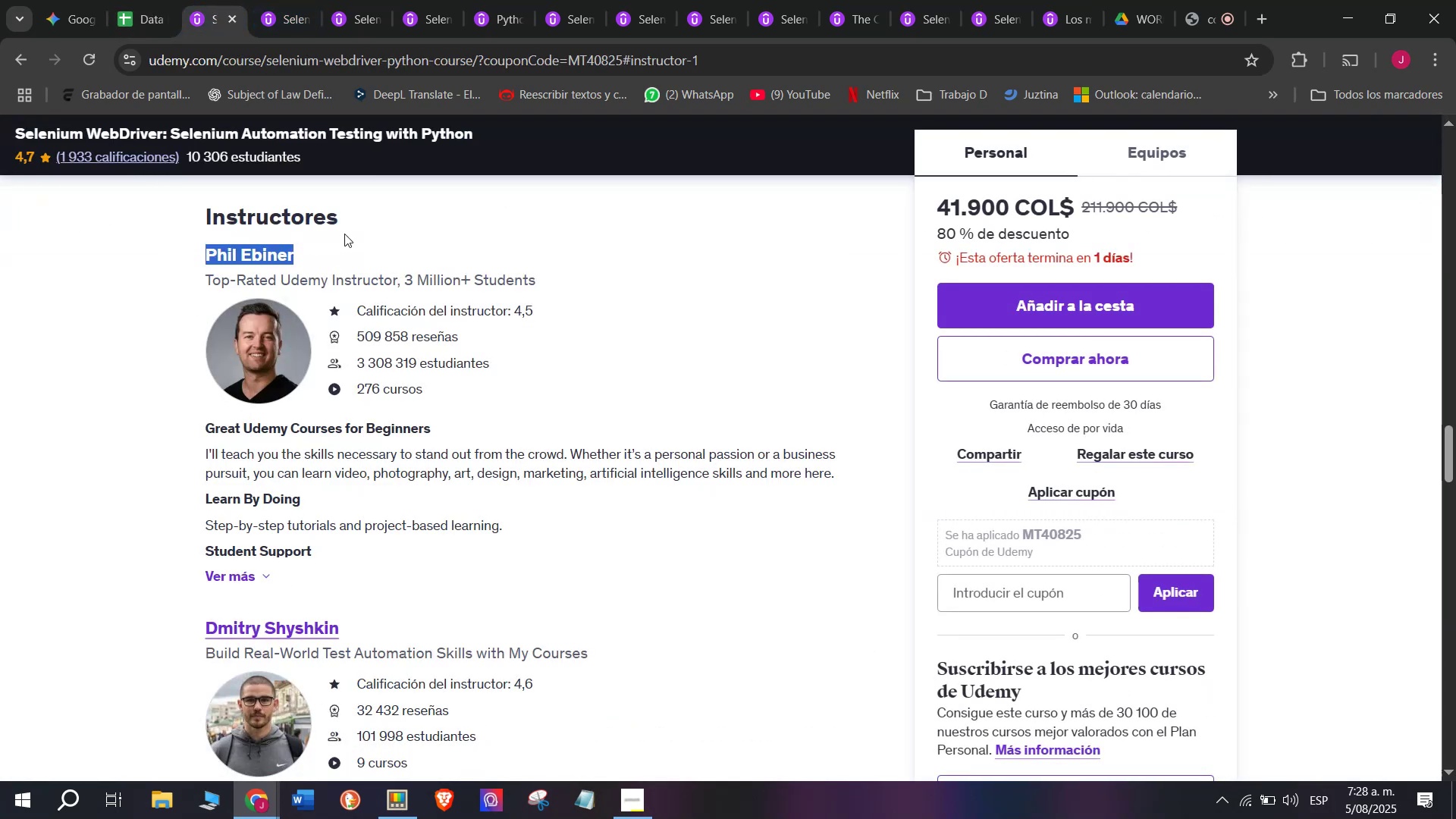 
key(Break)
 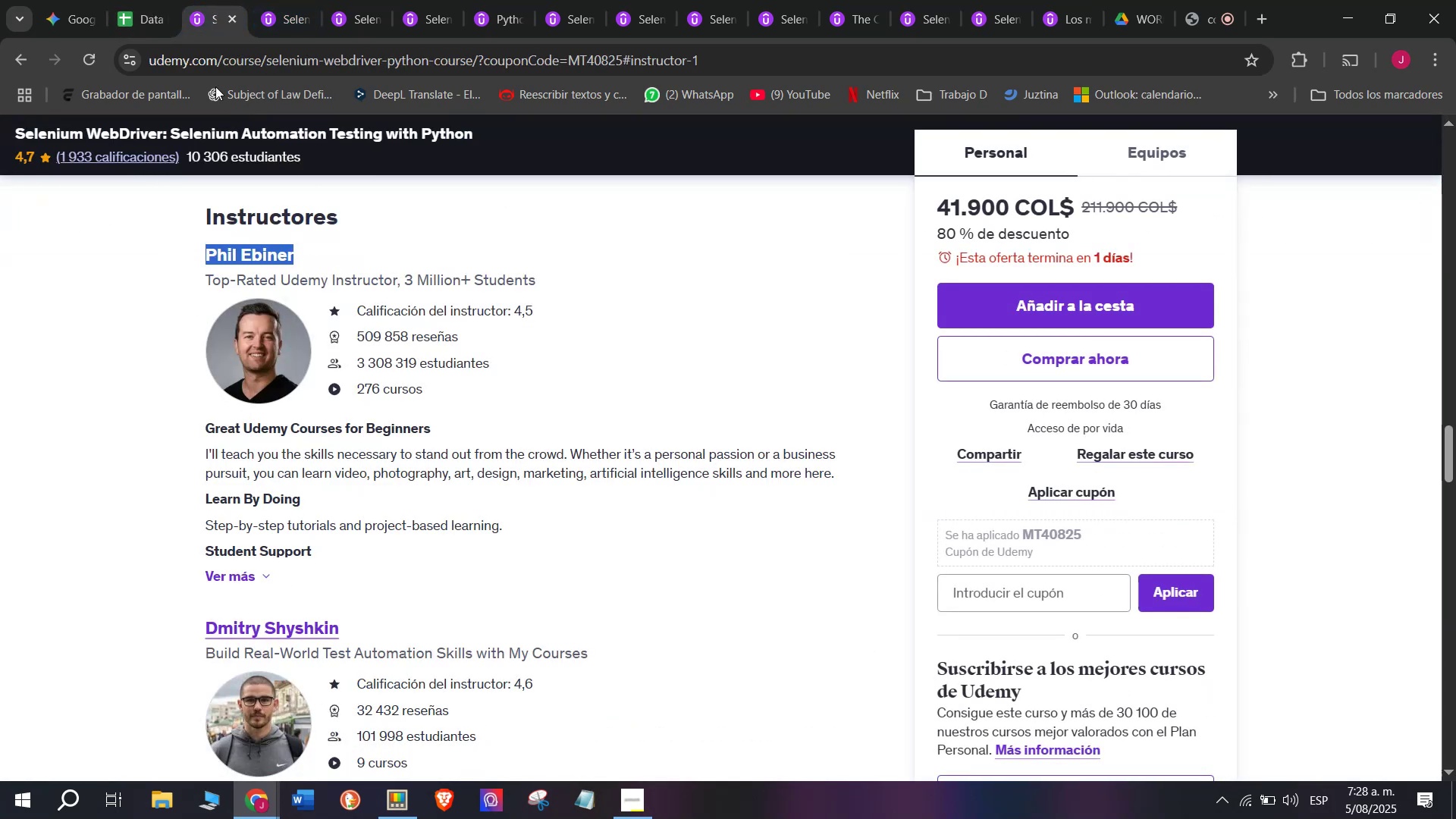 
key(Control+C)
 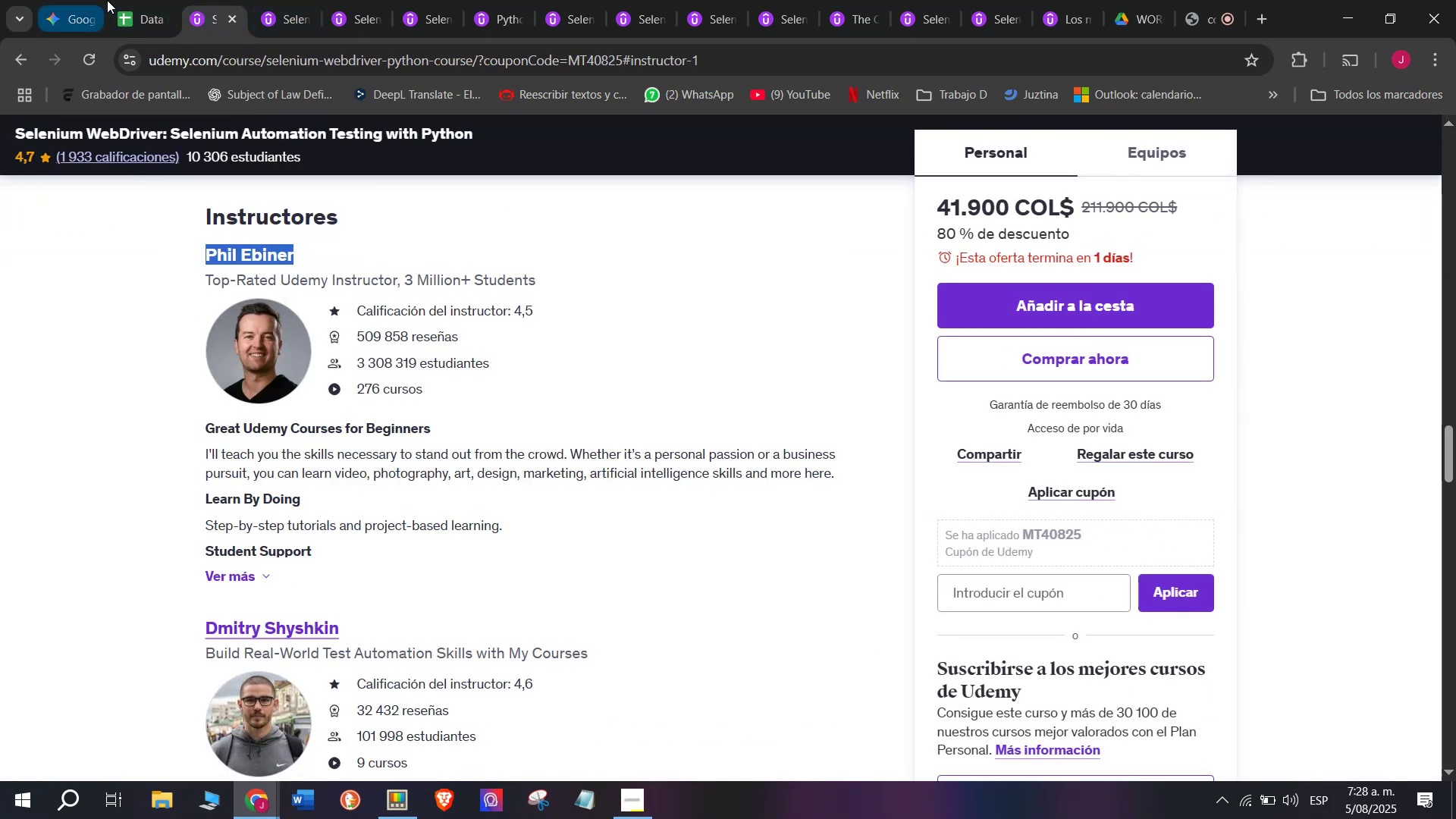 
double_click([150, 0])
 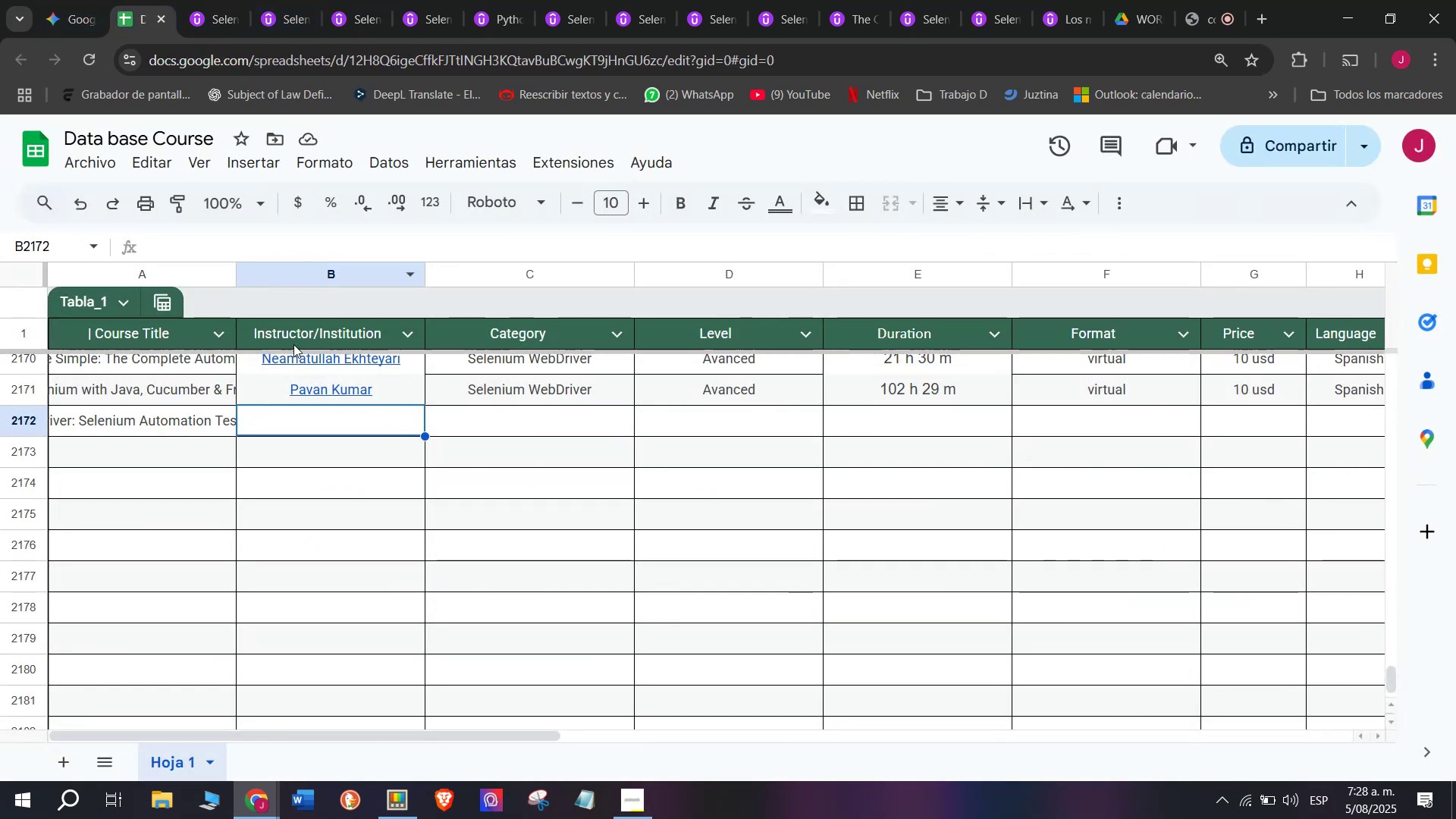 
key(Z)
 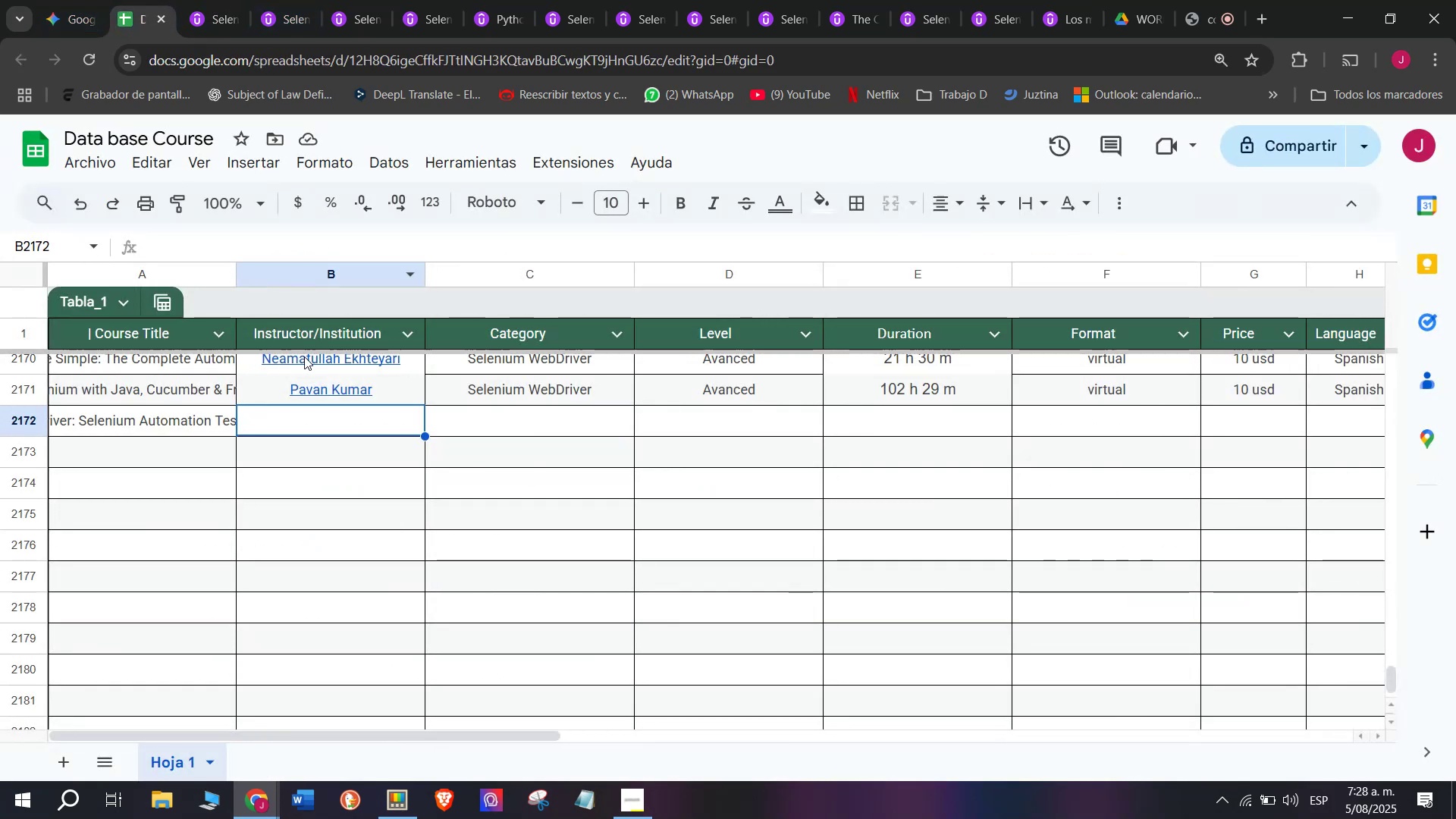 
key(Control+ControlLeft)
 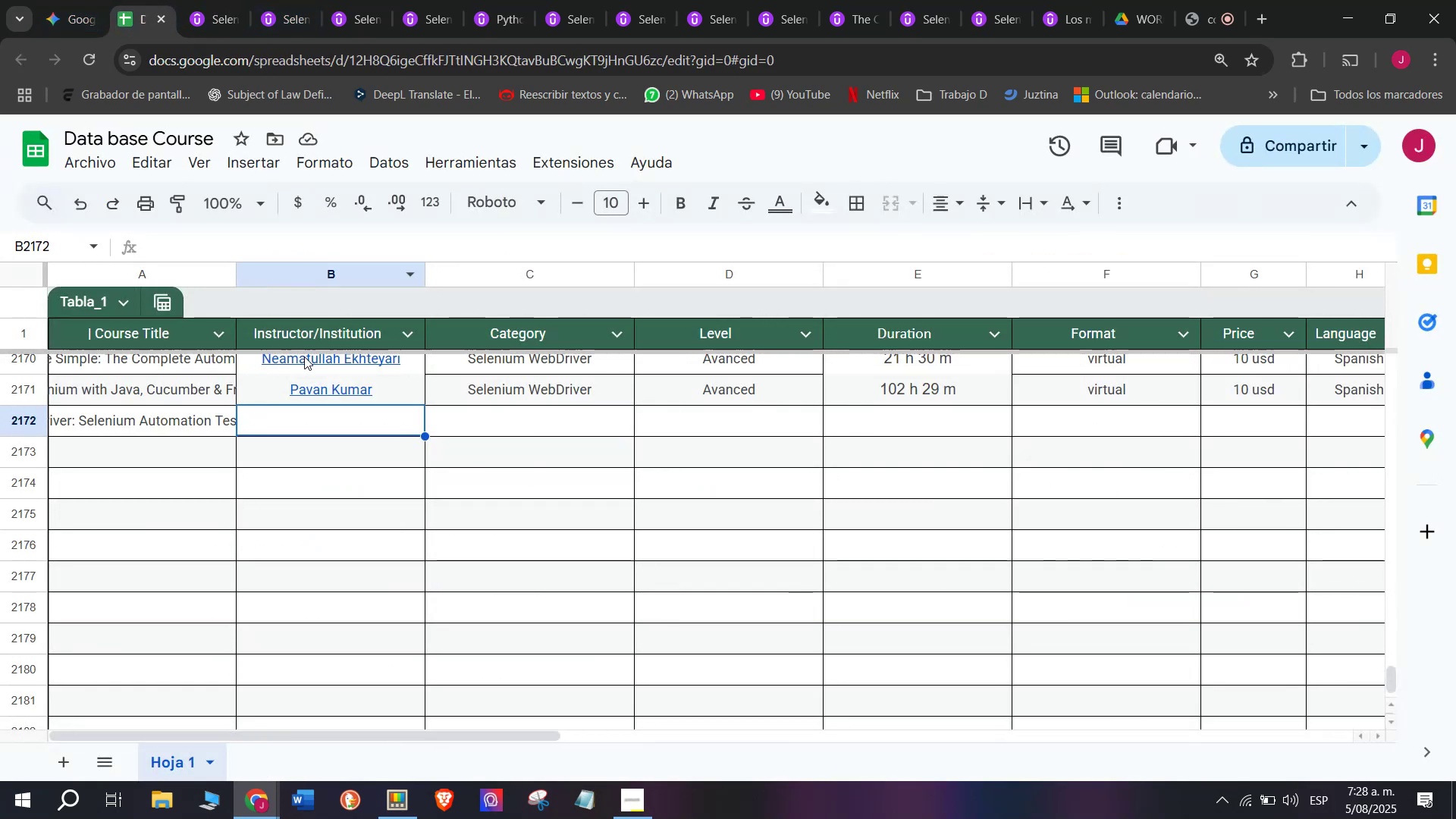 
key(Control+V)
 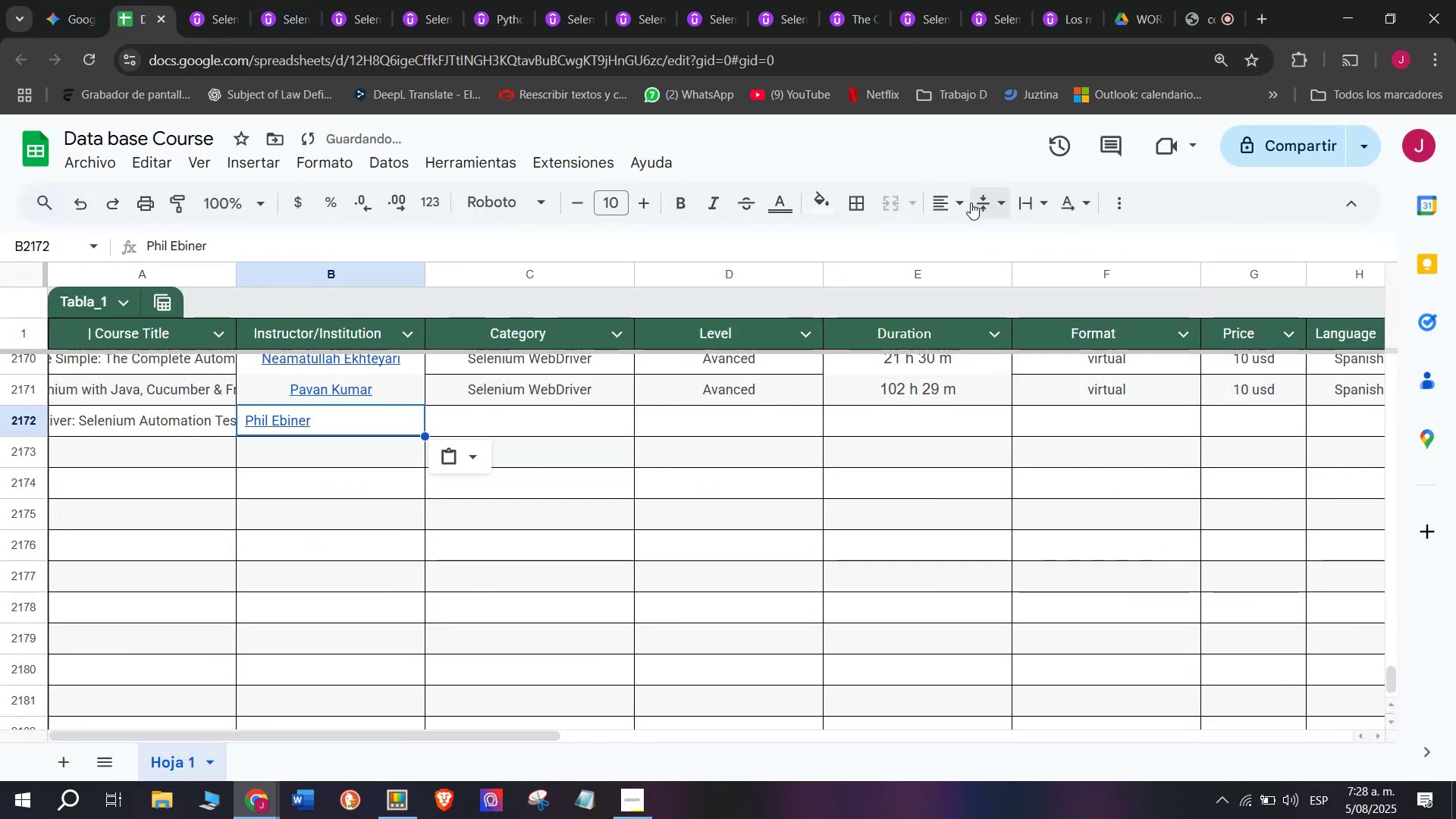 
left_click([962, 206])
 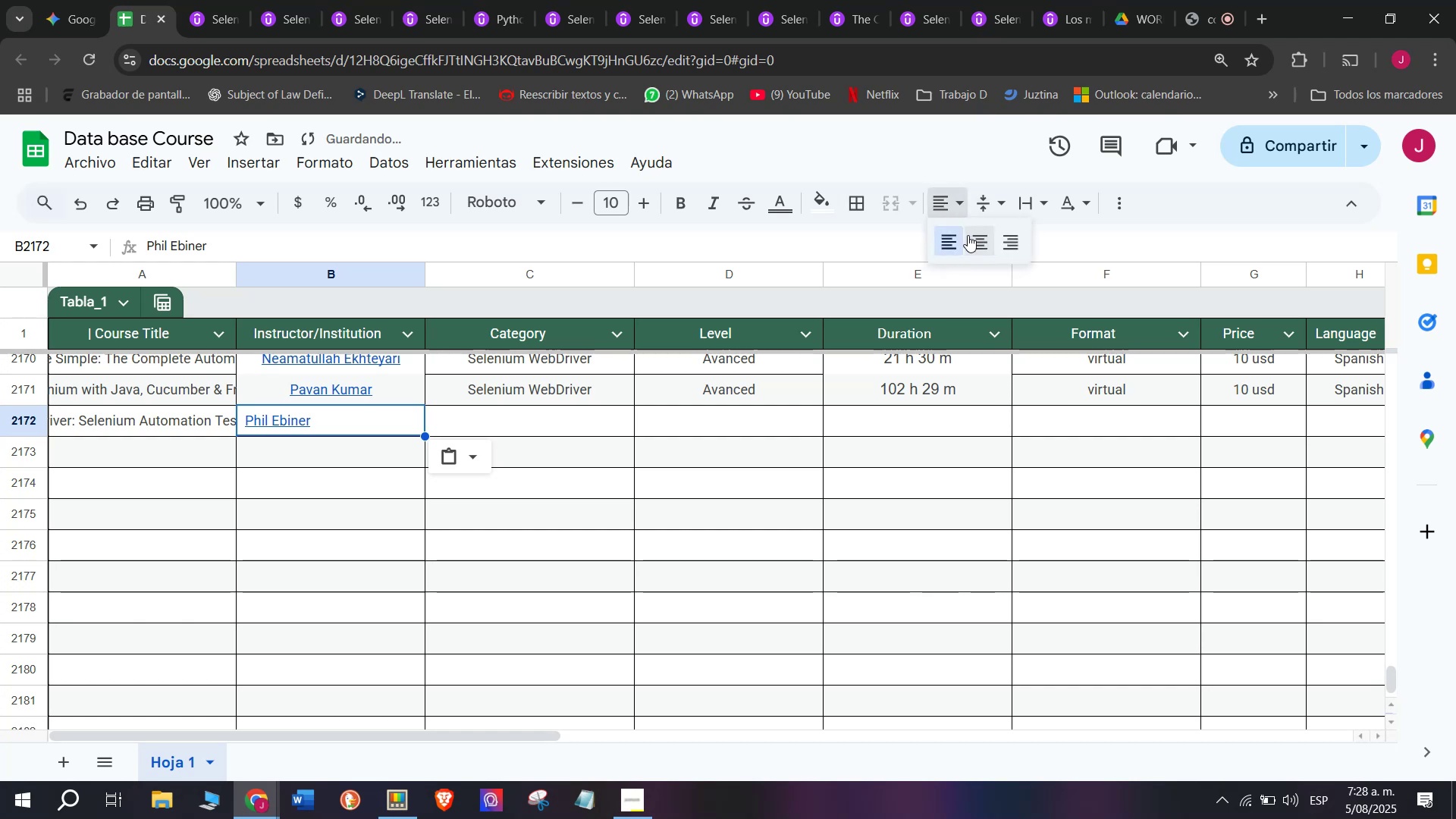 
left_click([968, 235])
 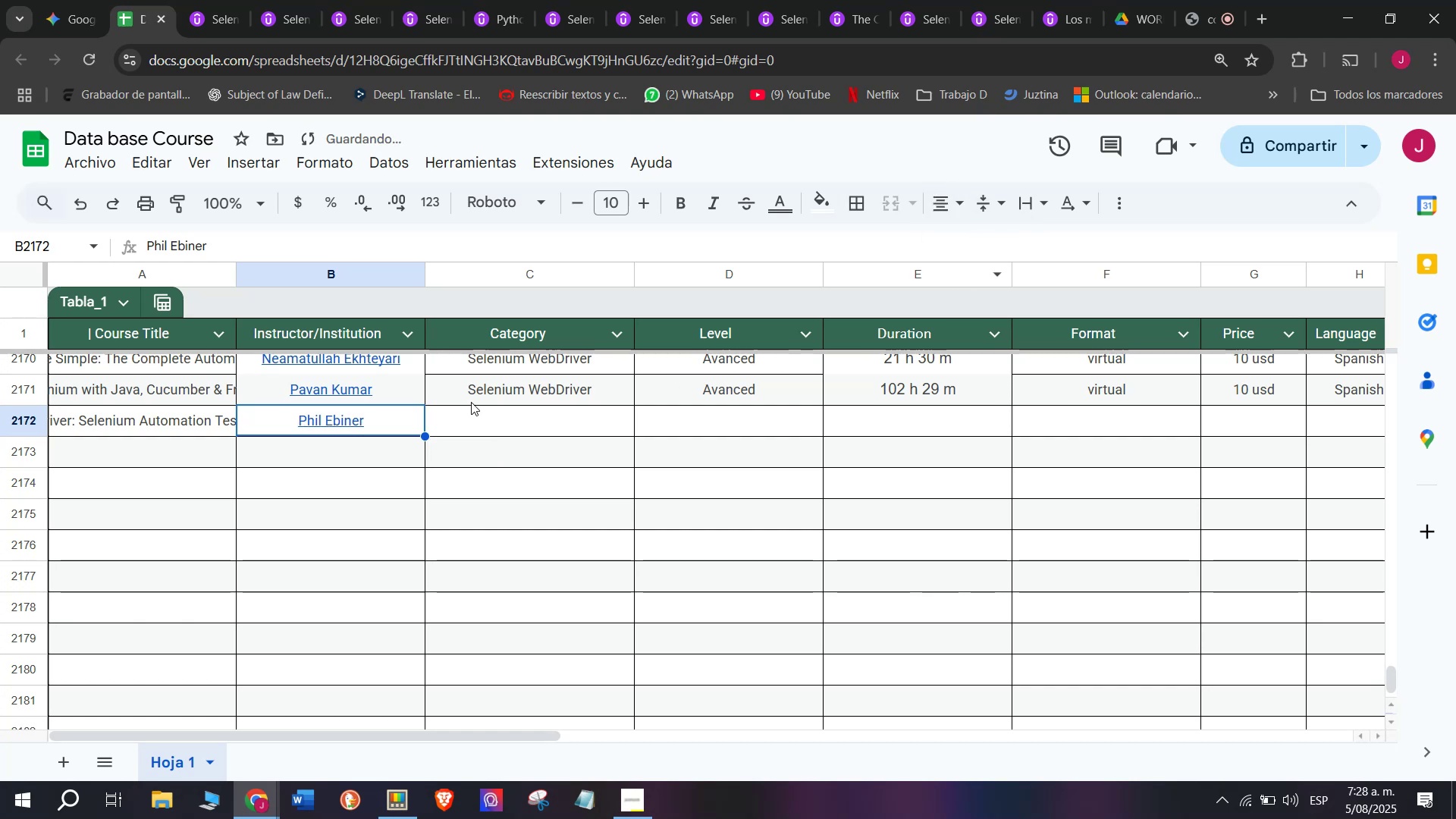 
key(Break)
 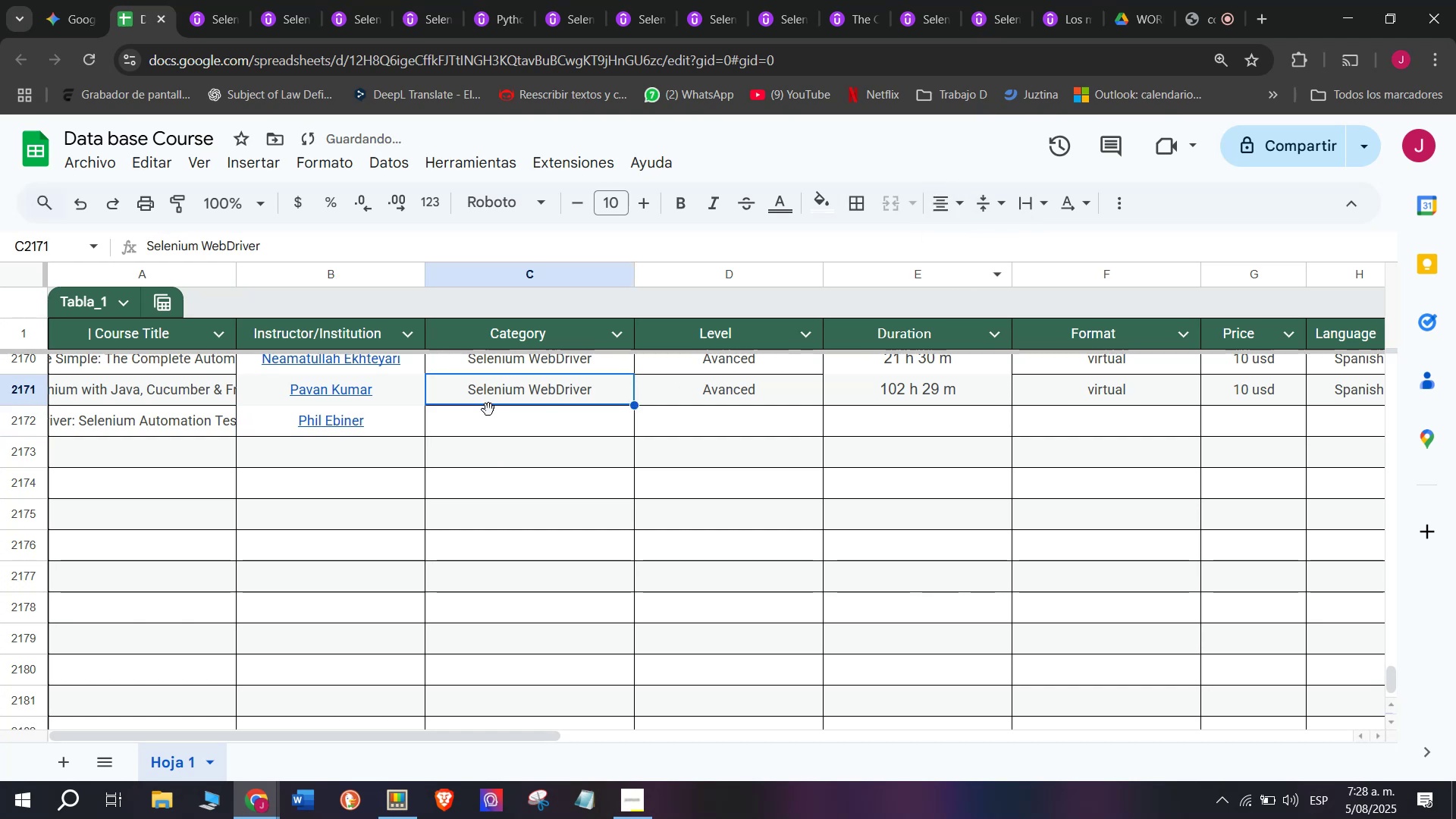 
key(Control+C)
 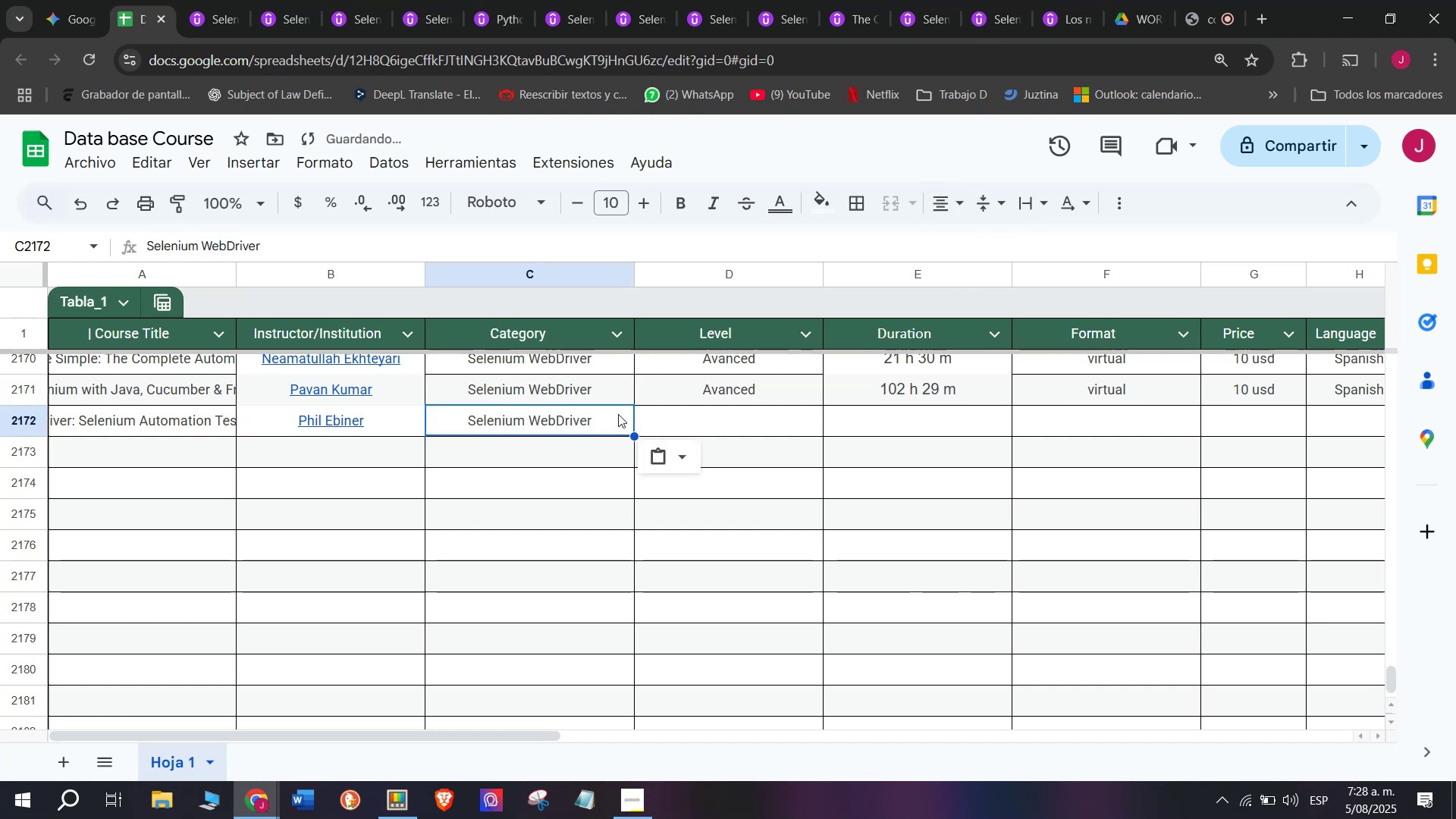 
key(Control+ControlLeft)
 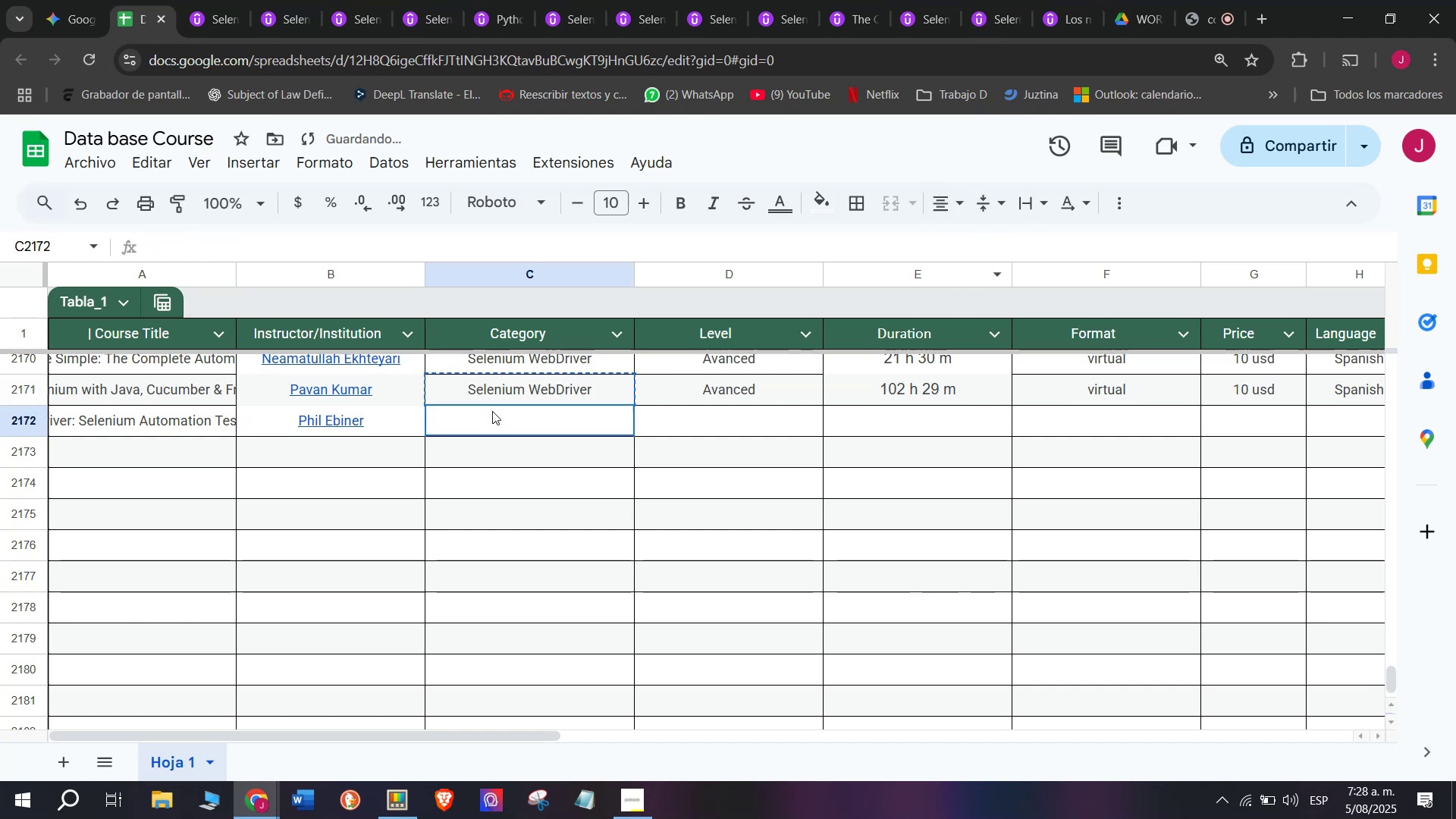 
key(Control+ControlLeft)
 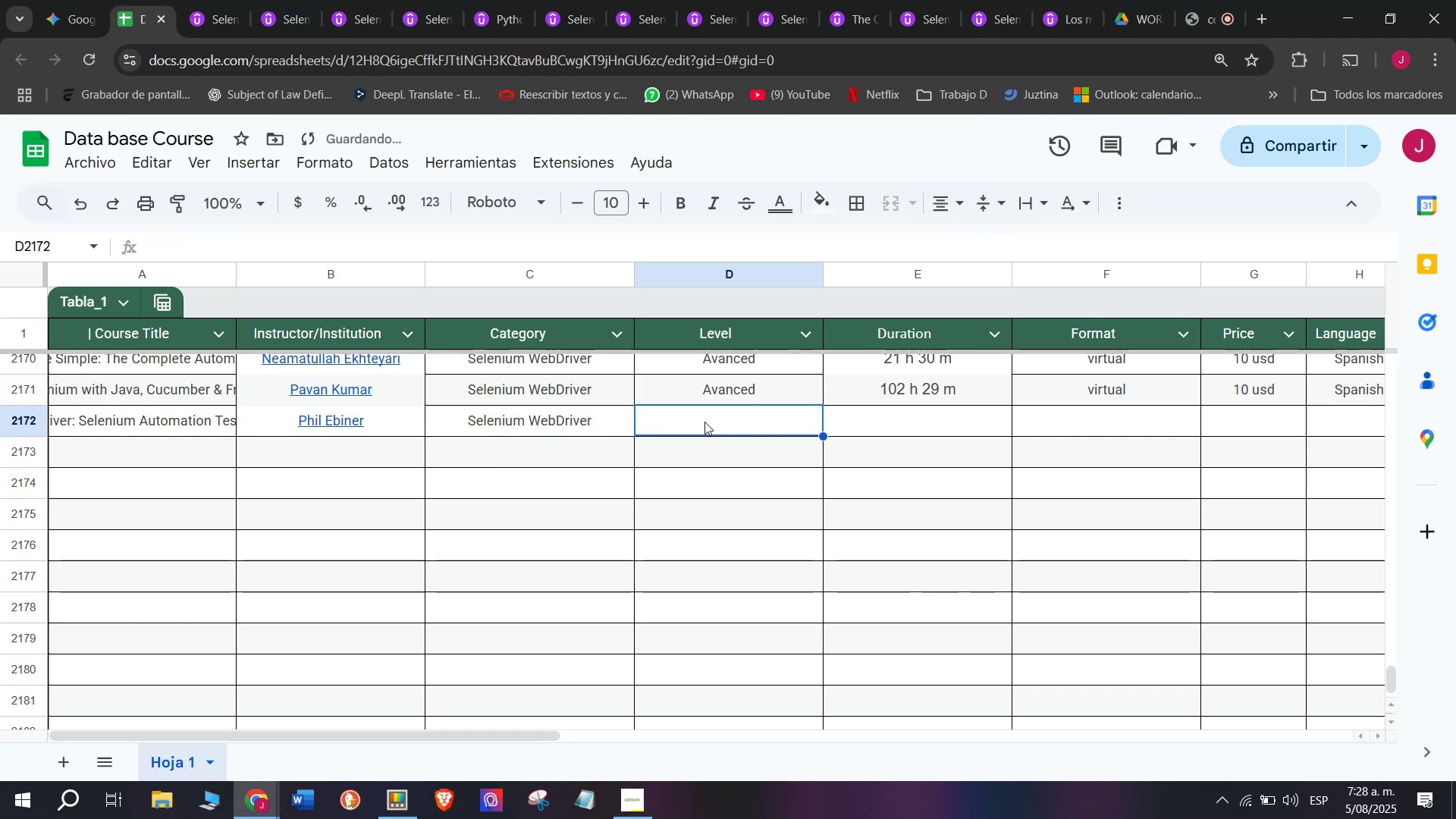 
key(Z)
 